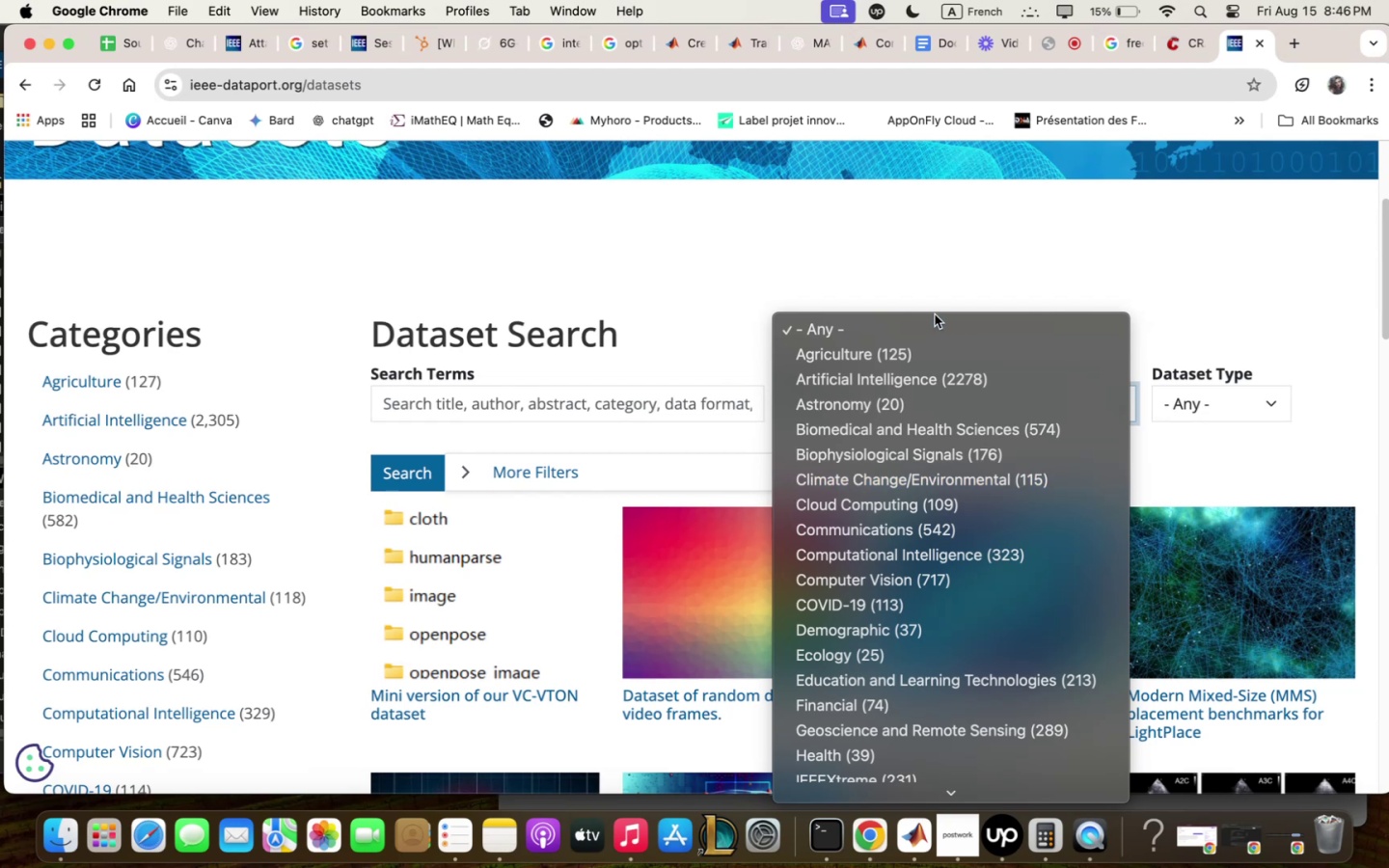 
left_click([943, 297])
 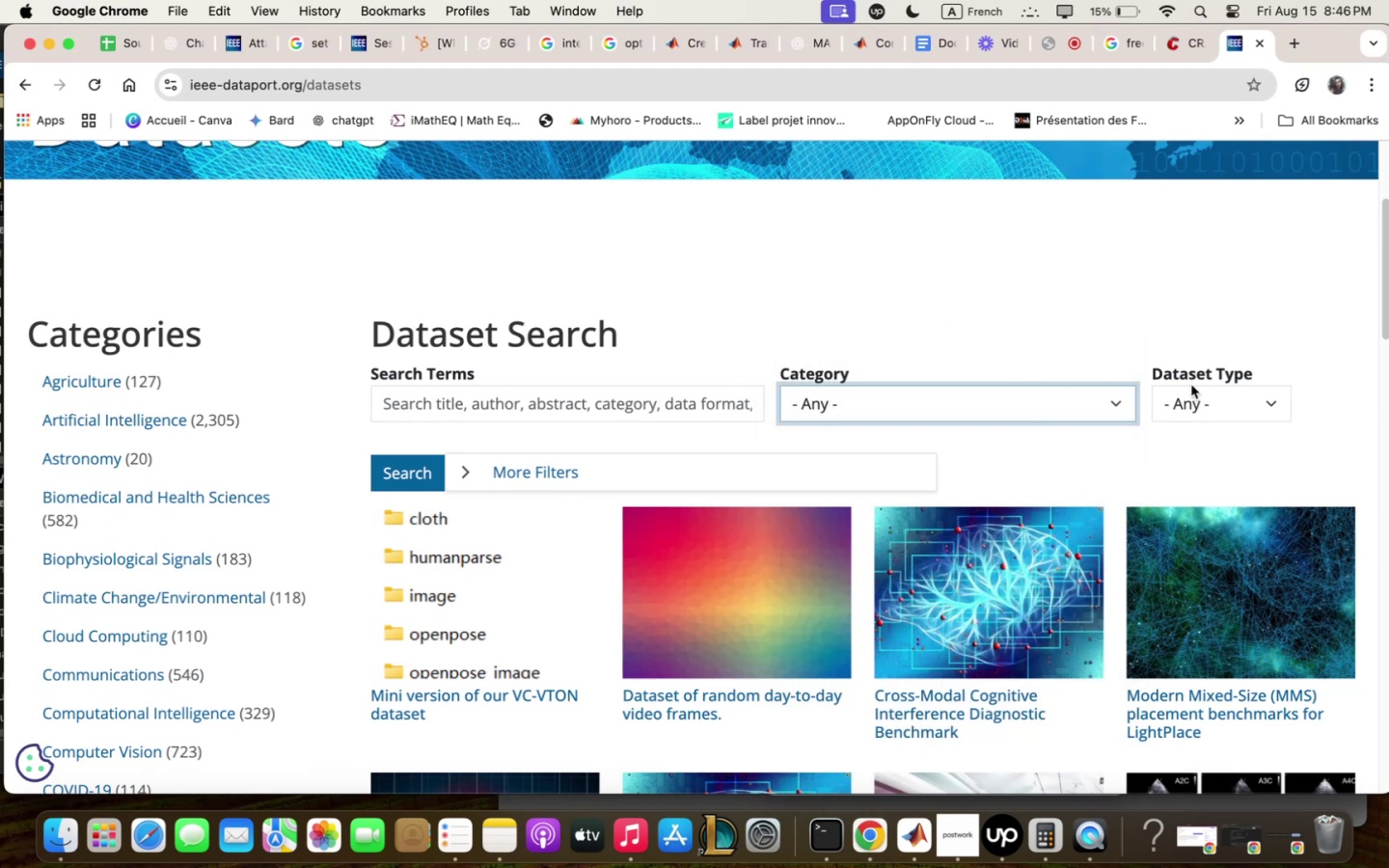 
left_click([1200, 408])
 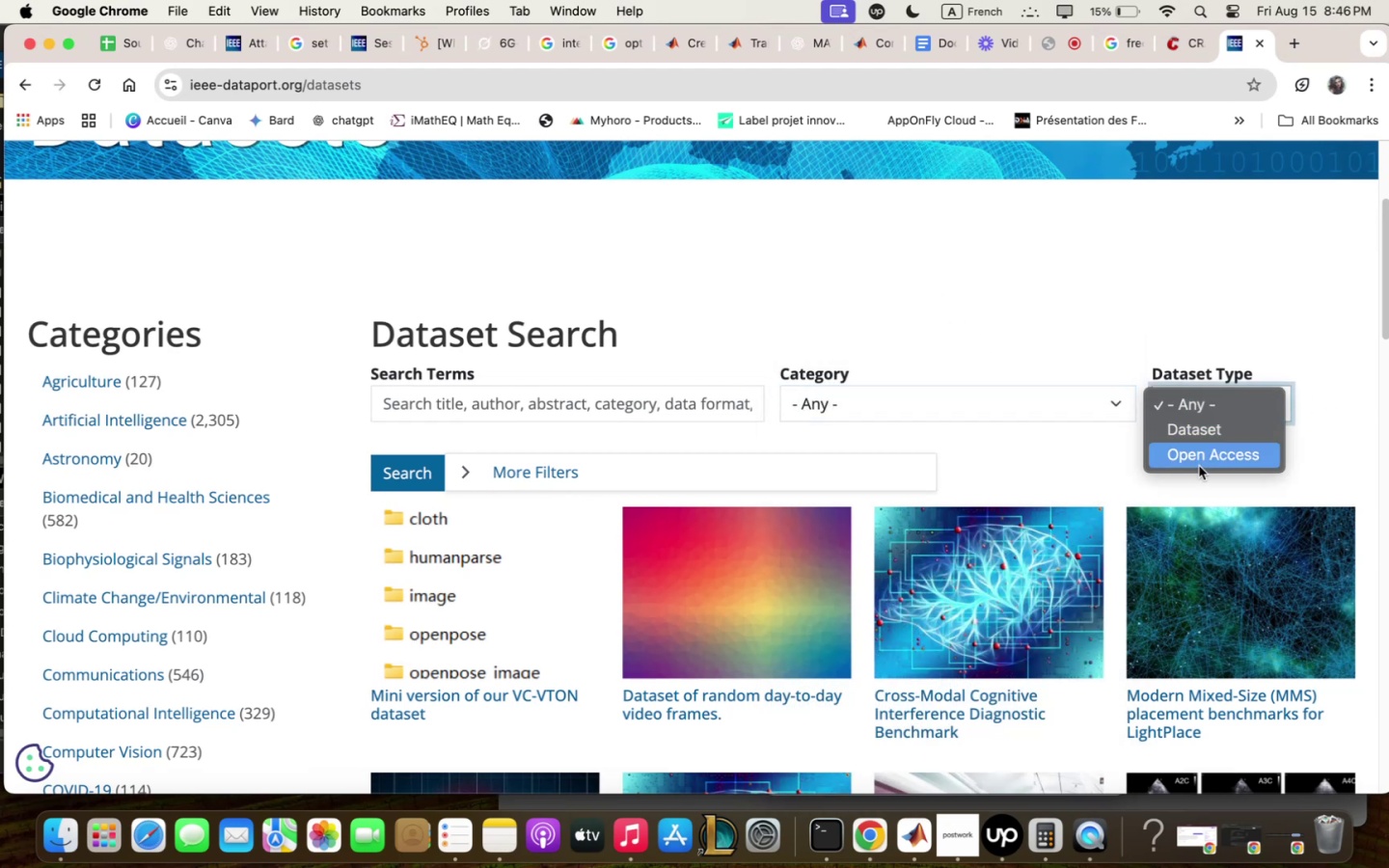 
left_click([1199, 466])
 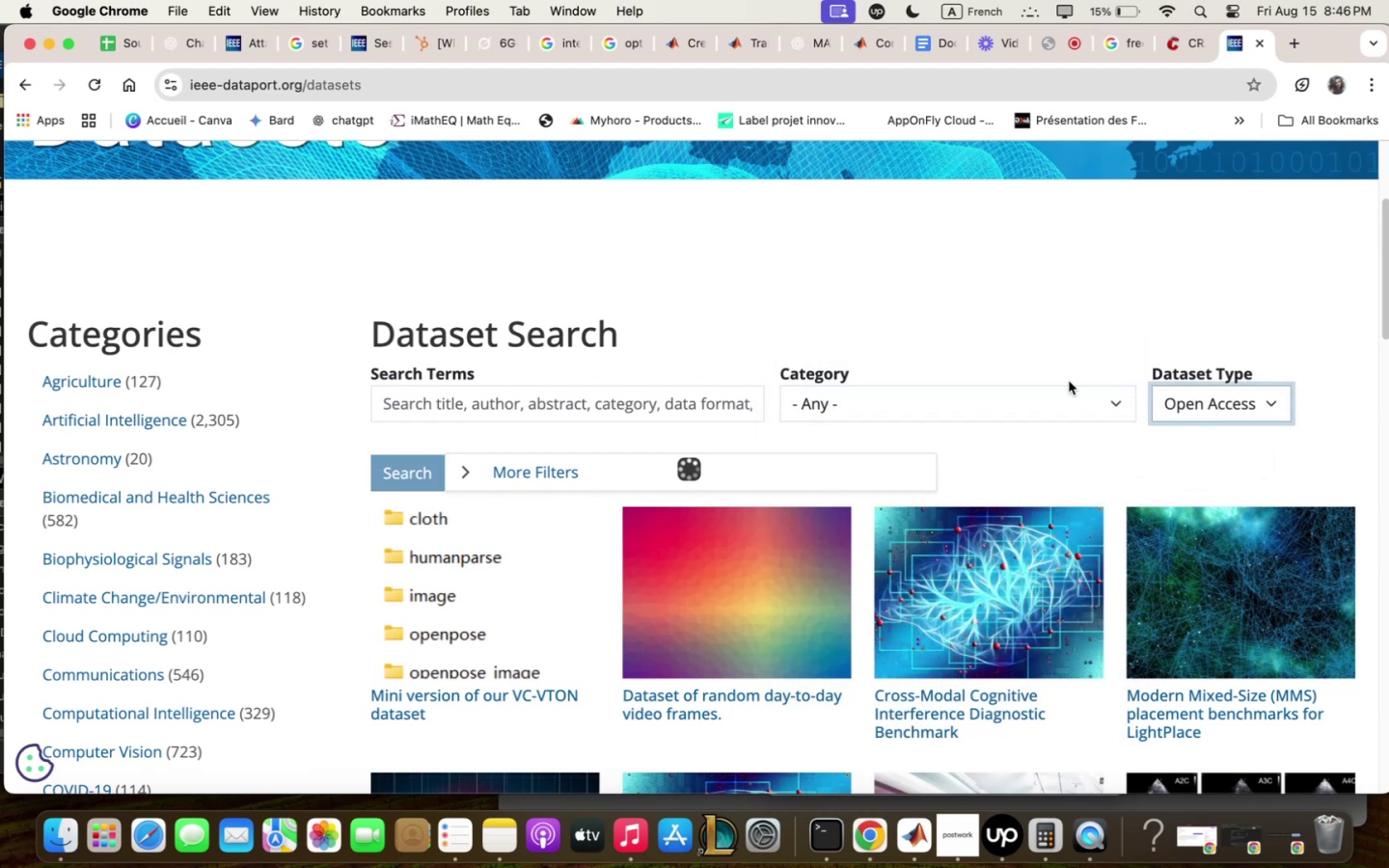 
mouse_move([1056, 434])
 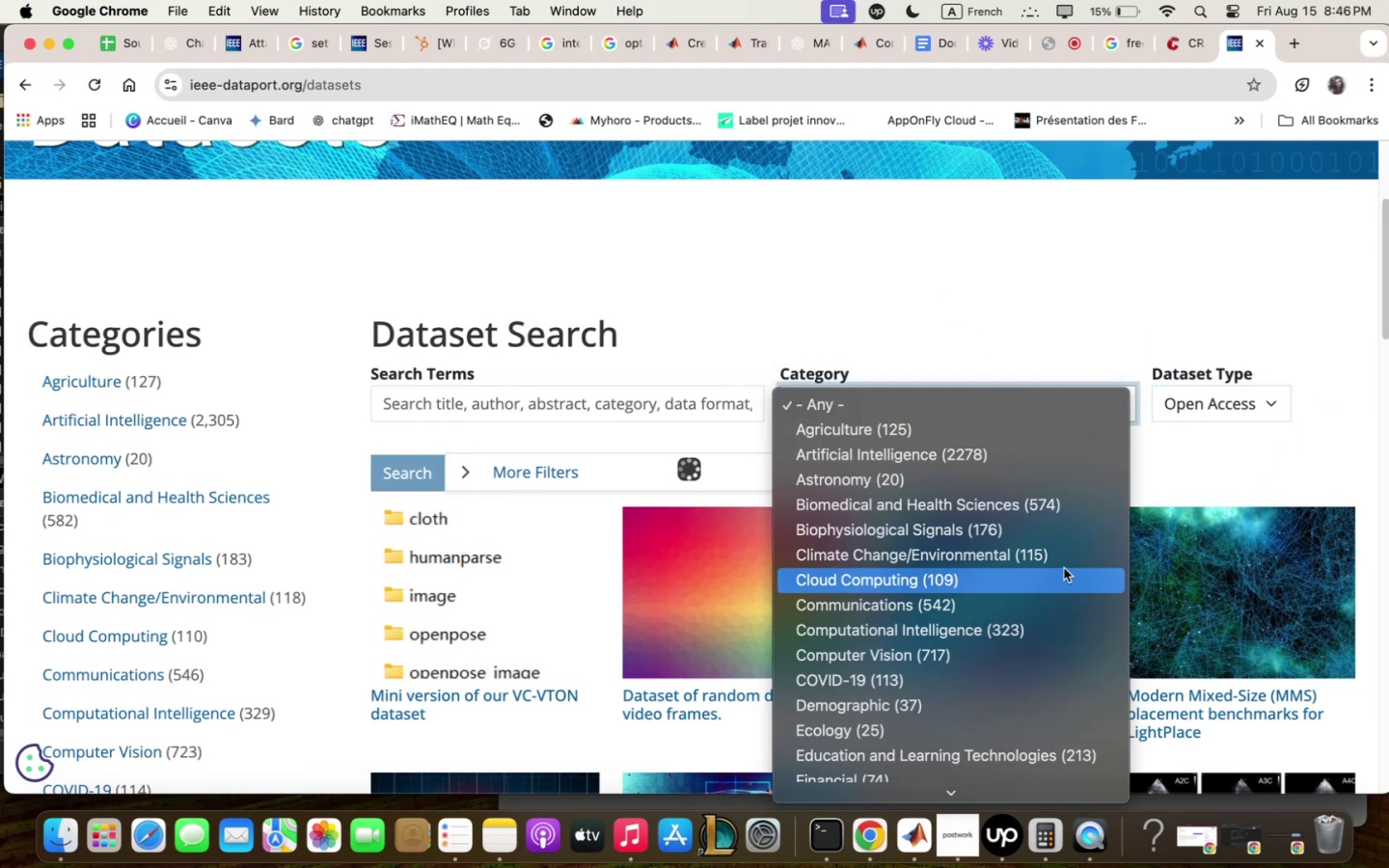 
scroll: coordinate [1064, 568], scroll_direction: down, amount: 2.0
 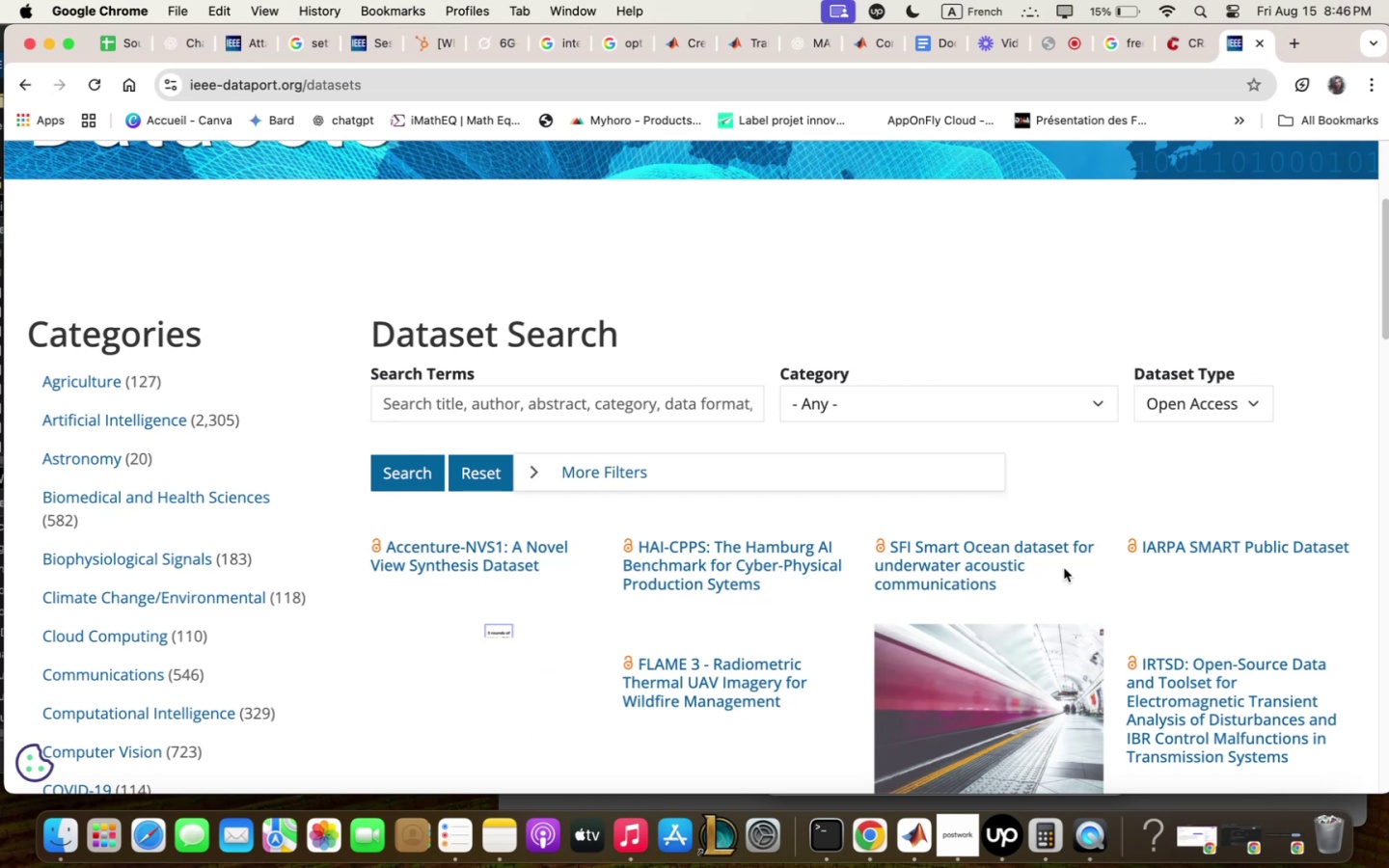 
wait(9.53)
 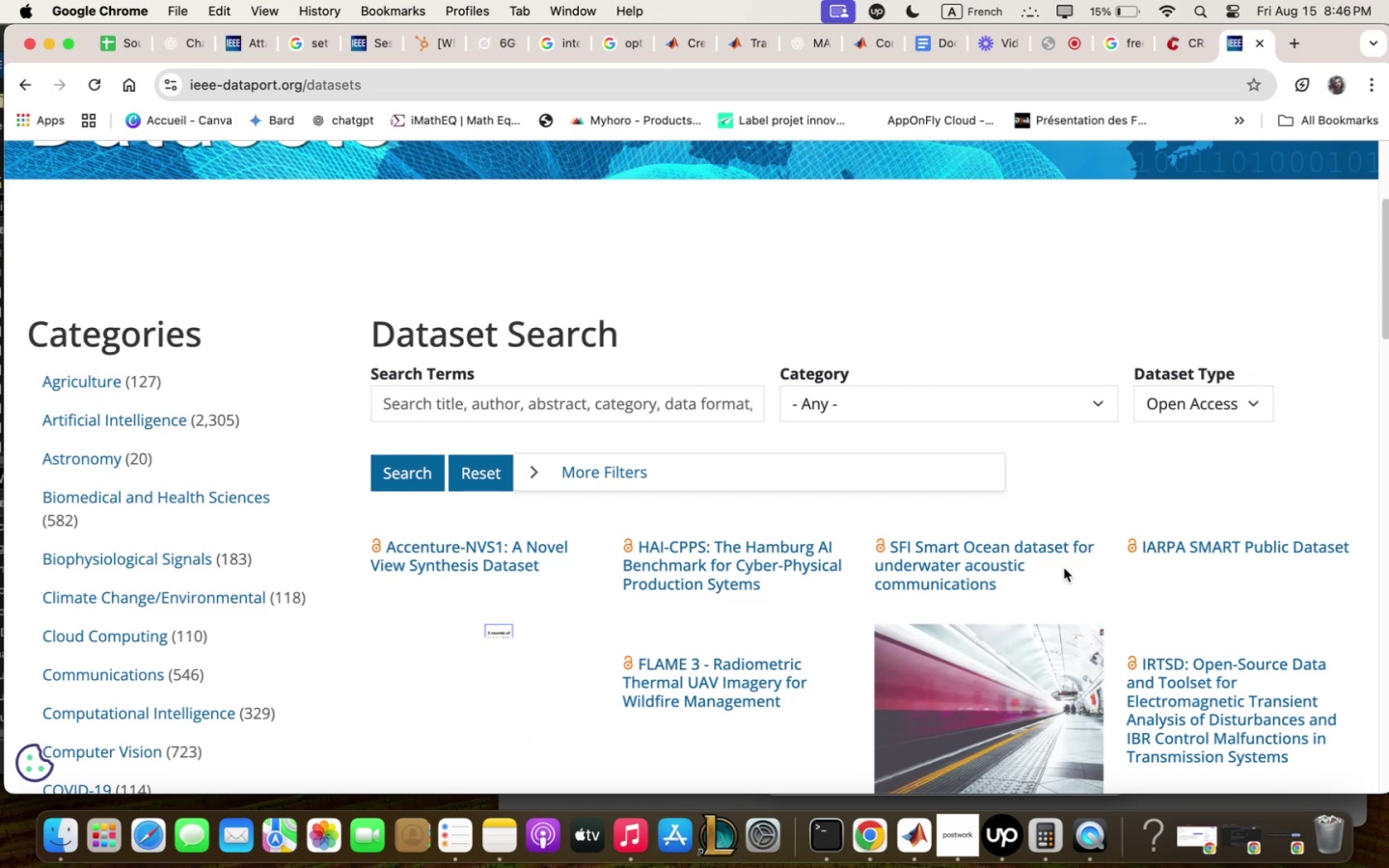 
scroll: coordinate [921, 626], scroll_direction: down, amount: 8.0
 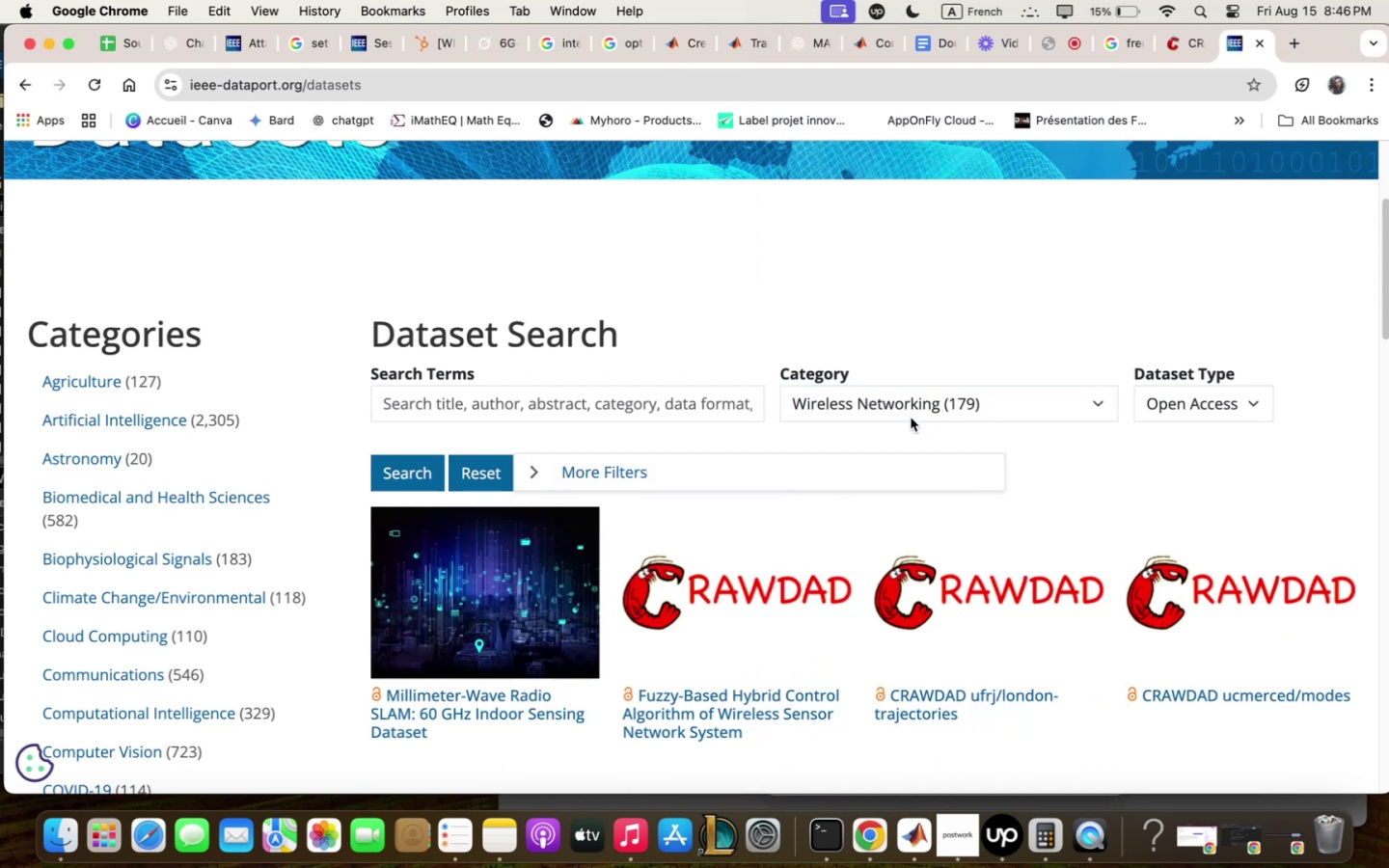 
wait(5.76)
 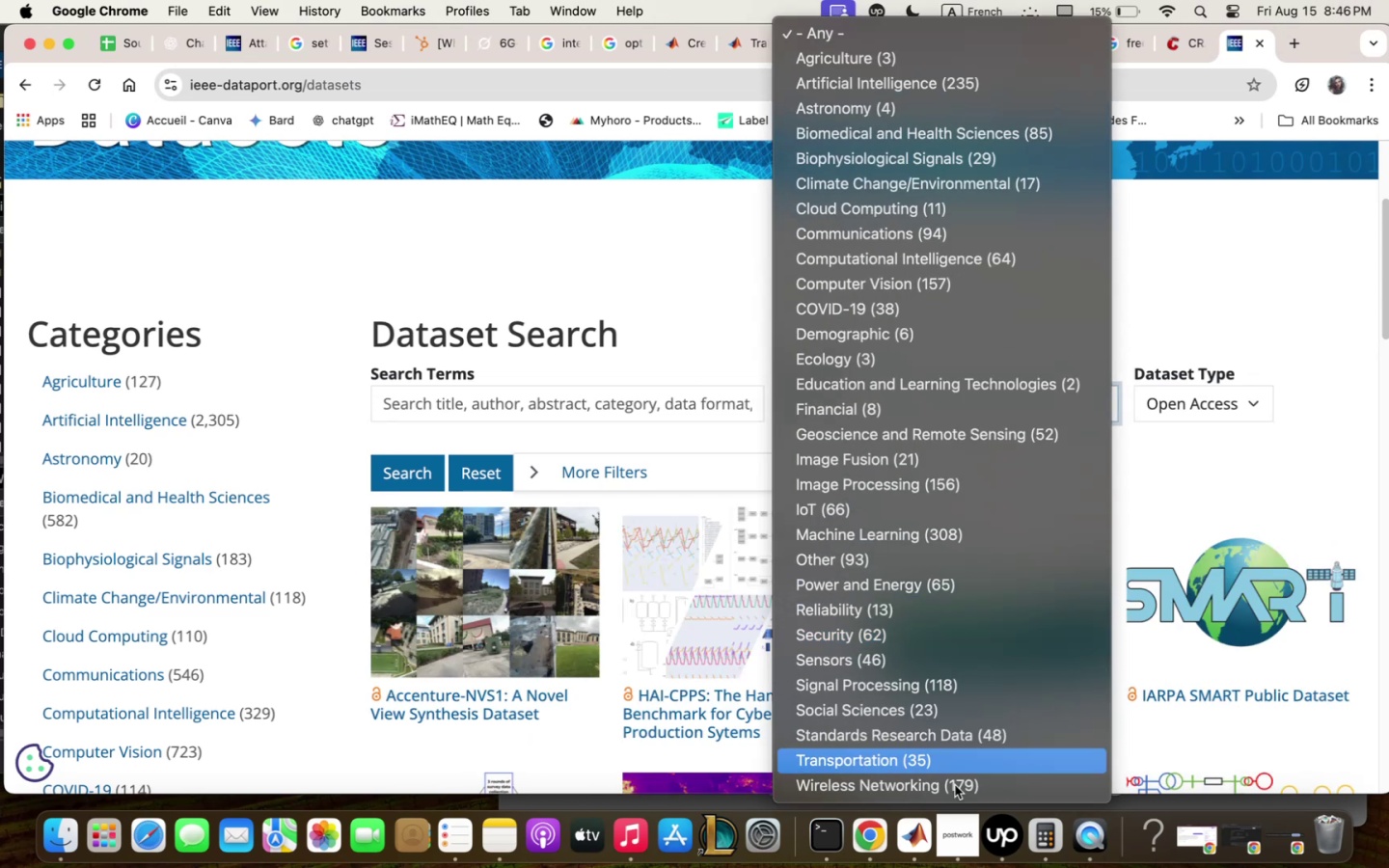 
scroll: coordinate [911, 444], scroll_direction: down, amount: 25.0
 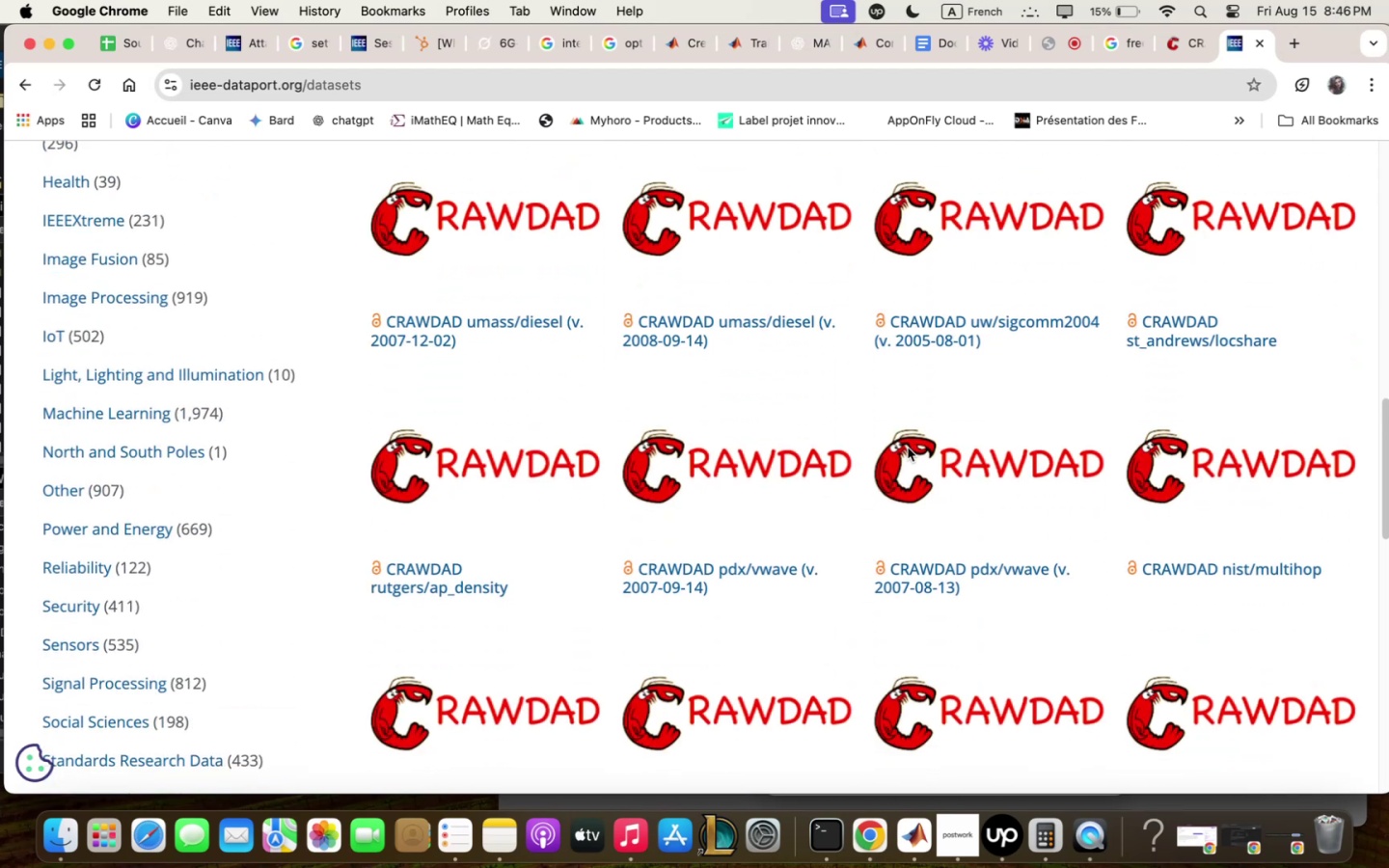 
scroll: coordinate [905, 442], scroll_direction: up, amount: 51.0
 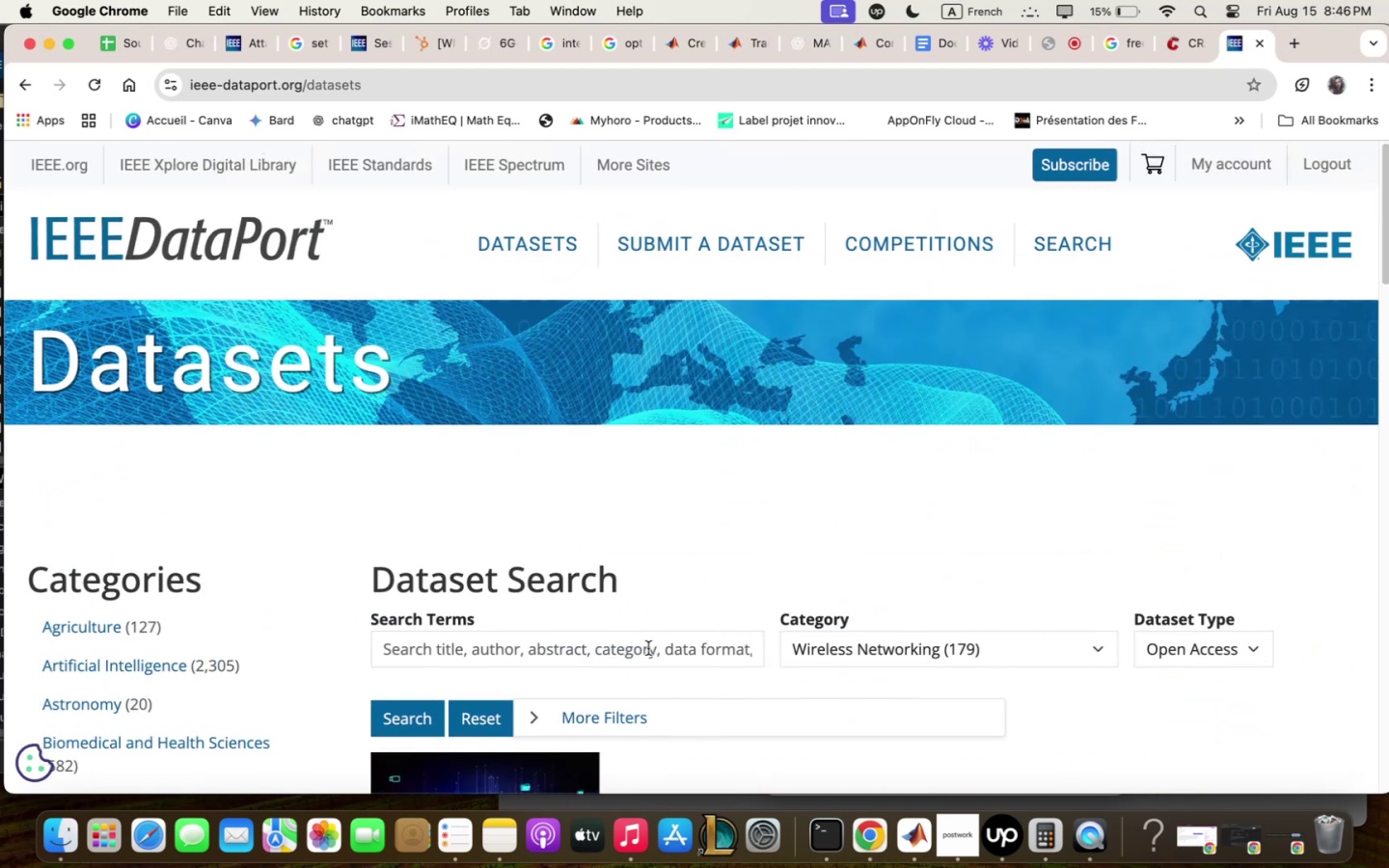 
left_click([649, 647])
 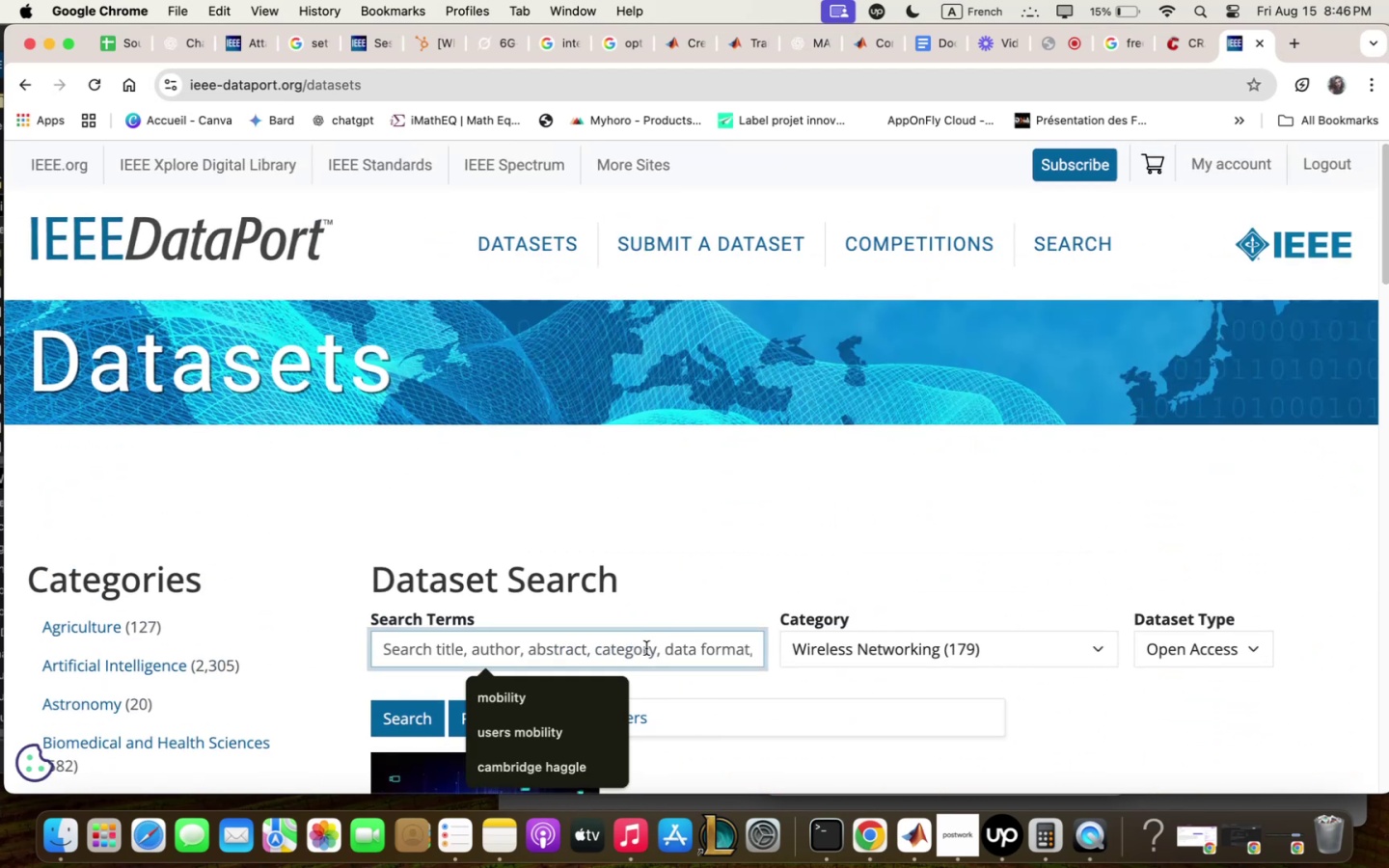 
type(sqn frqncisc o)
key(Backspace)
key(Backspace)
type(o cqb)
 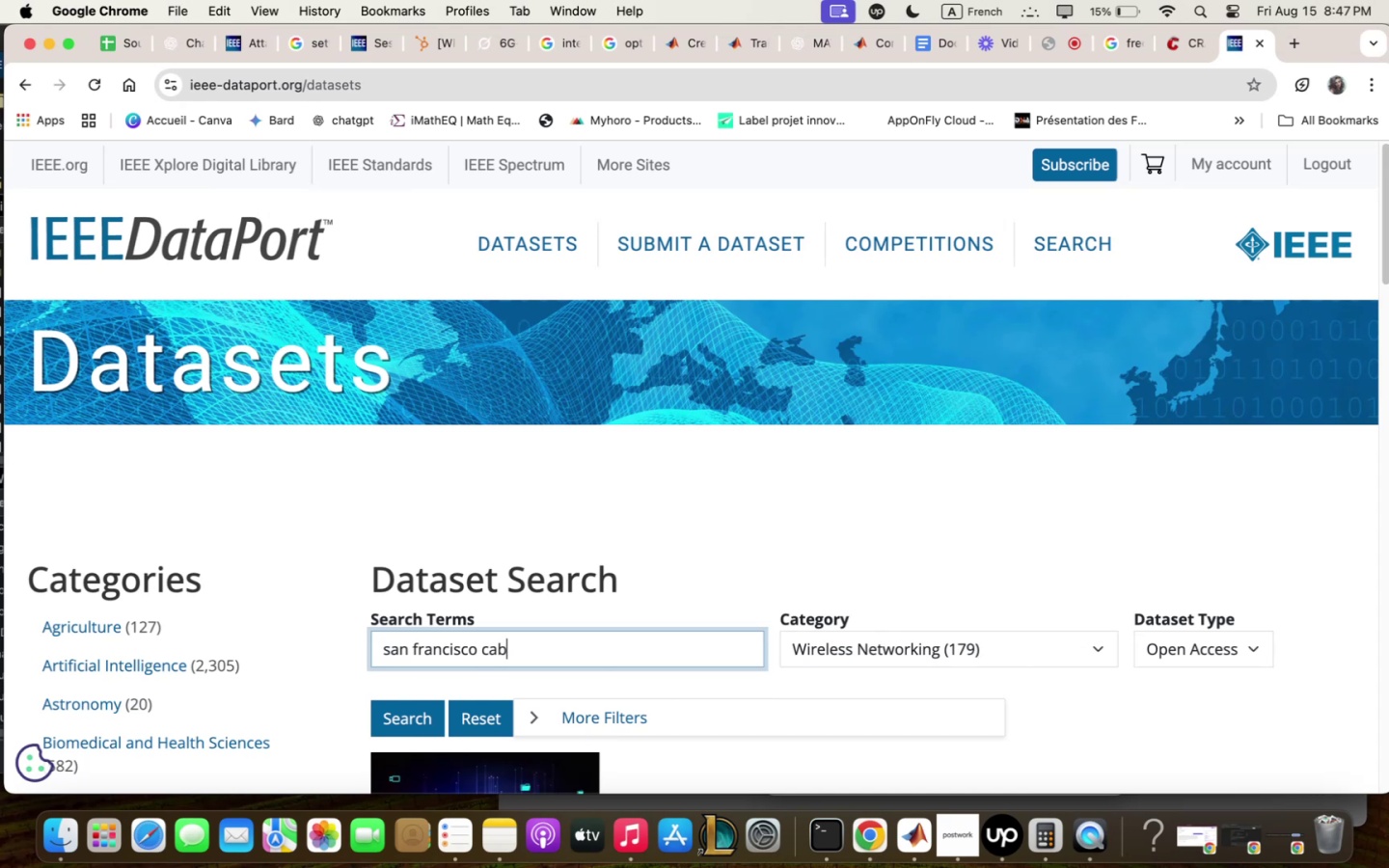 
key(Enter)
 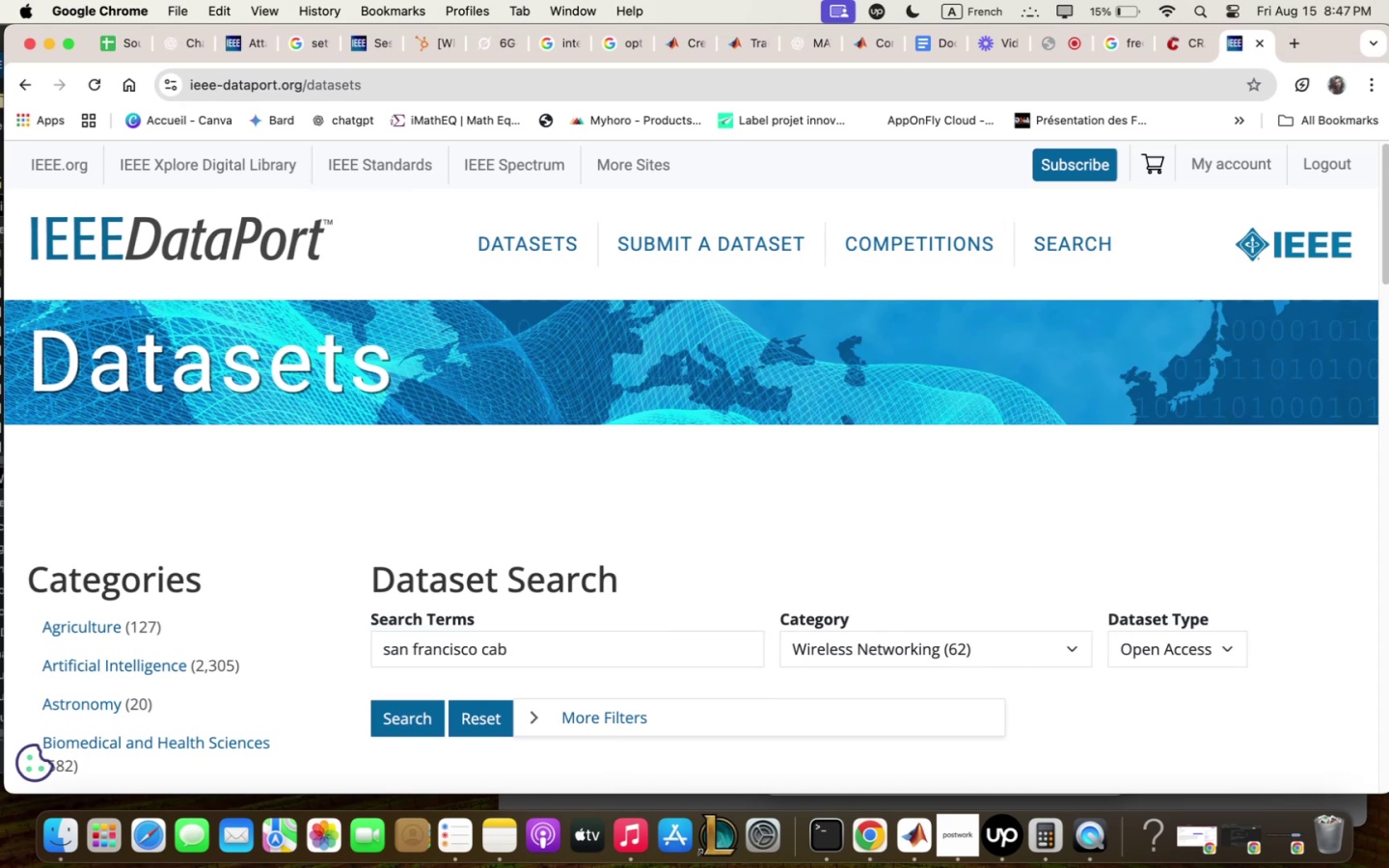 
scroll: coordinate [645, 648], scroll_direction: down, amount: 12.0
 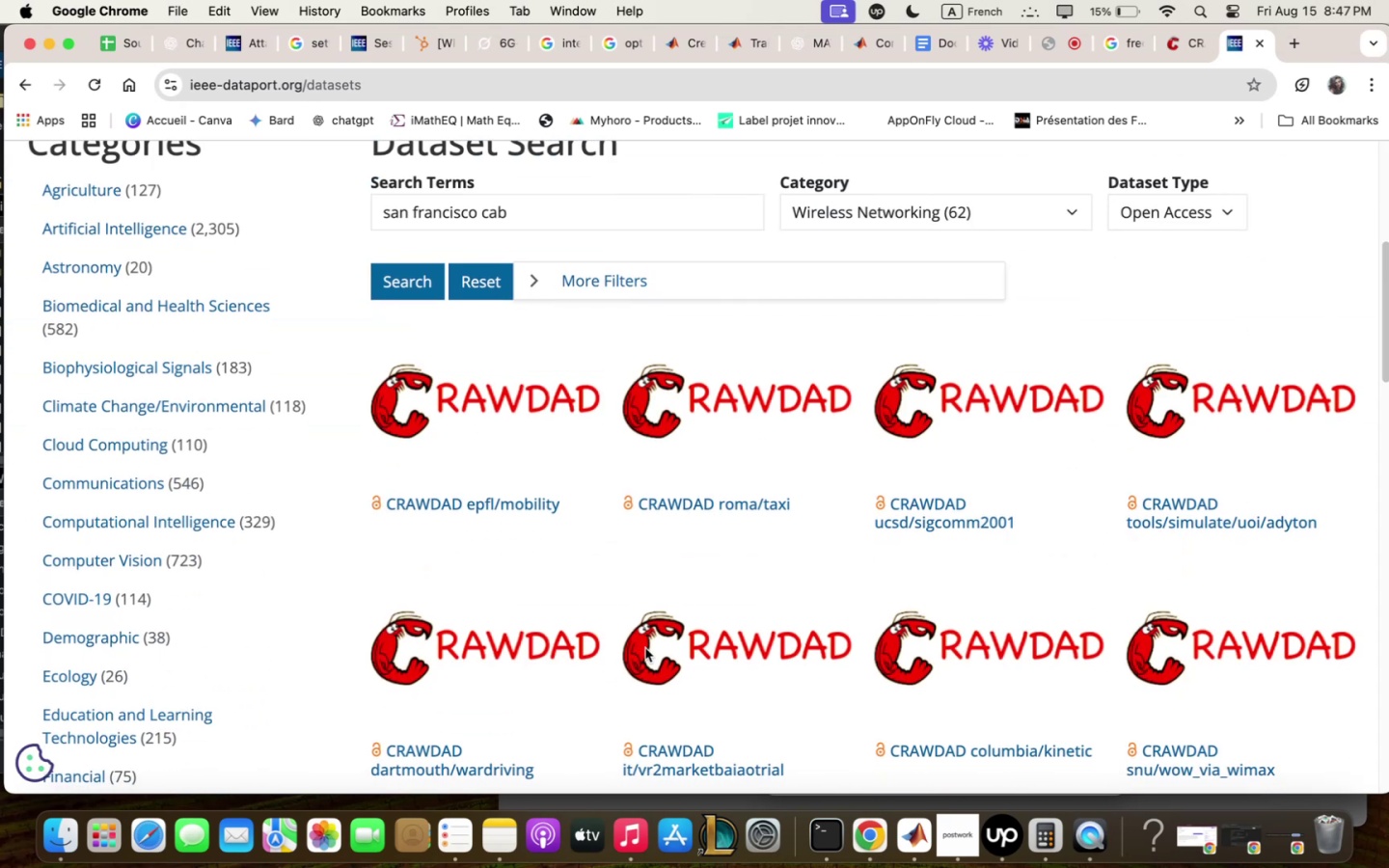 
left_click_drag(start_coordinate=[473, 505], to_coordinate=[1305, 53])
 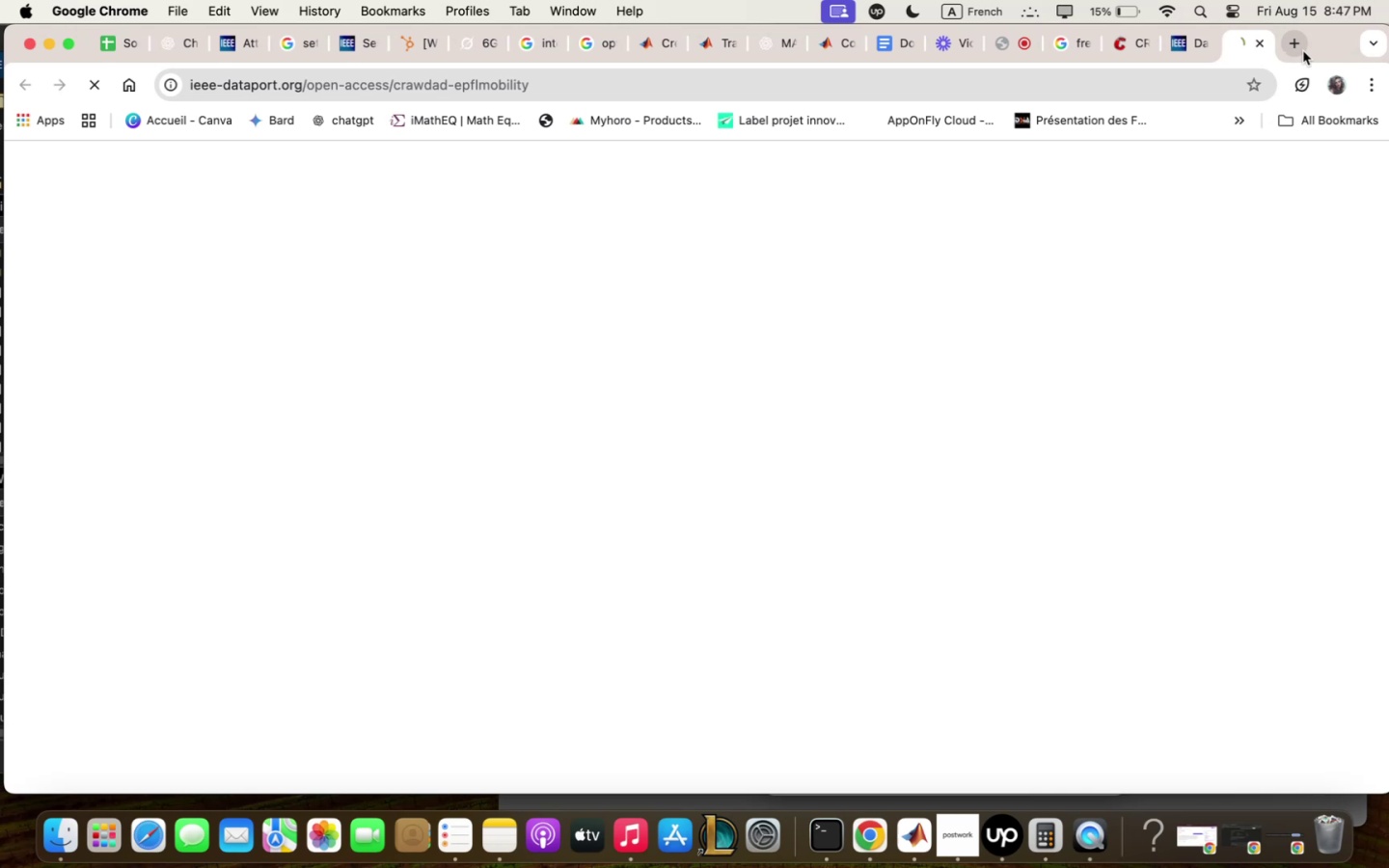 
mouse_move([1109, 94])
 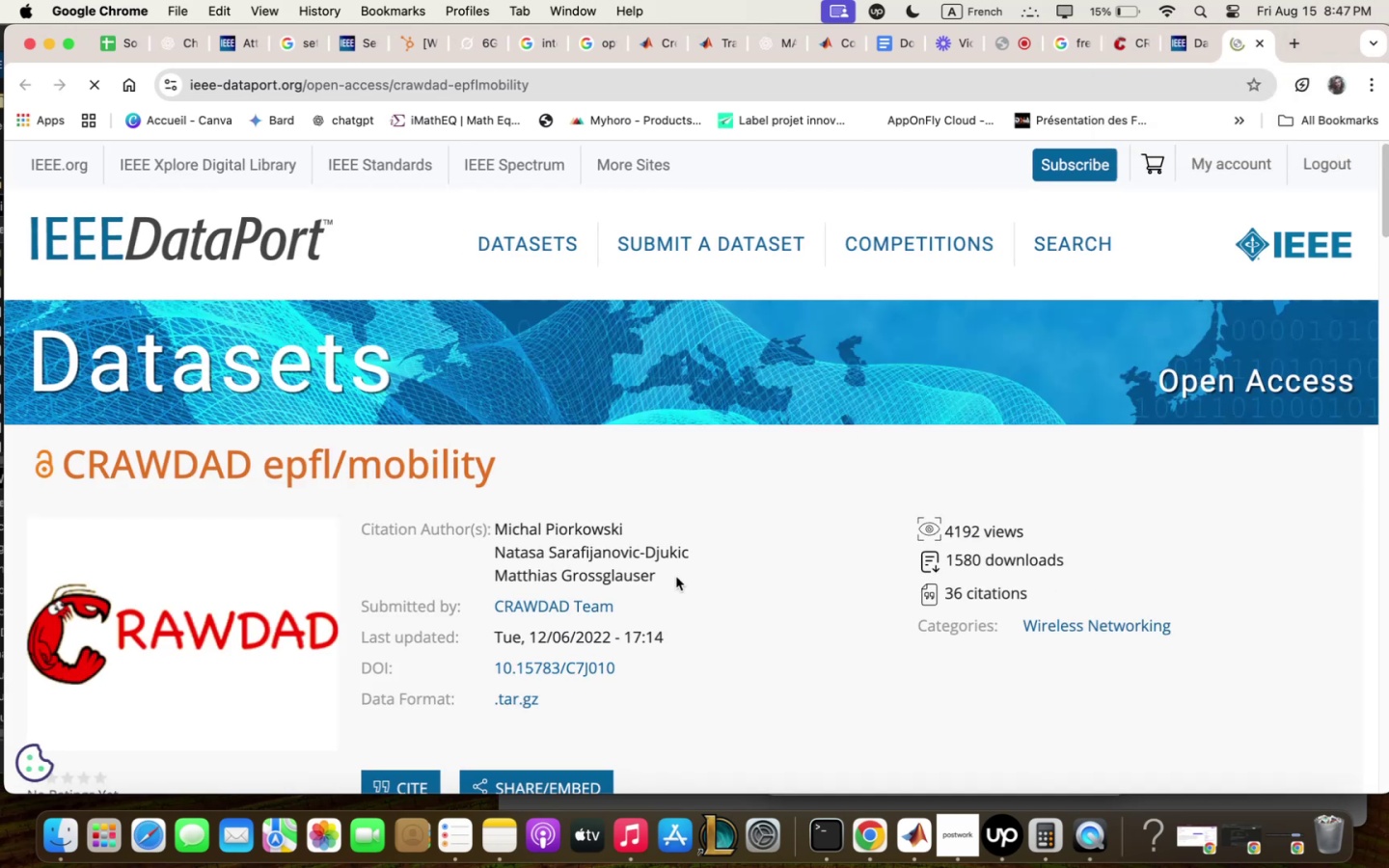 
scroll: coordinate [654, 556], scroll_direction: down, amount: 7.0
 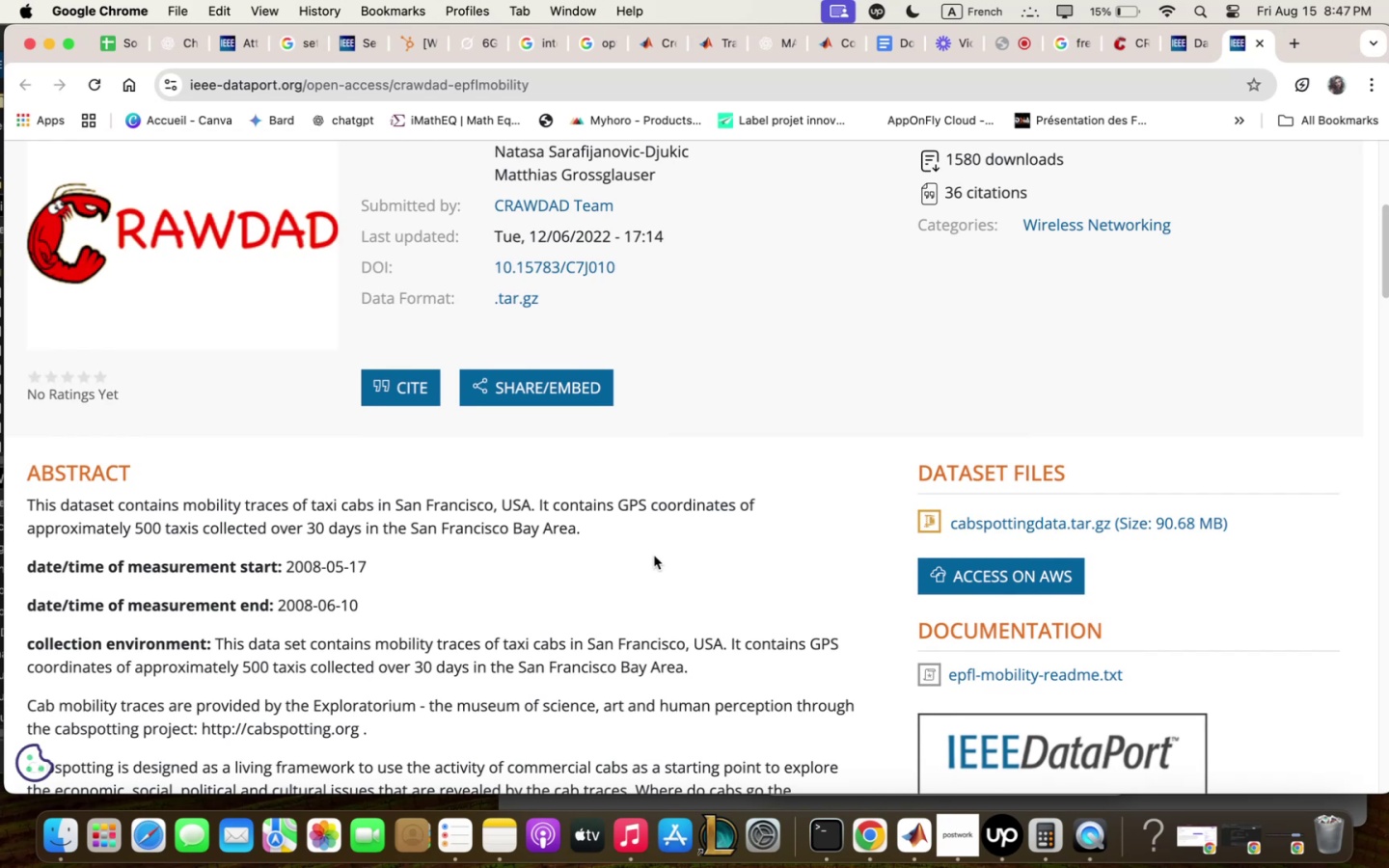 
wait(19.22)
 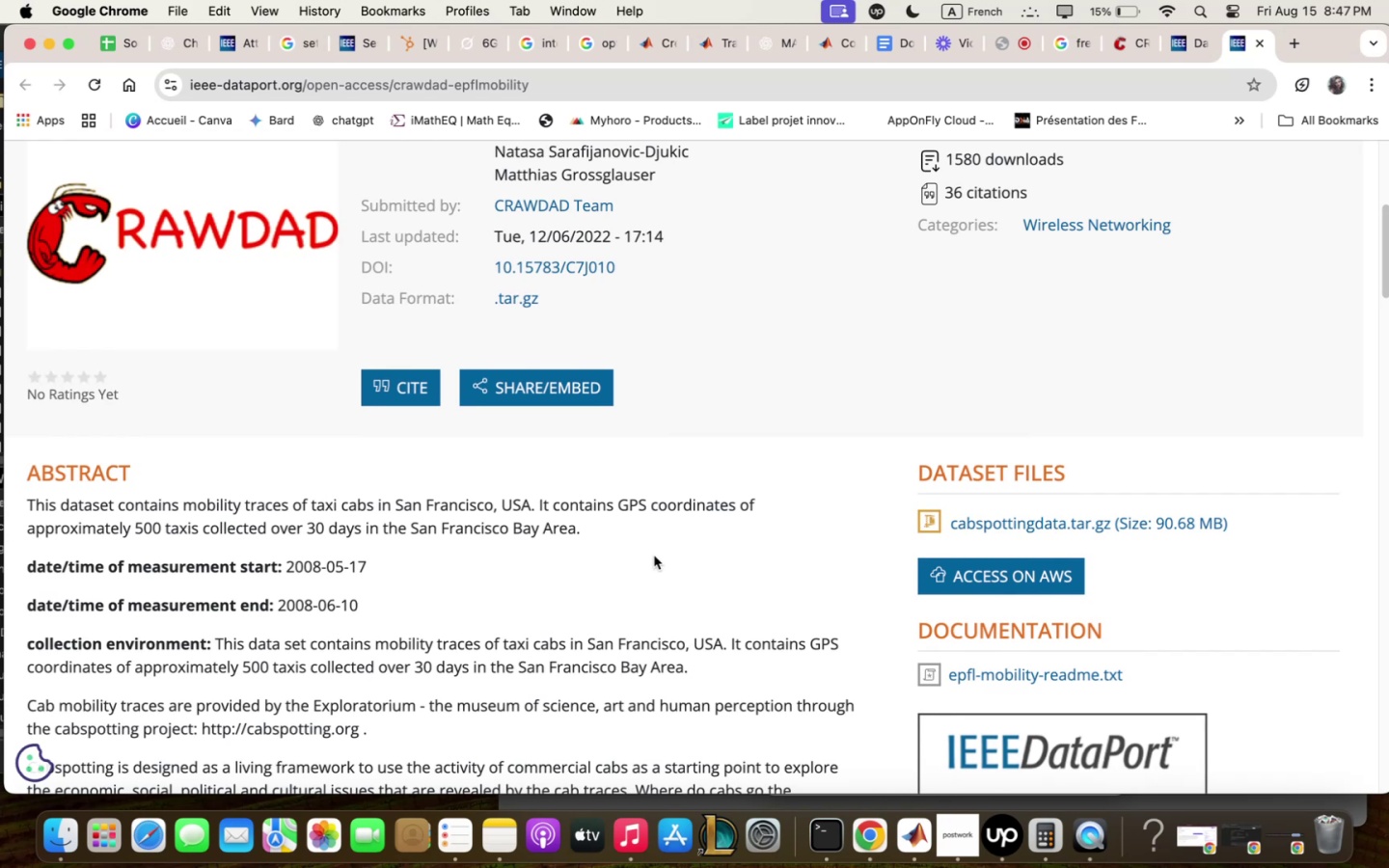 
left_click([549, 198])
 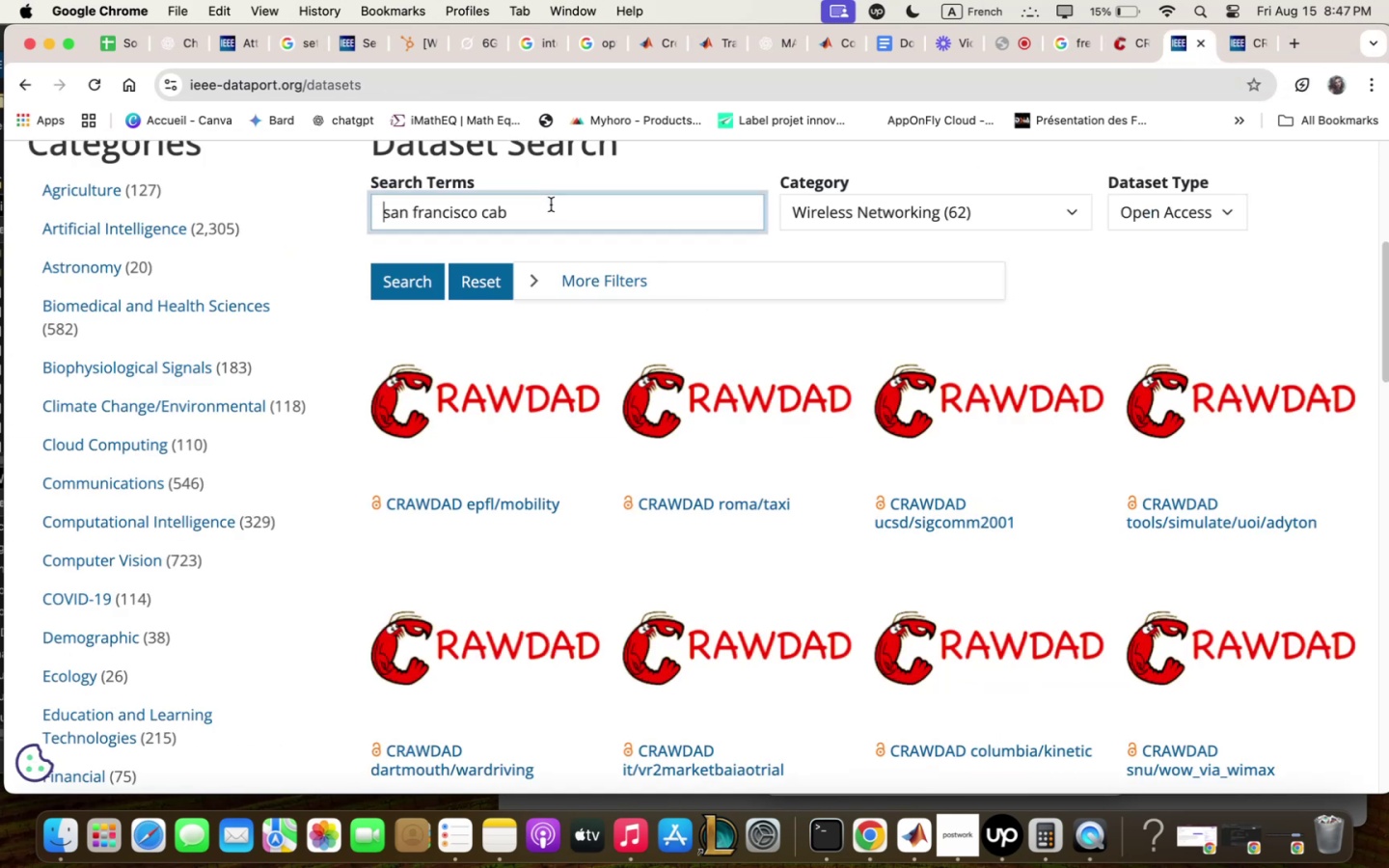 
left_click_drag(start_coordinate=[551, 205], to_coordinate=[230, 193])
 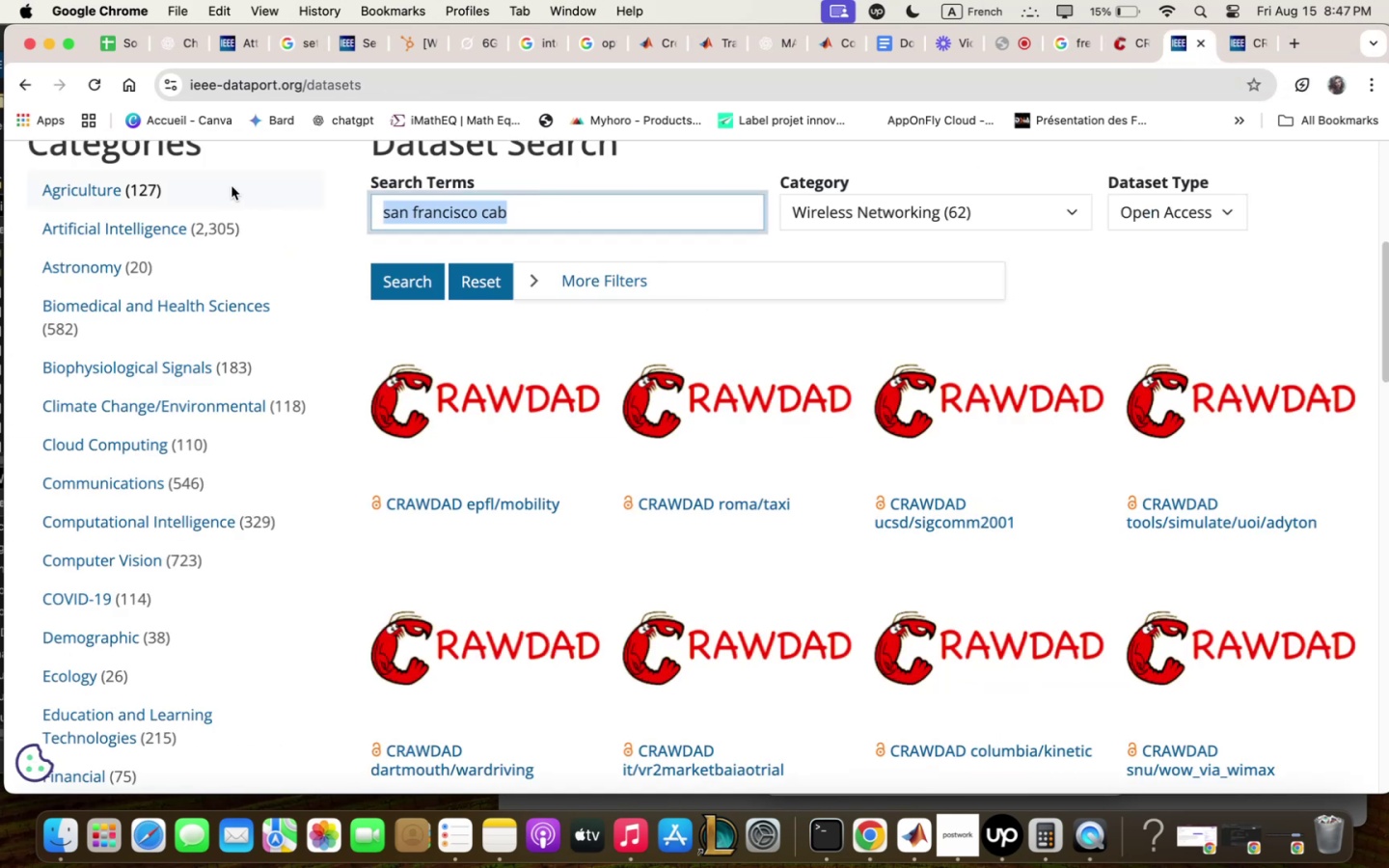 
type(zireless users)
 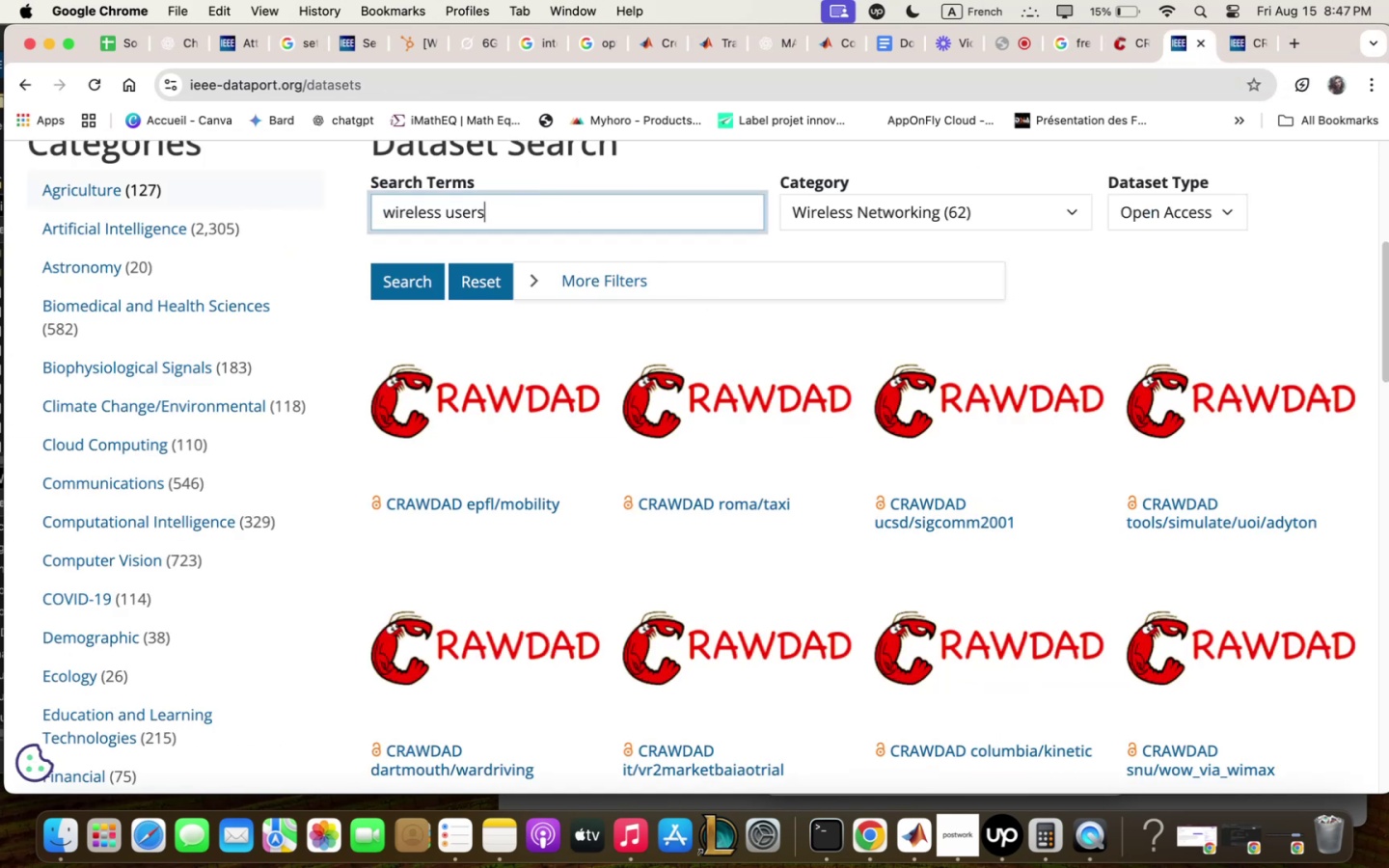 
key(Enter)
 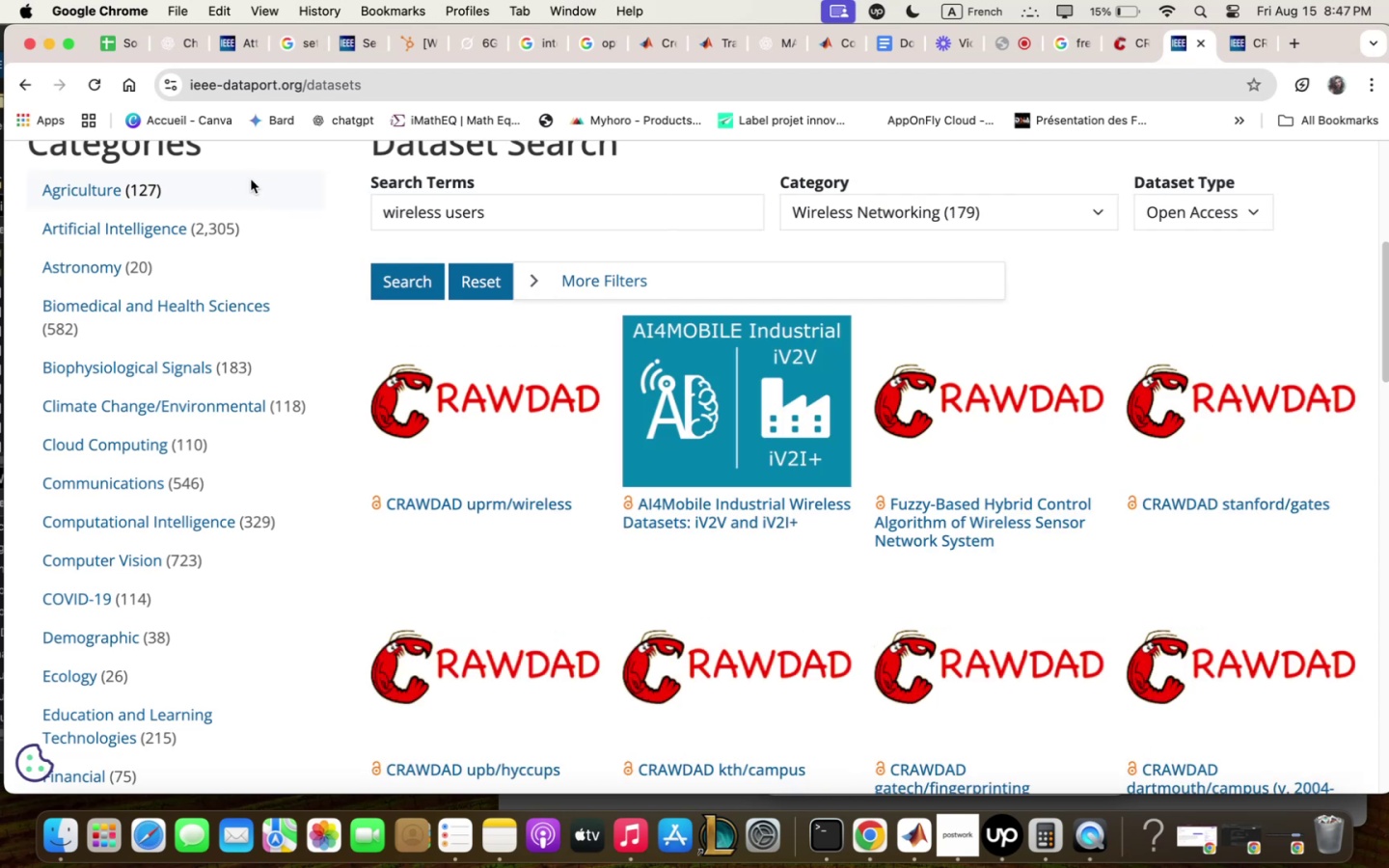 
left_click_drag(start_coordinate=[558, 505], to_coordinate=[1238, 53])
 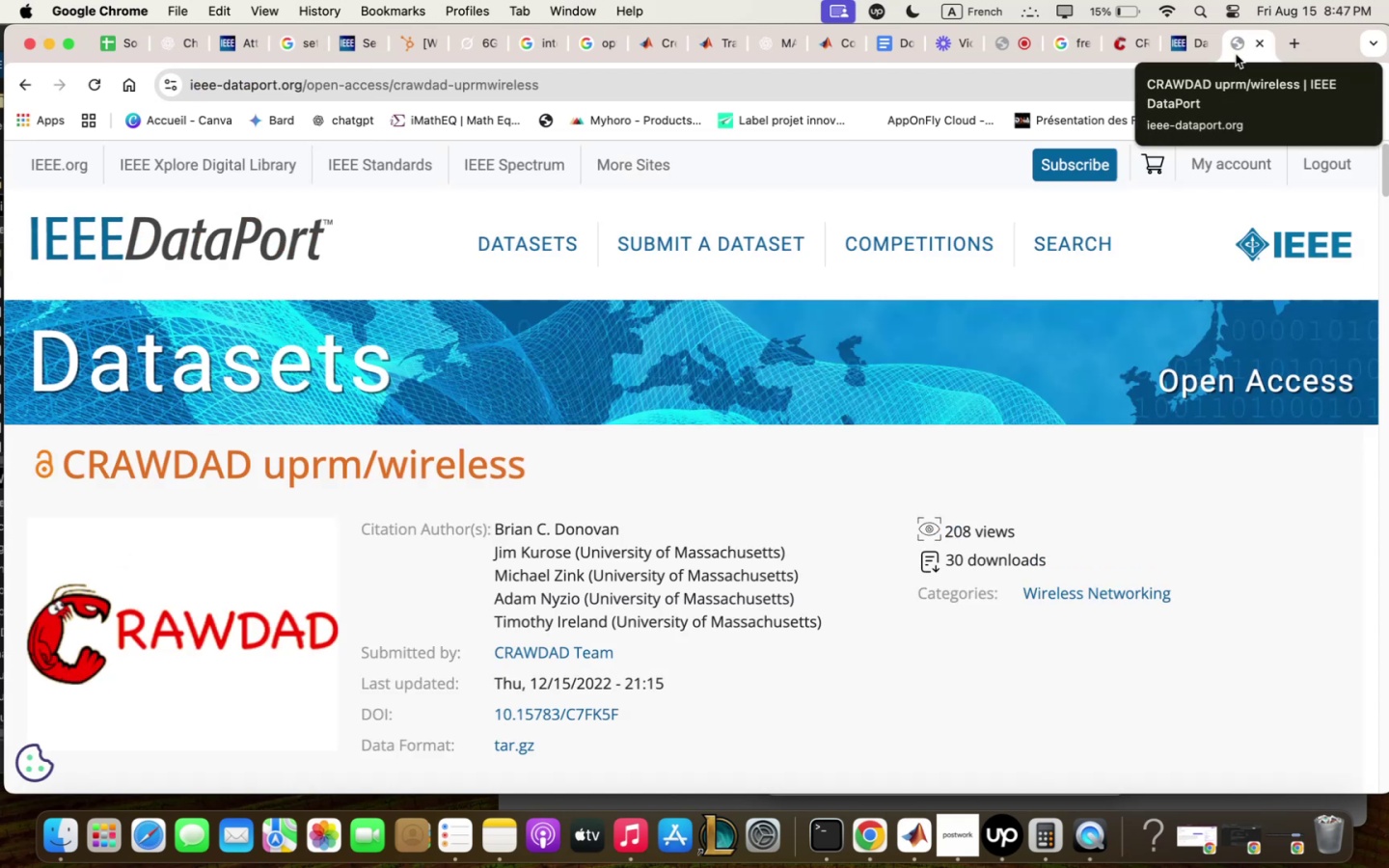 
scroll: coordinate [966, 484], scroll_direction: down, amount: 6.0
 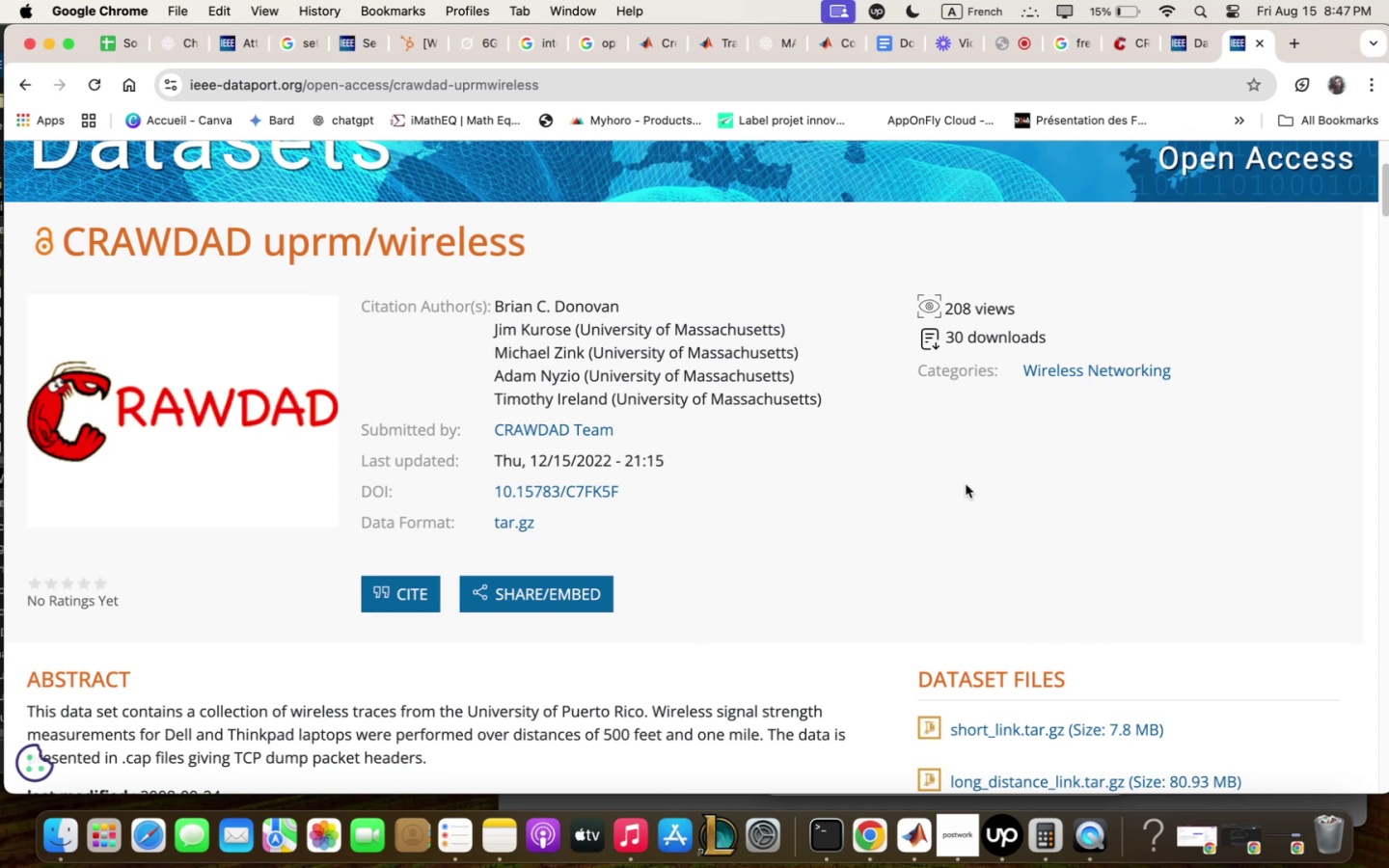 
wait(9.36)
 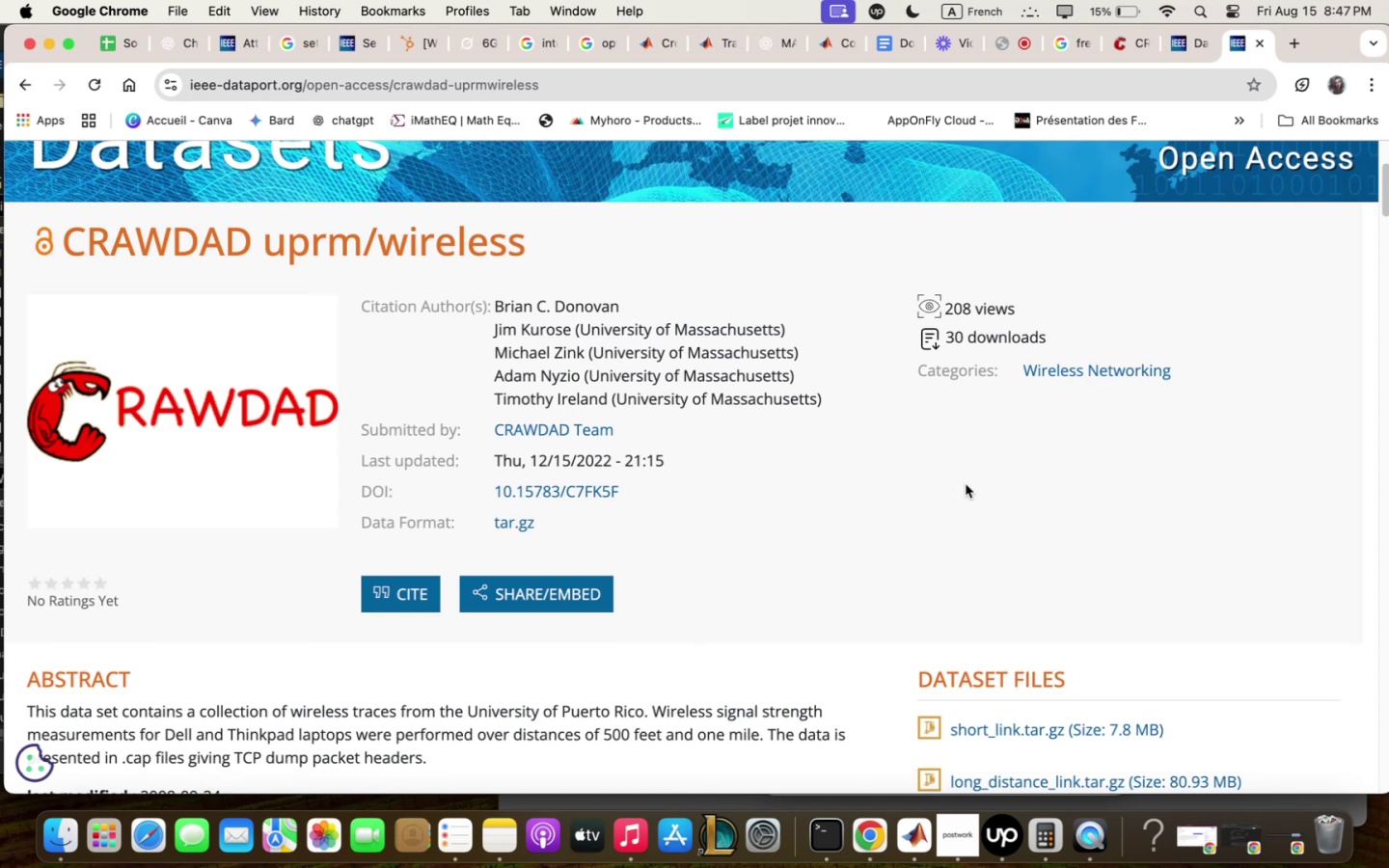 
scroll: coordinate [914, 597], scroll_direction: down, amount: 2.0
 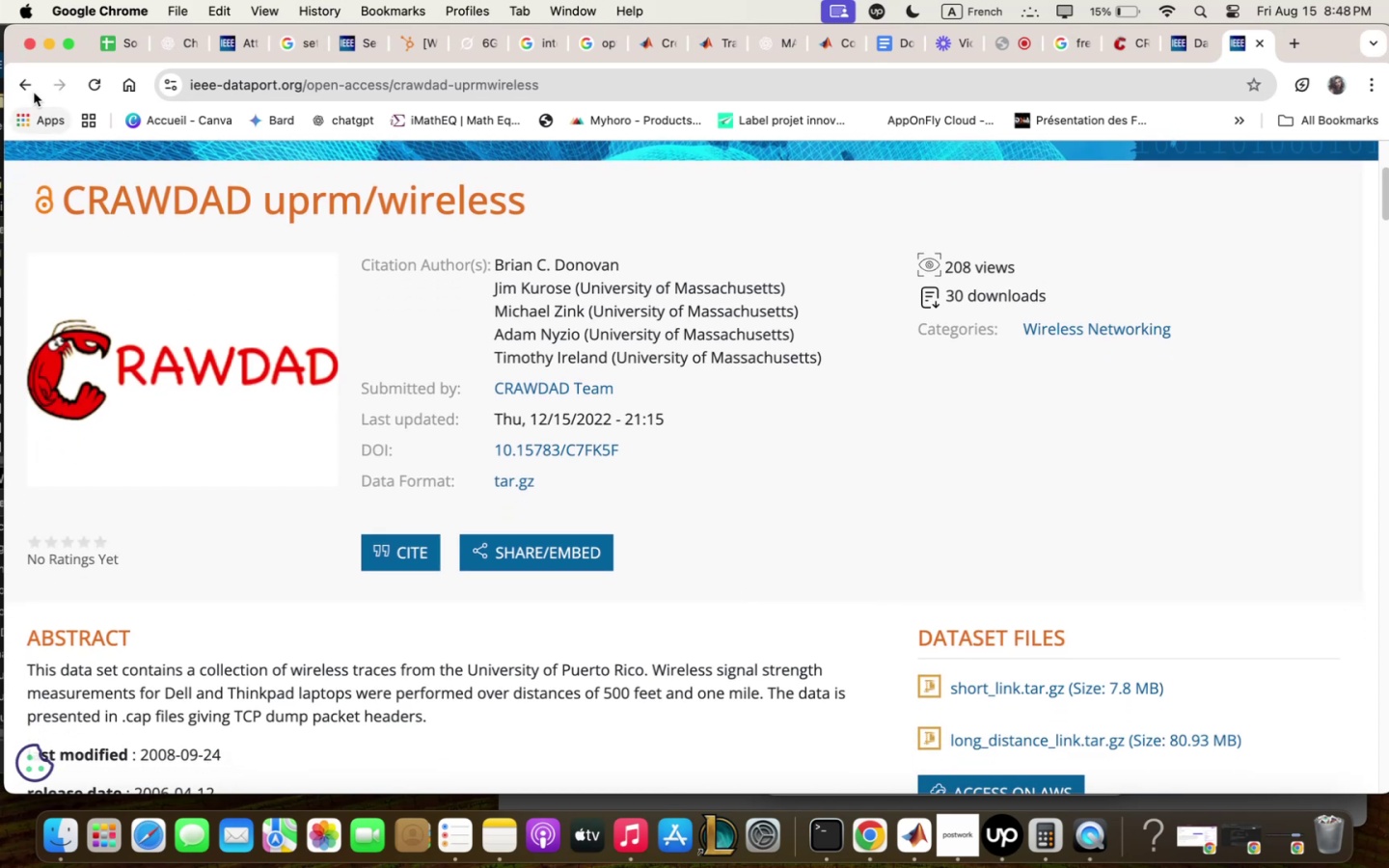 
left_click([32, 87])
 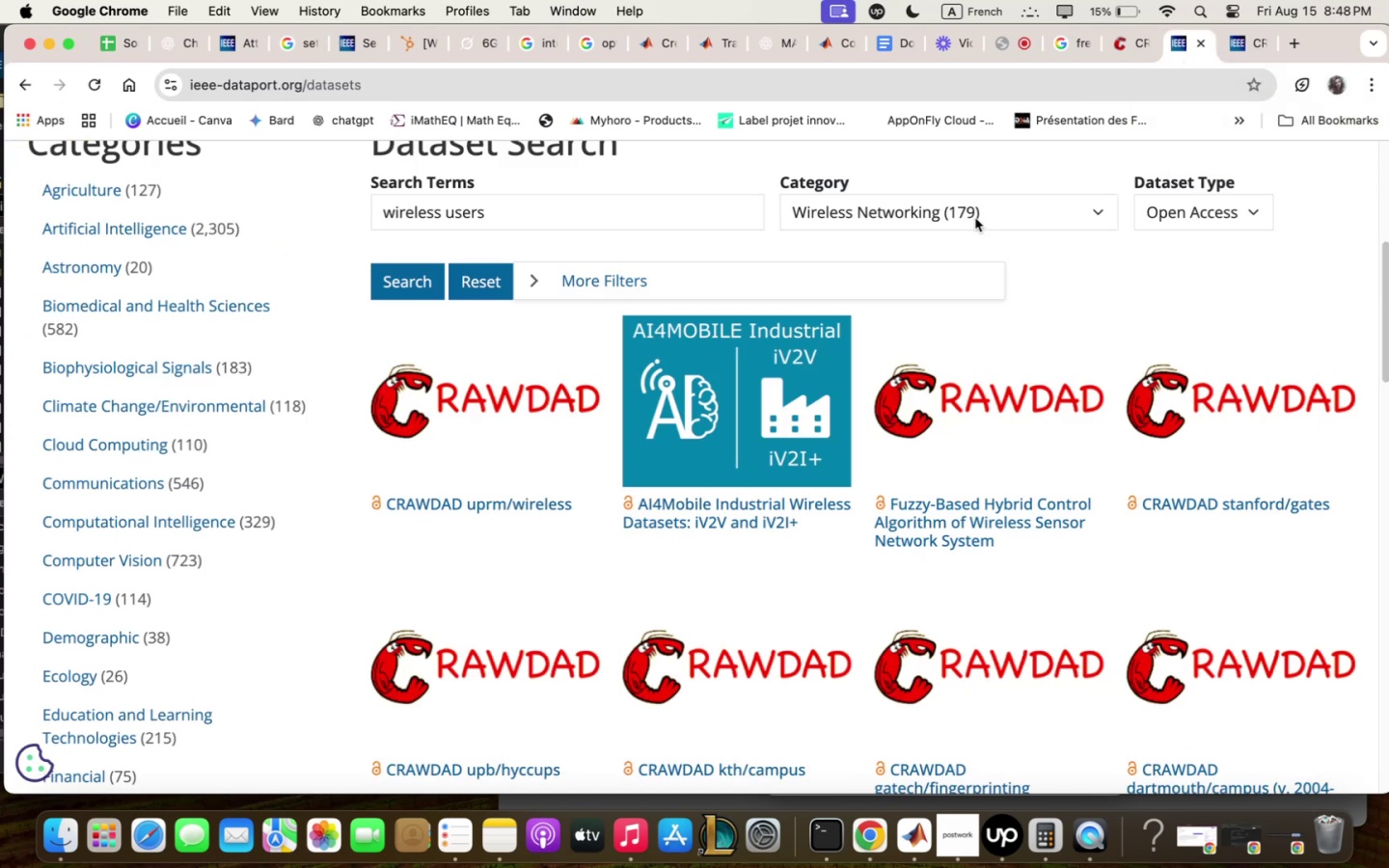 
left_click_drag(start_coordinate=[556, 195], to_coordinate=[556, 201])
 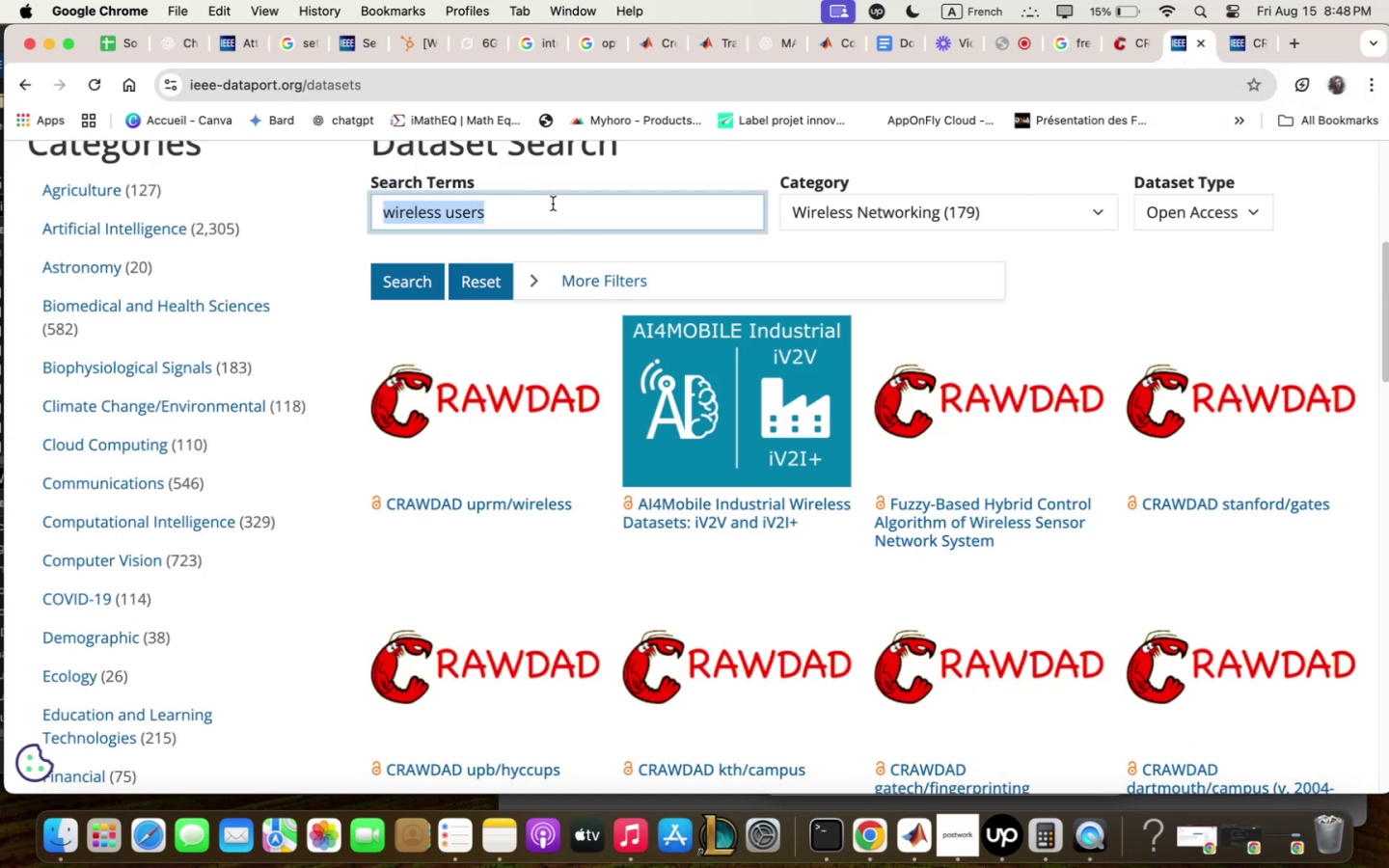 
type(;obile users )
 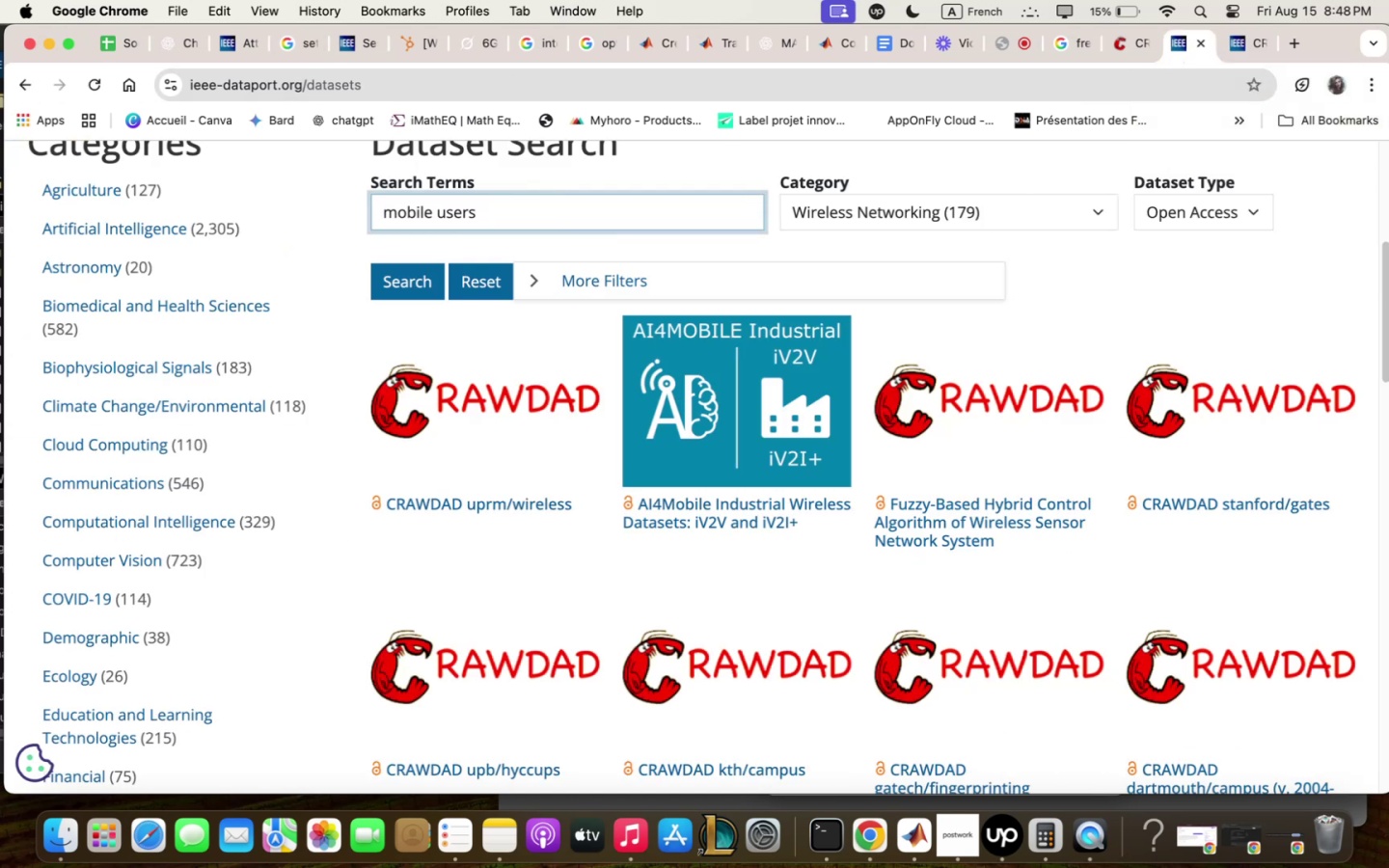 
key(Enter)
 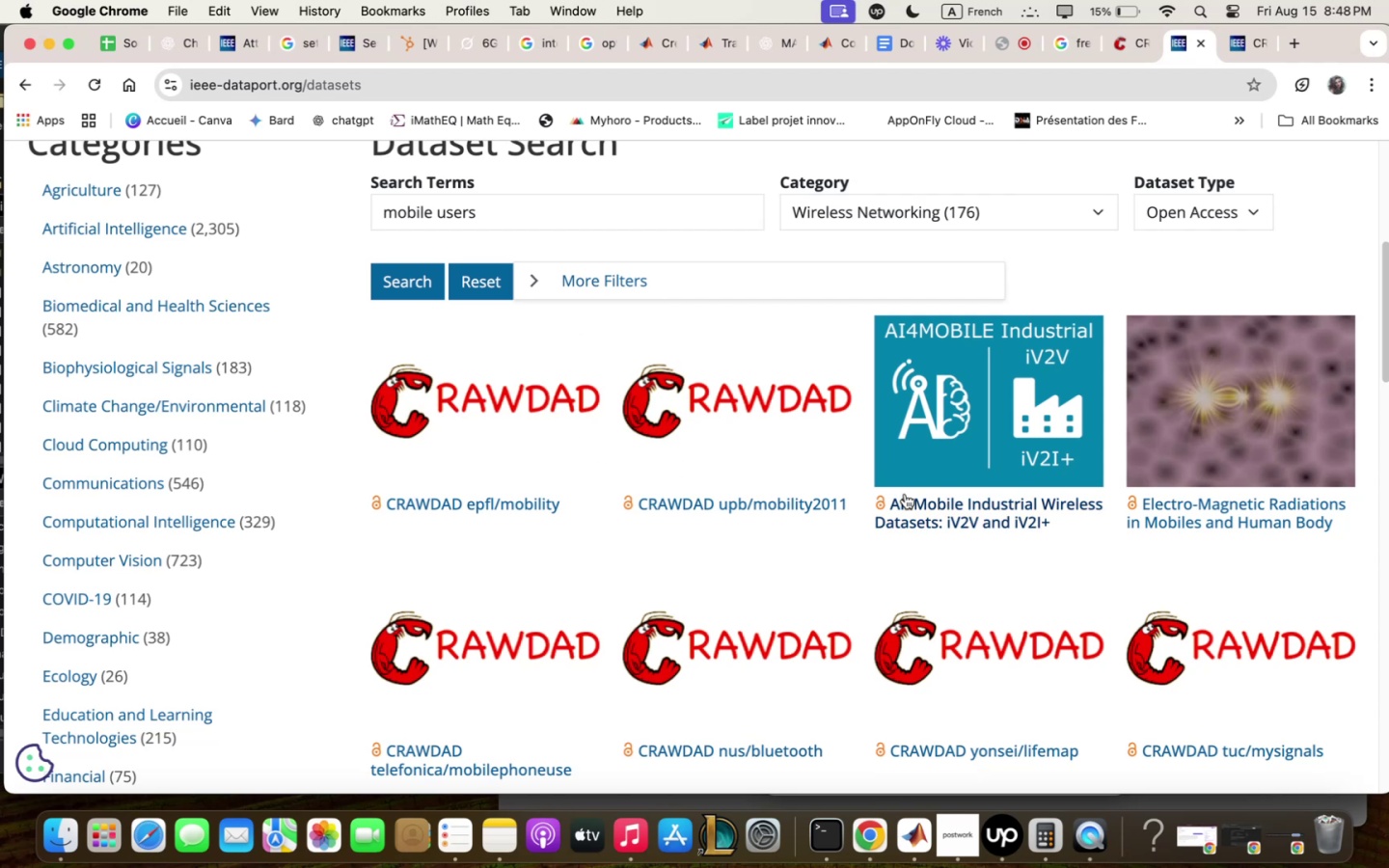 
left_click_drag(start_coordinate=[1028, 505], to_coordinate=[1244, 48])
 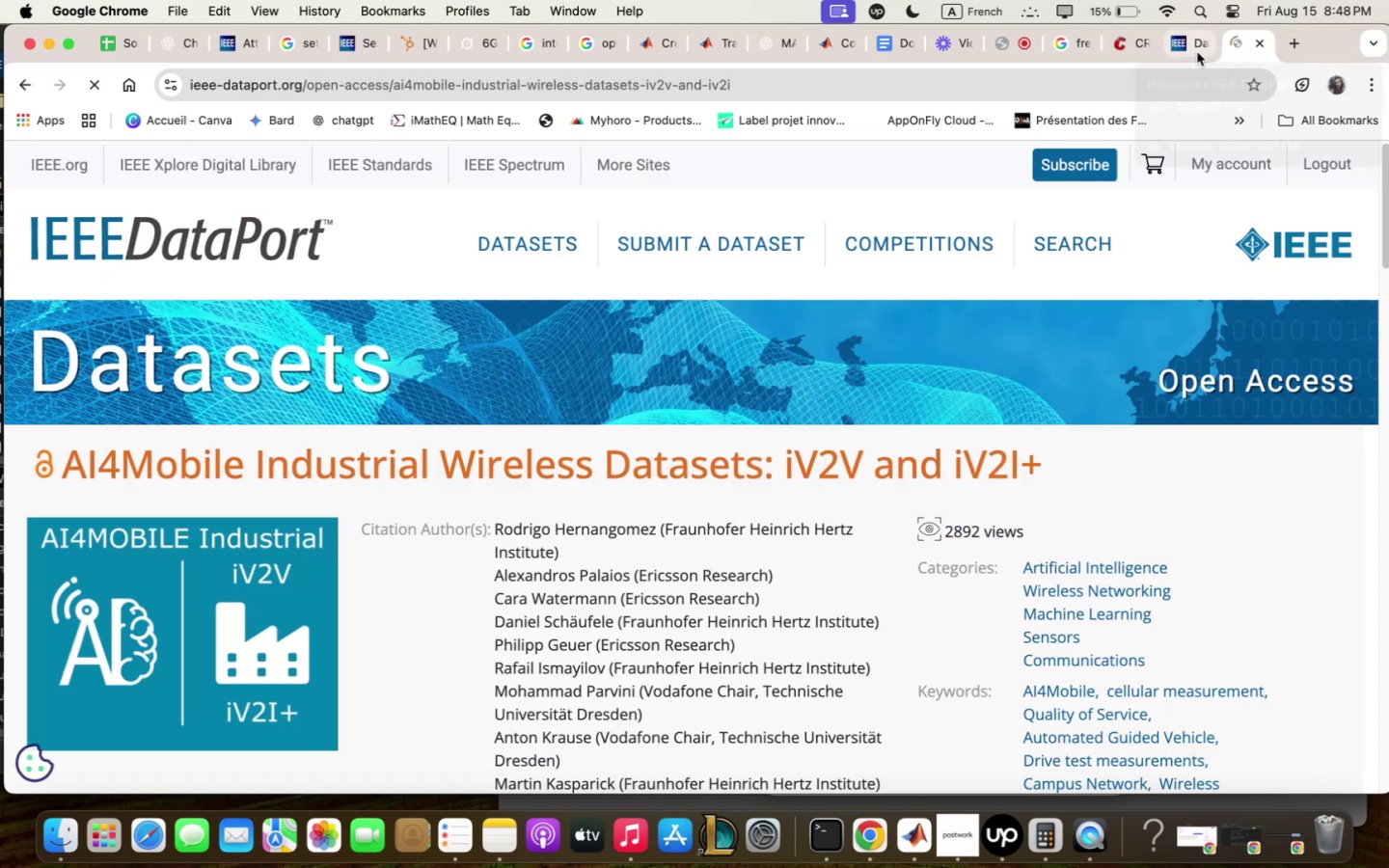 
scroll: coordinate [1104, 306], scroll_direction: down, amount: 10.0
 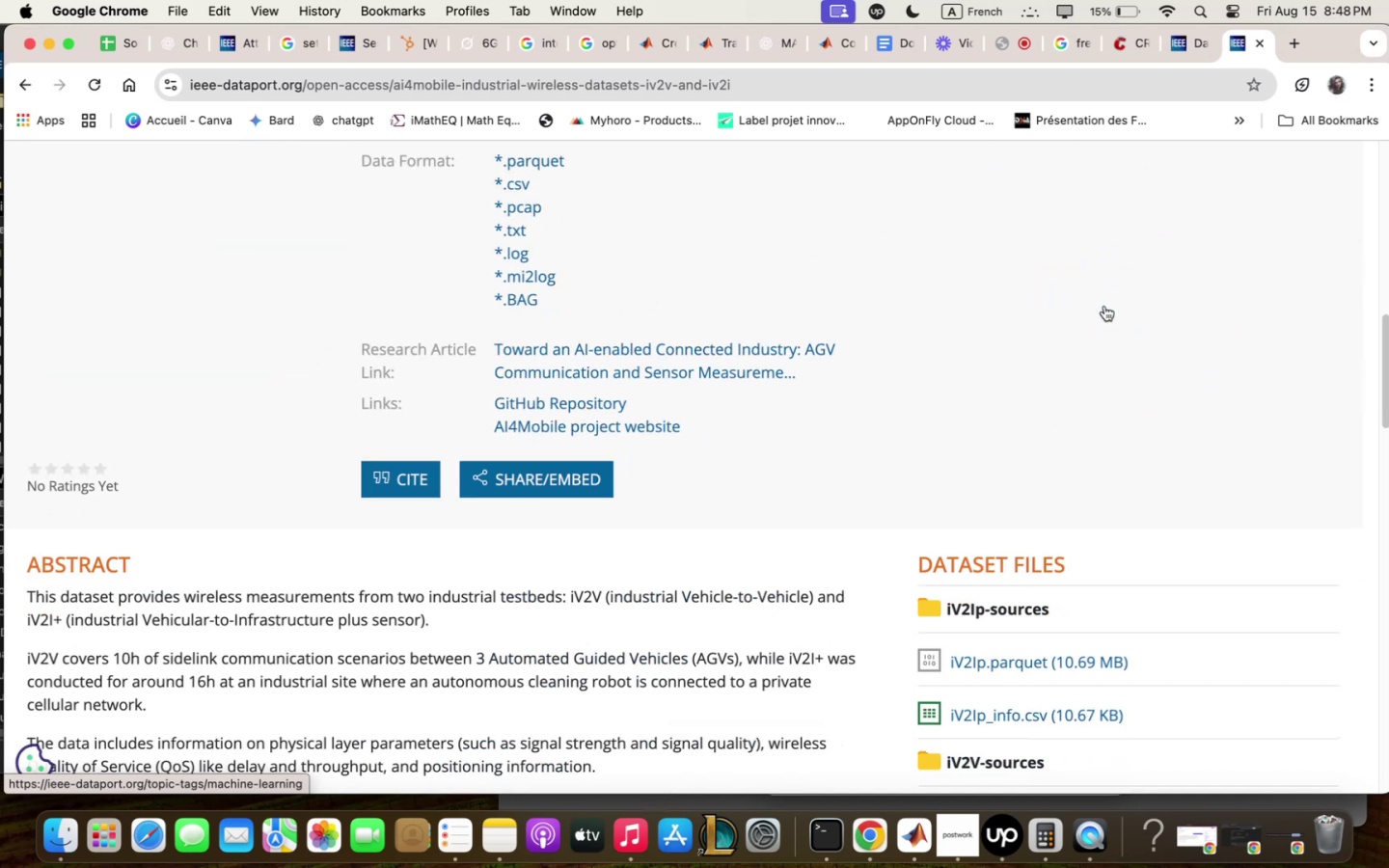 
scroll: coordinate [1104, 306], scroll_direction: up, amount: 7.0
 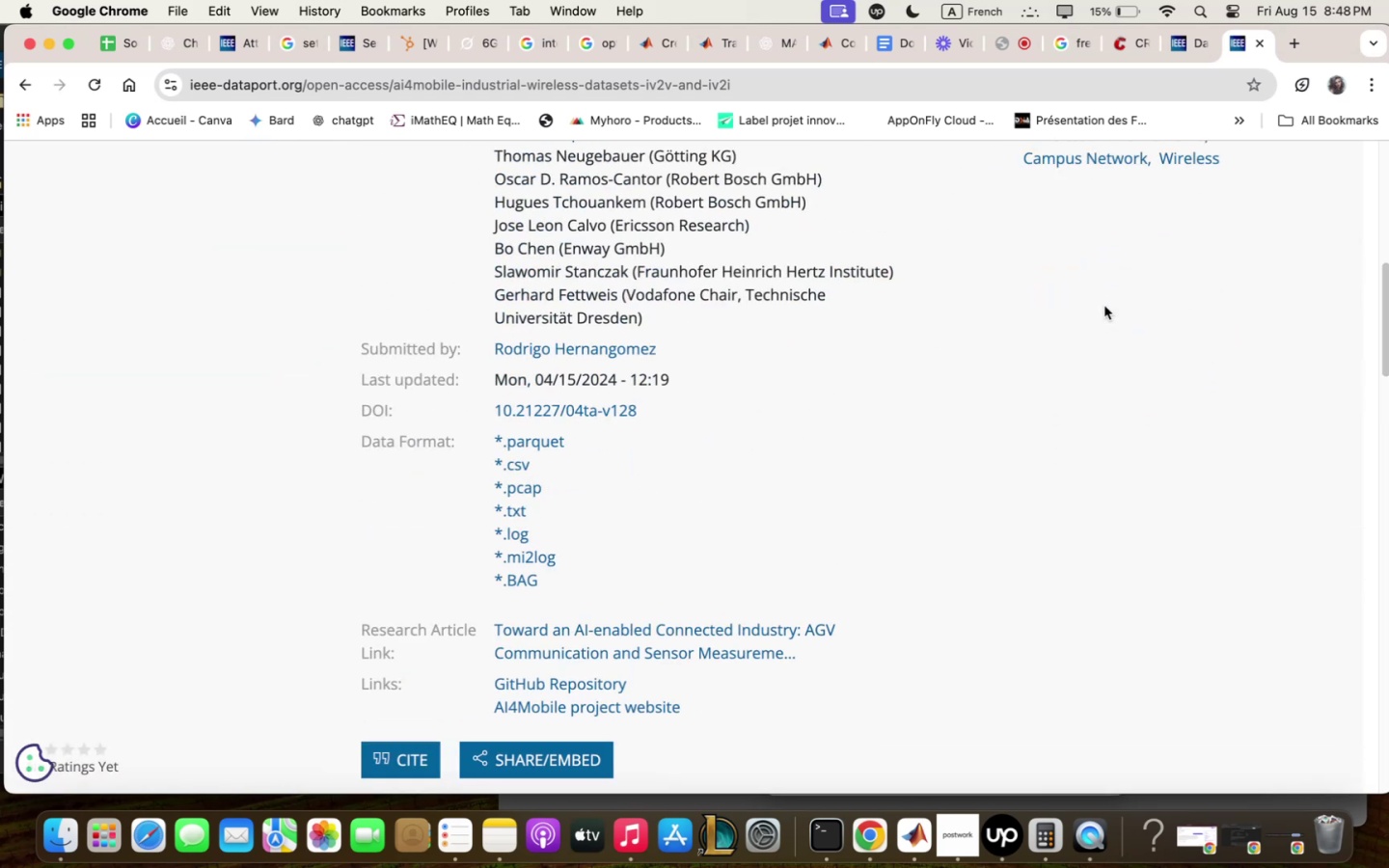 
scroll: coordinate [1104, 306], scroll_direction: down, amount: 2.0
 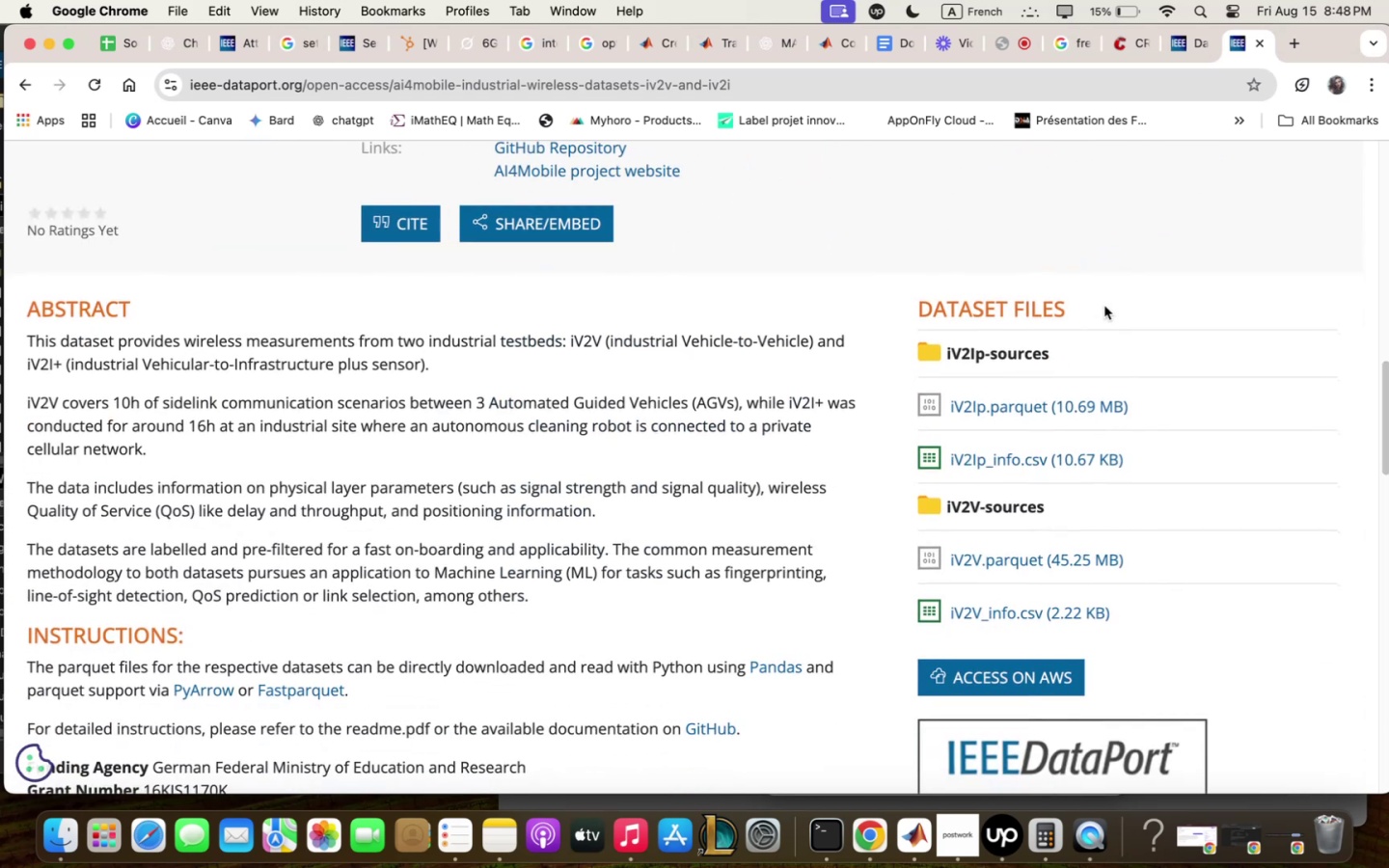 
wait(9.37)
 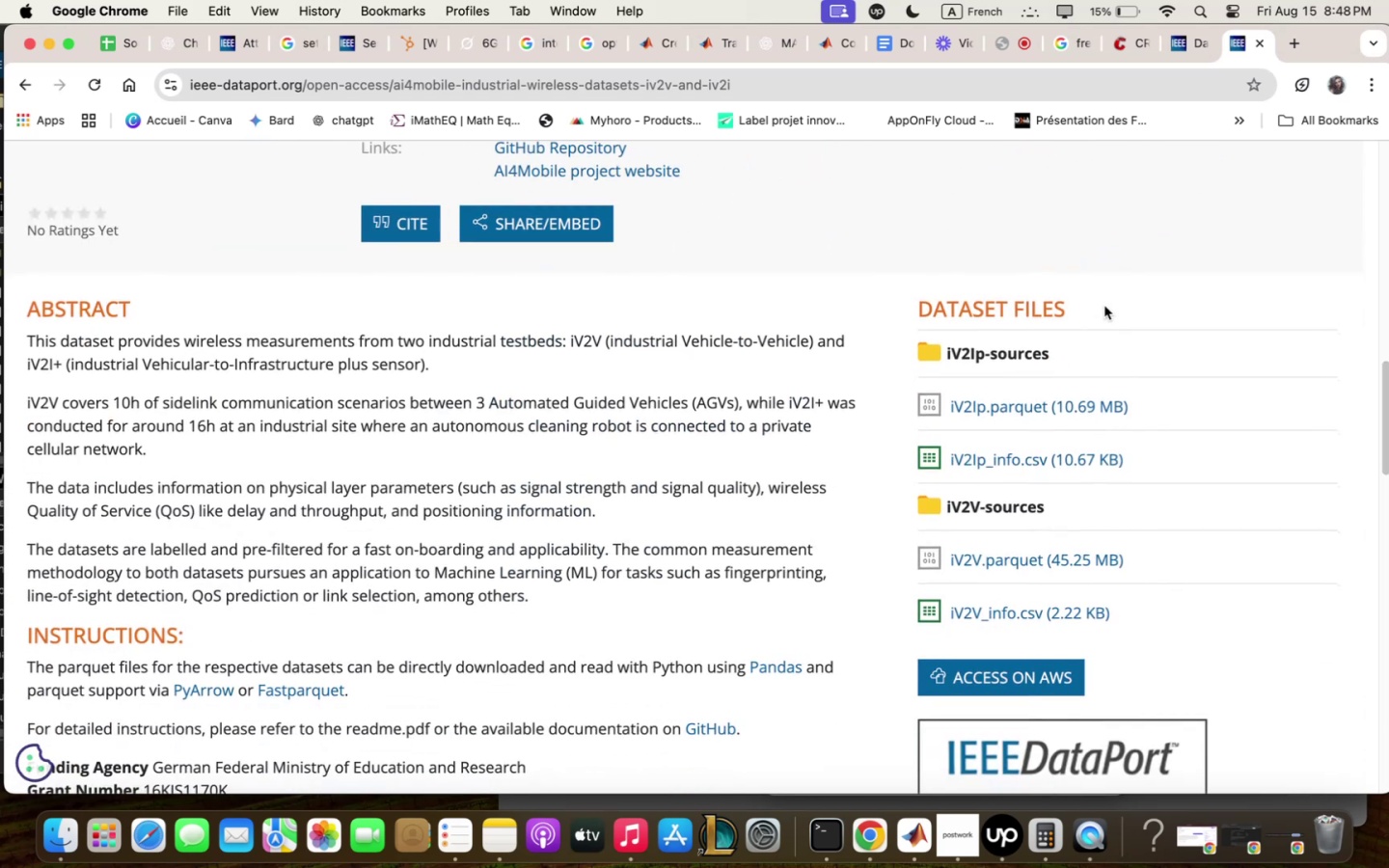 
left_click([1285, 48])
 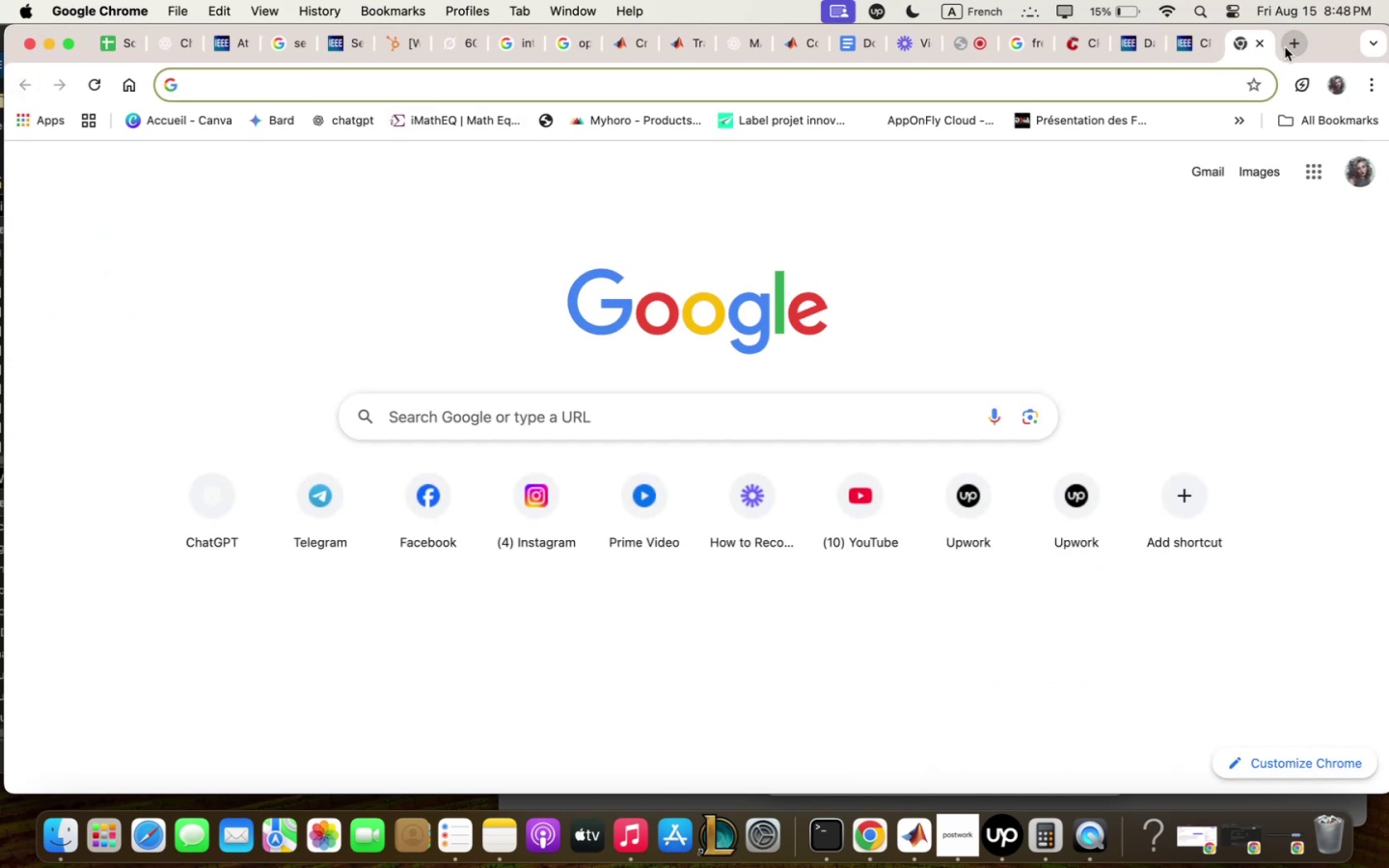 
type(opendqtqset of ;obile users)
 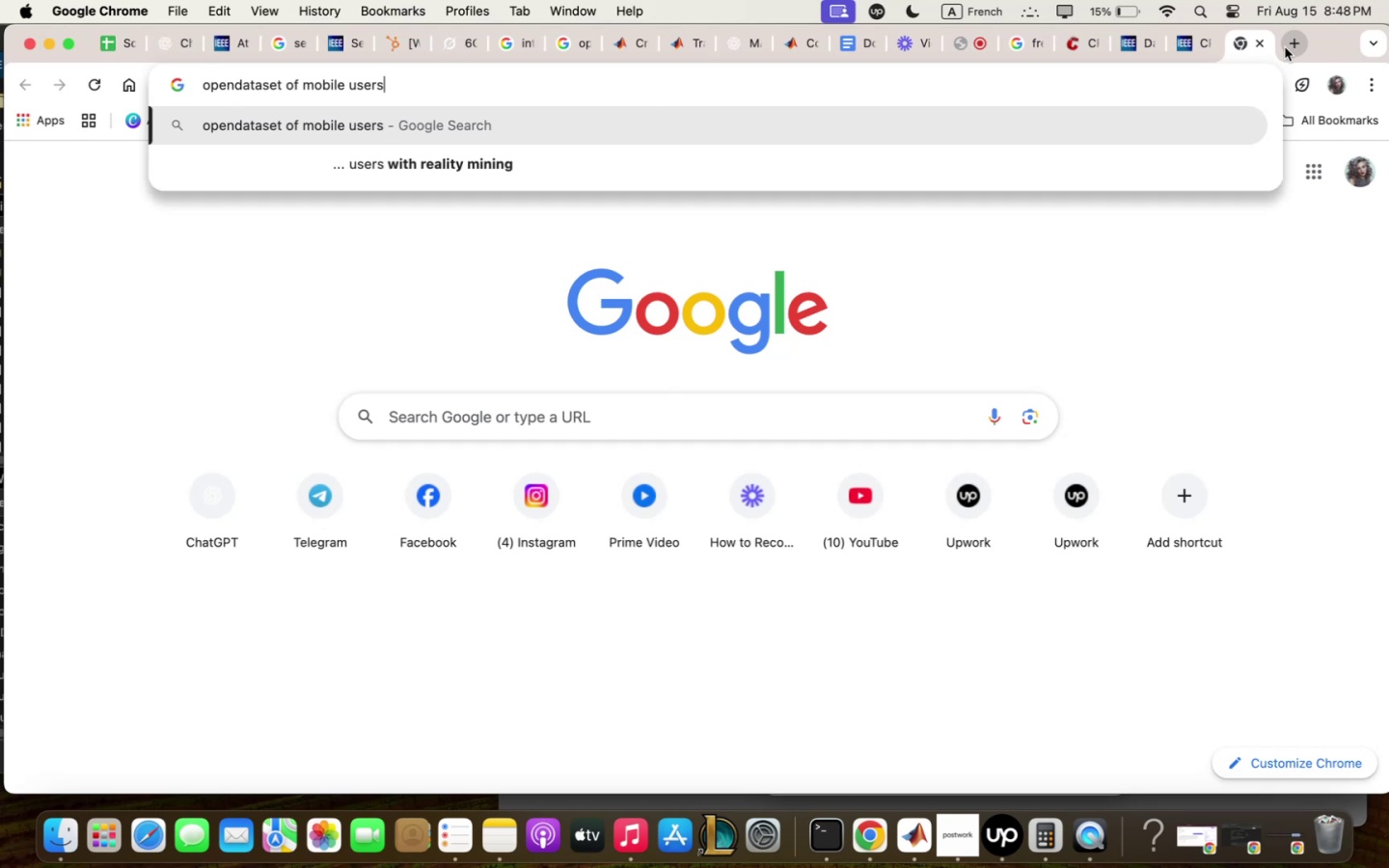 
key(Enter)
 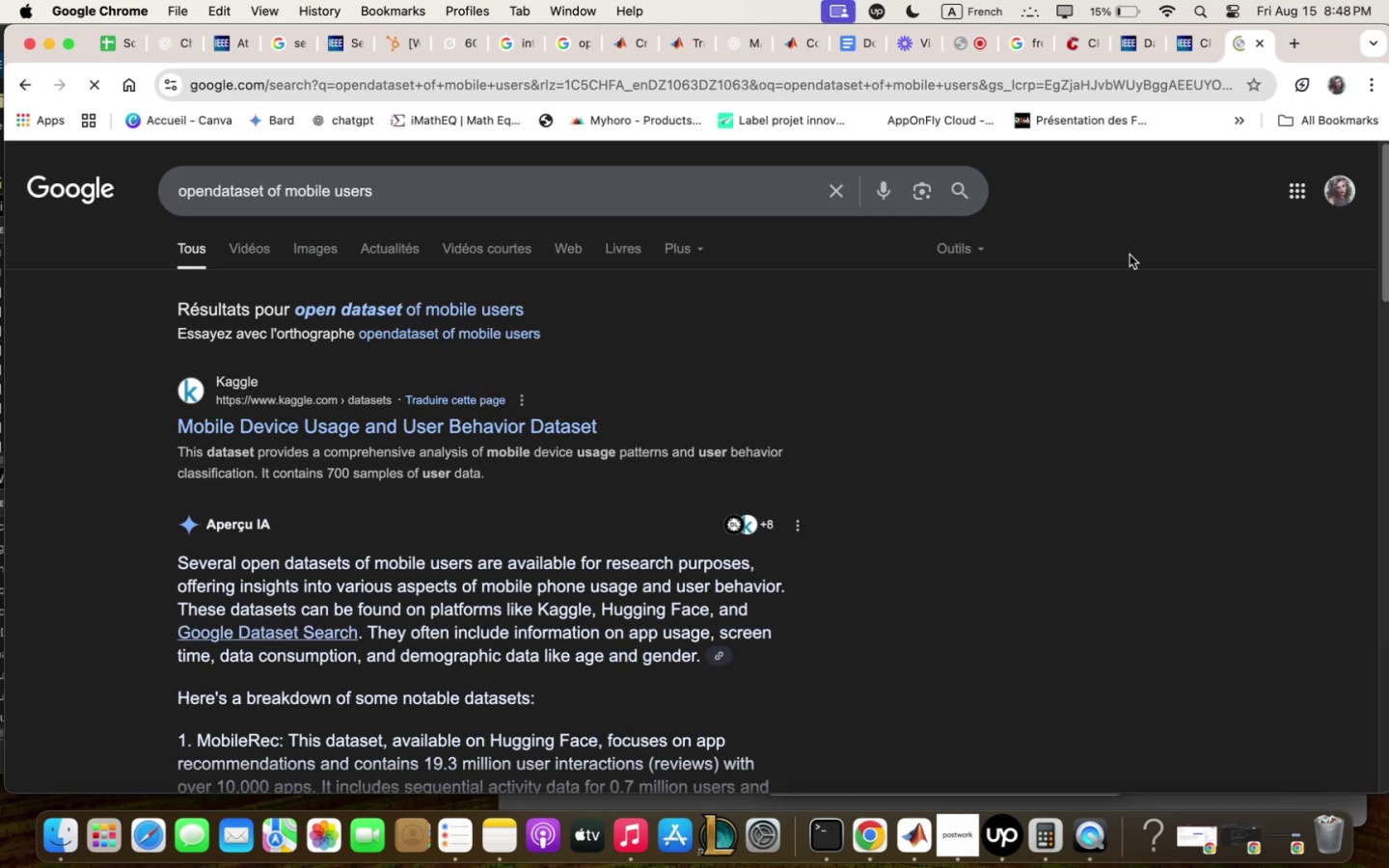 
left_click([1297, 51])
 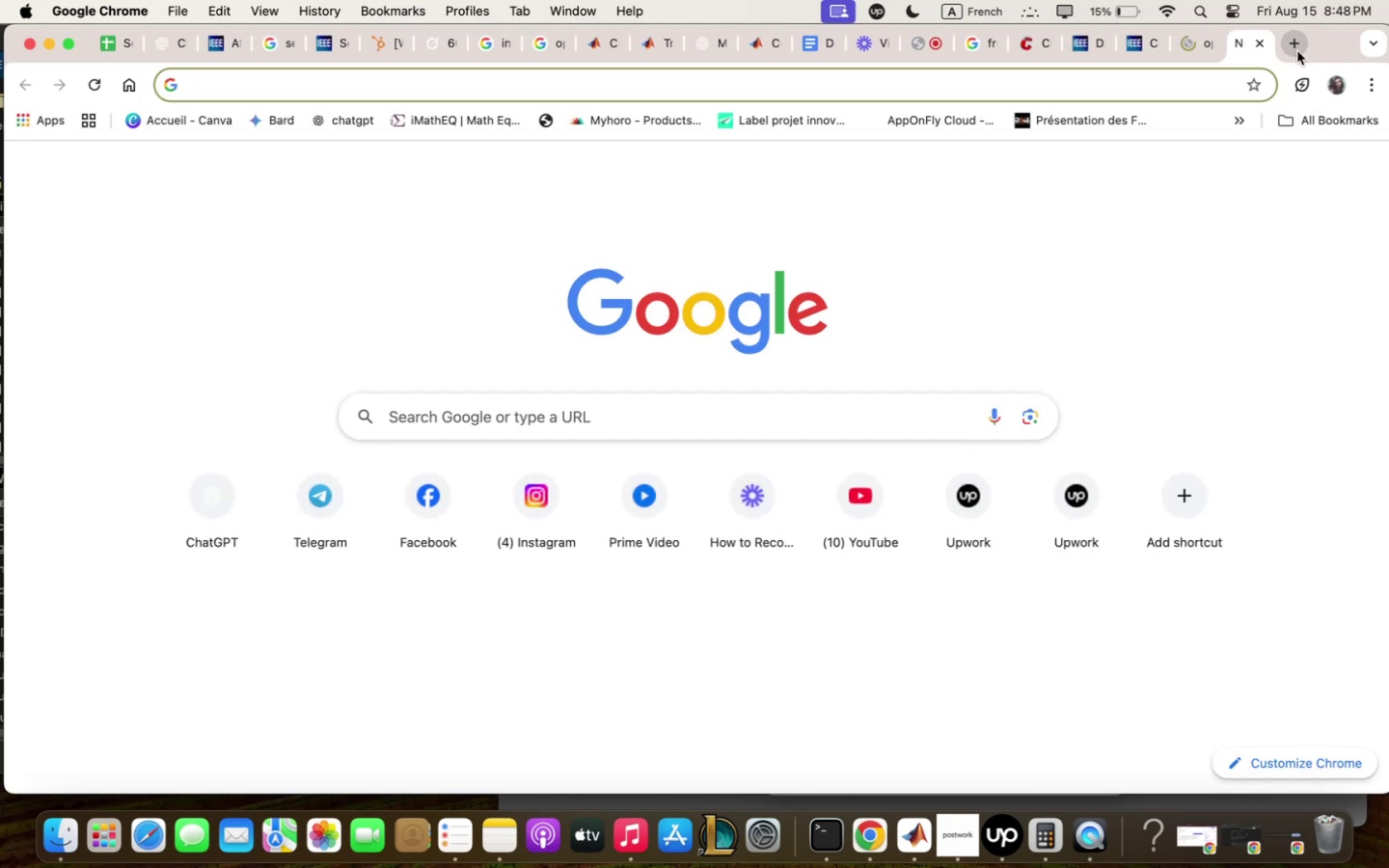 
type(;ibu;bo)
key(Backspace)
key(Backspace)
type(obile dqtq)
 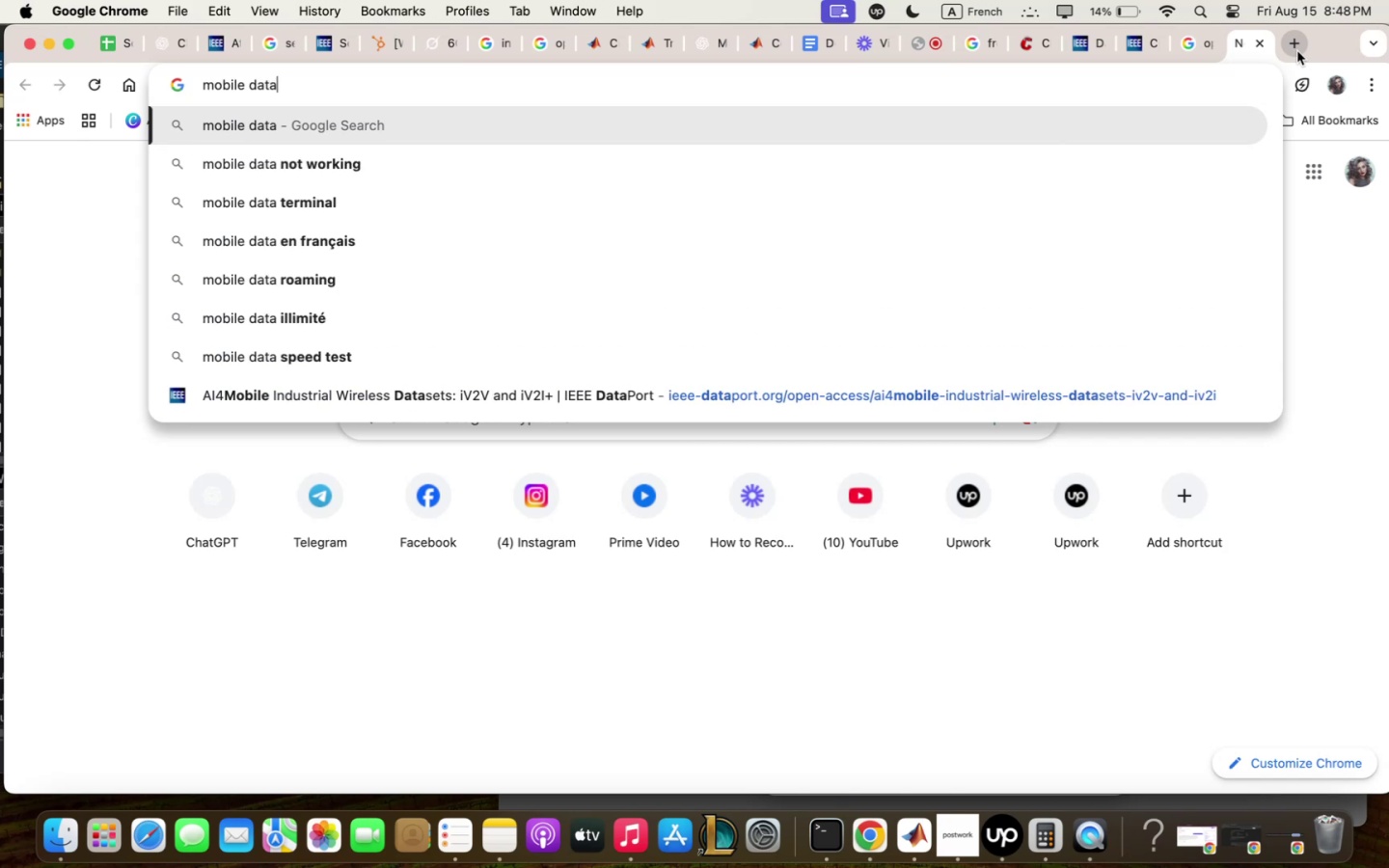 
key(Meta+Q)
 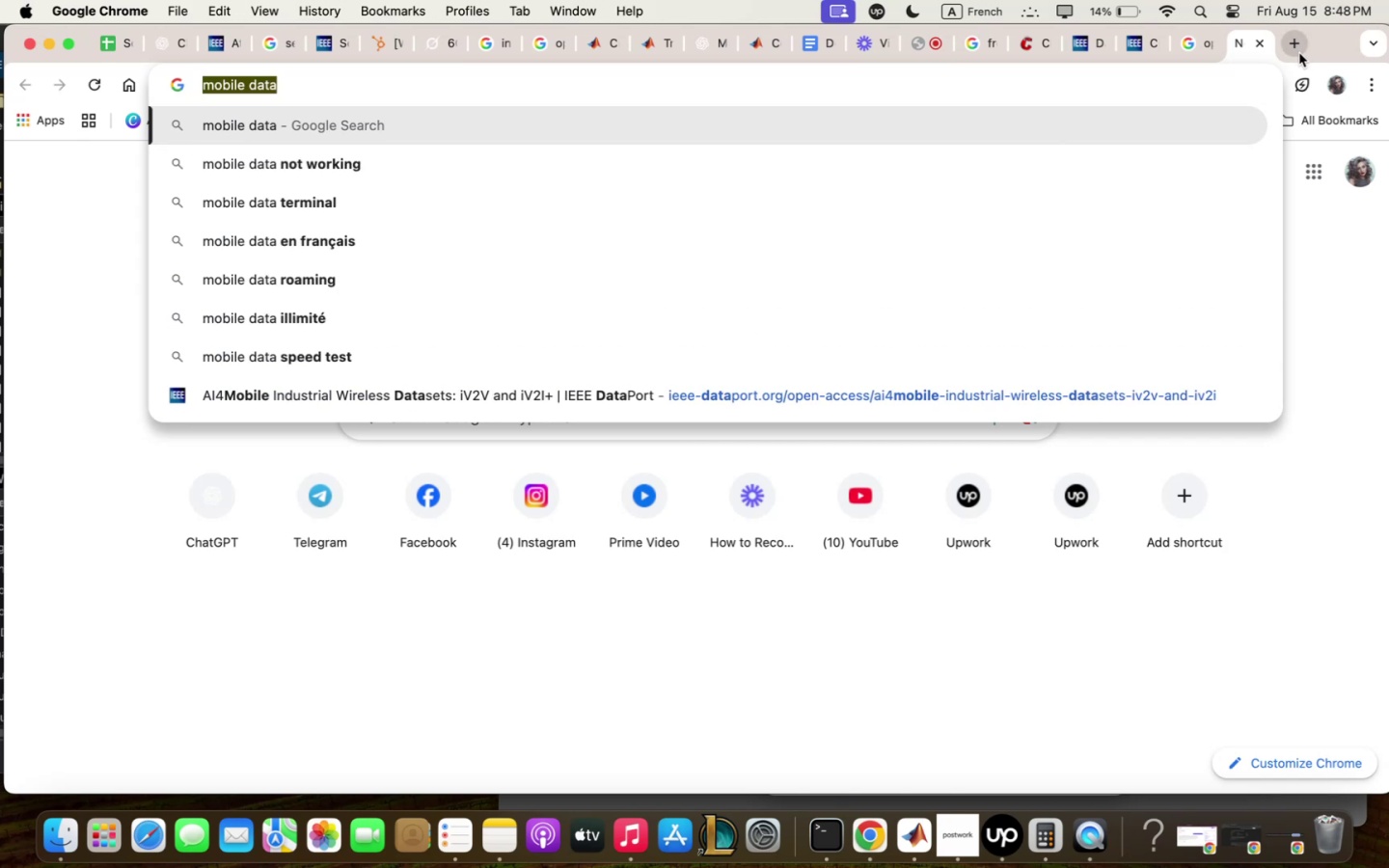 
key(Backspace)
 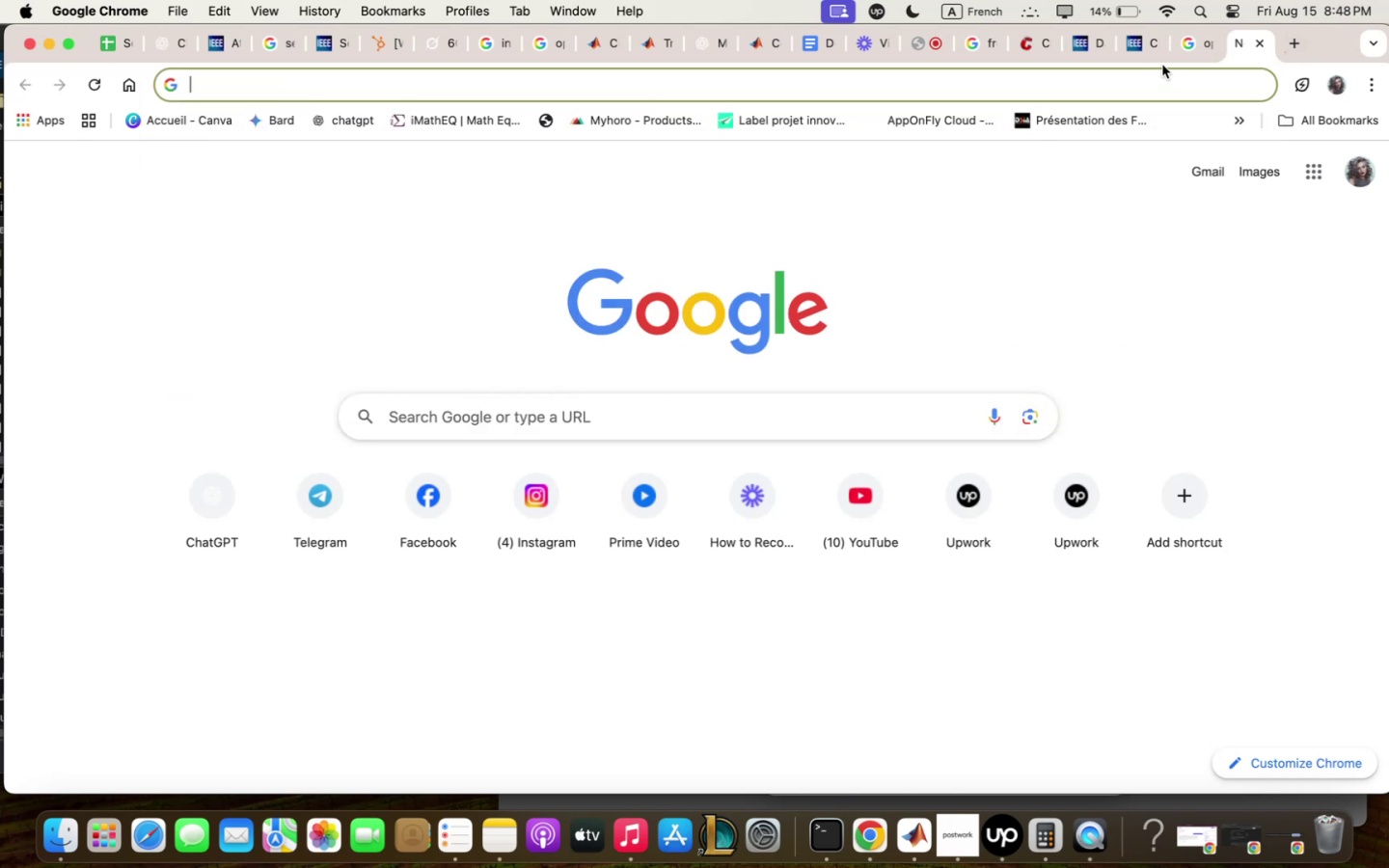 
left_click([1190, 38])
 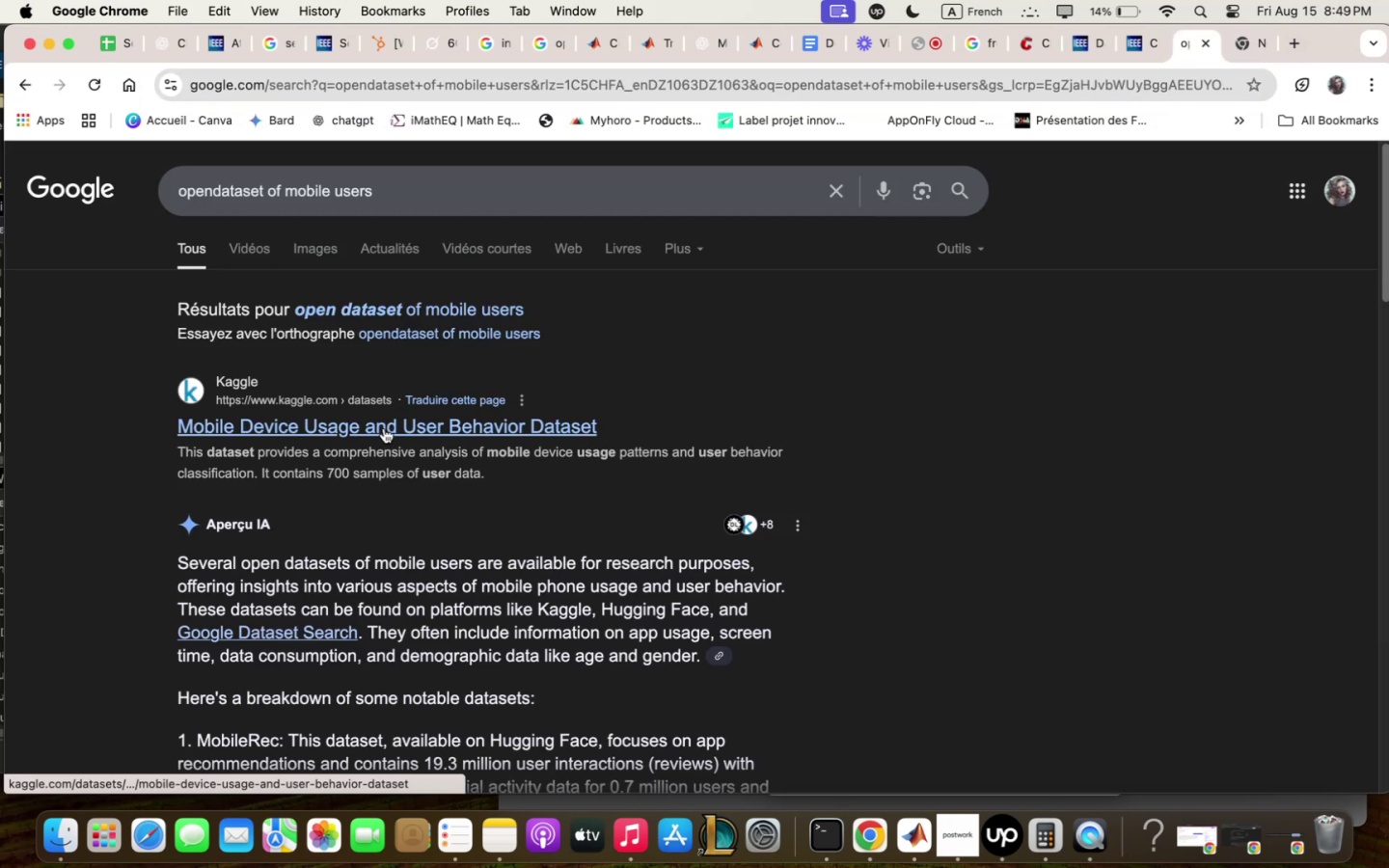 
left_click([386, 205])
 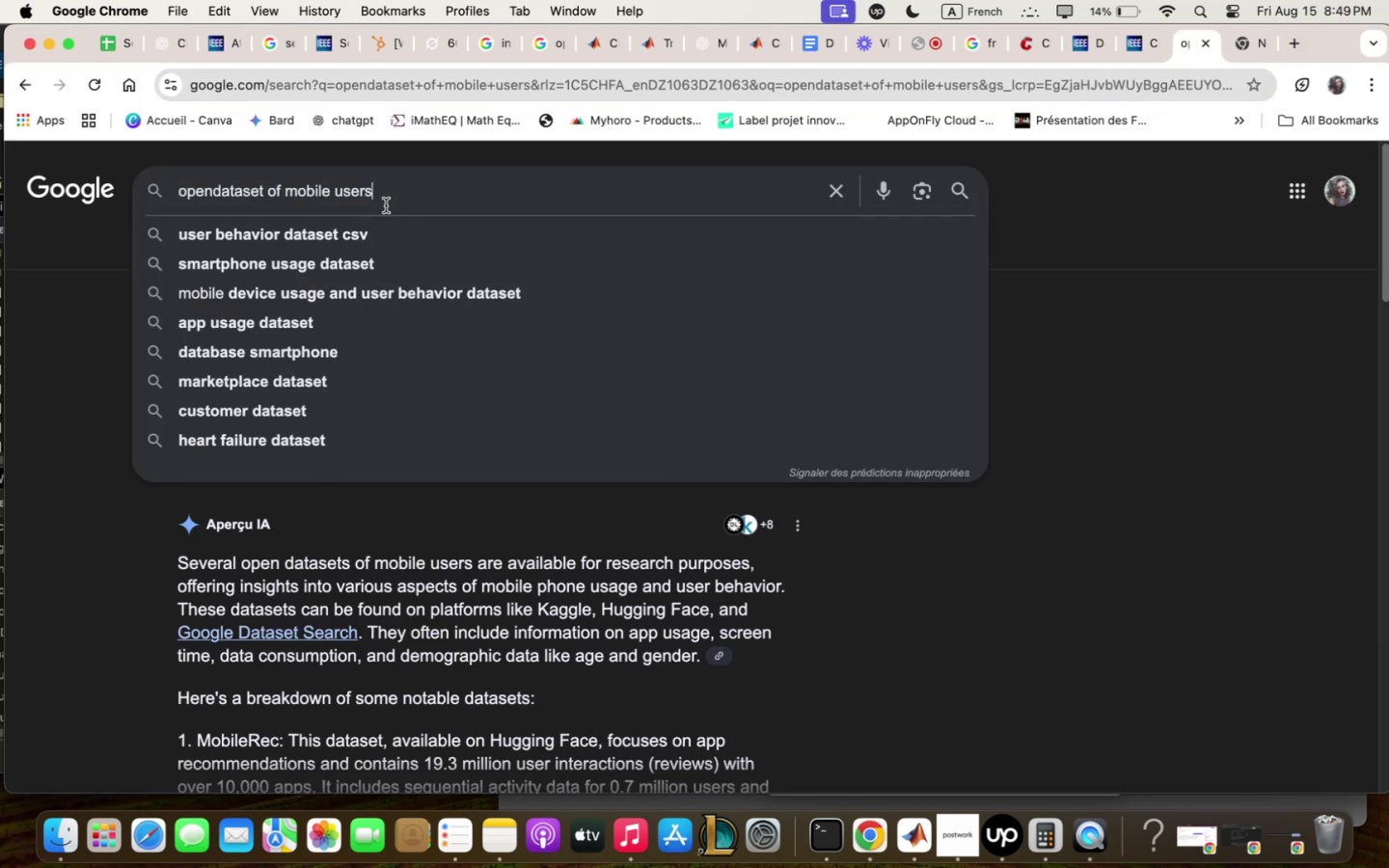 
type( open source)
 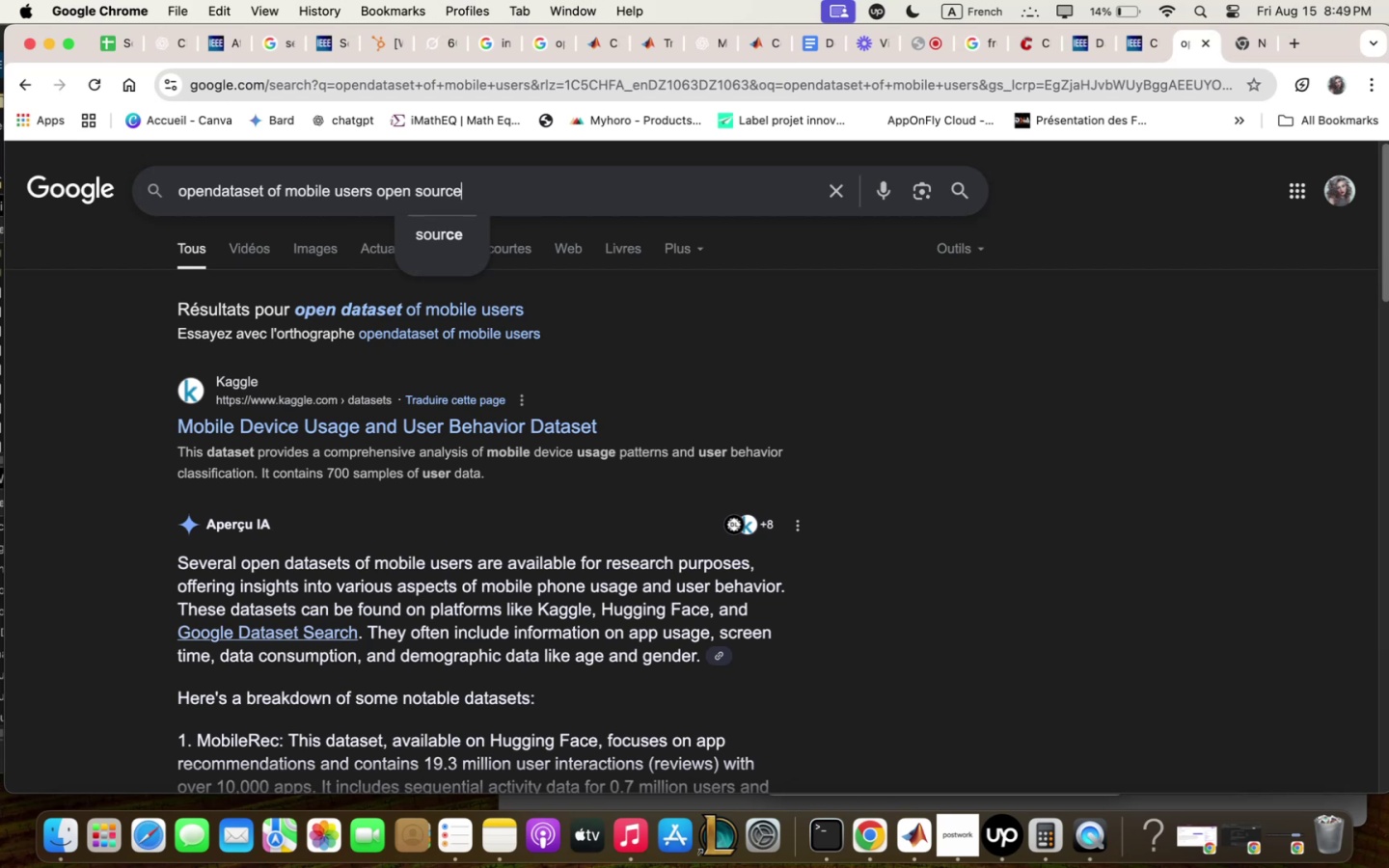 
key(Enter)
 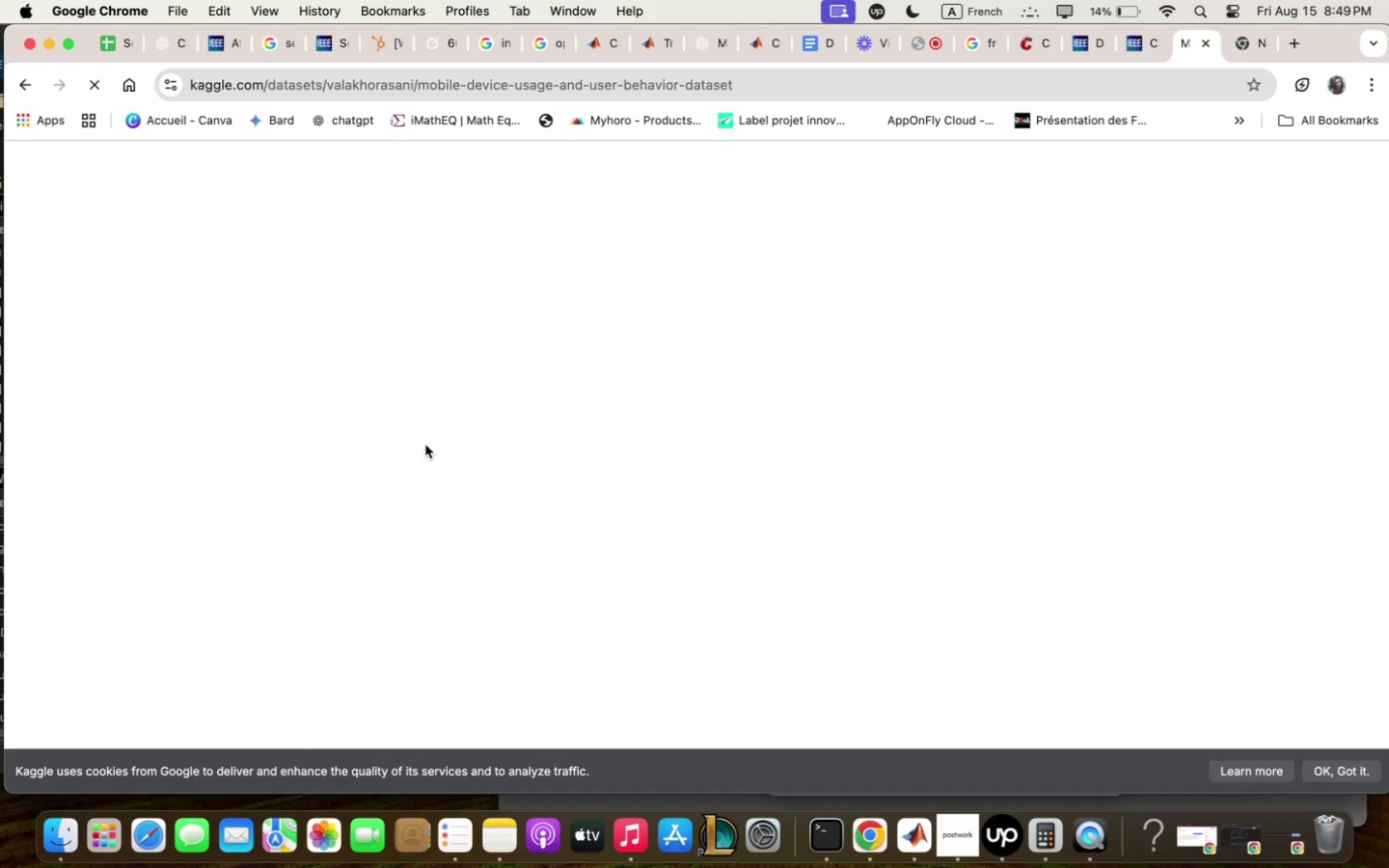 
wait(14.37)
 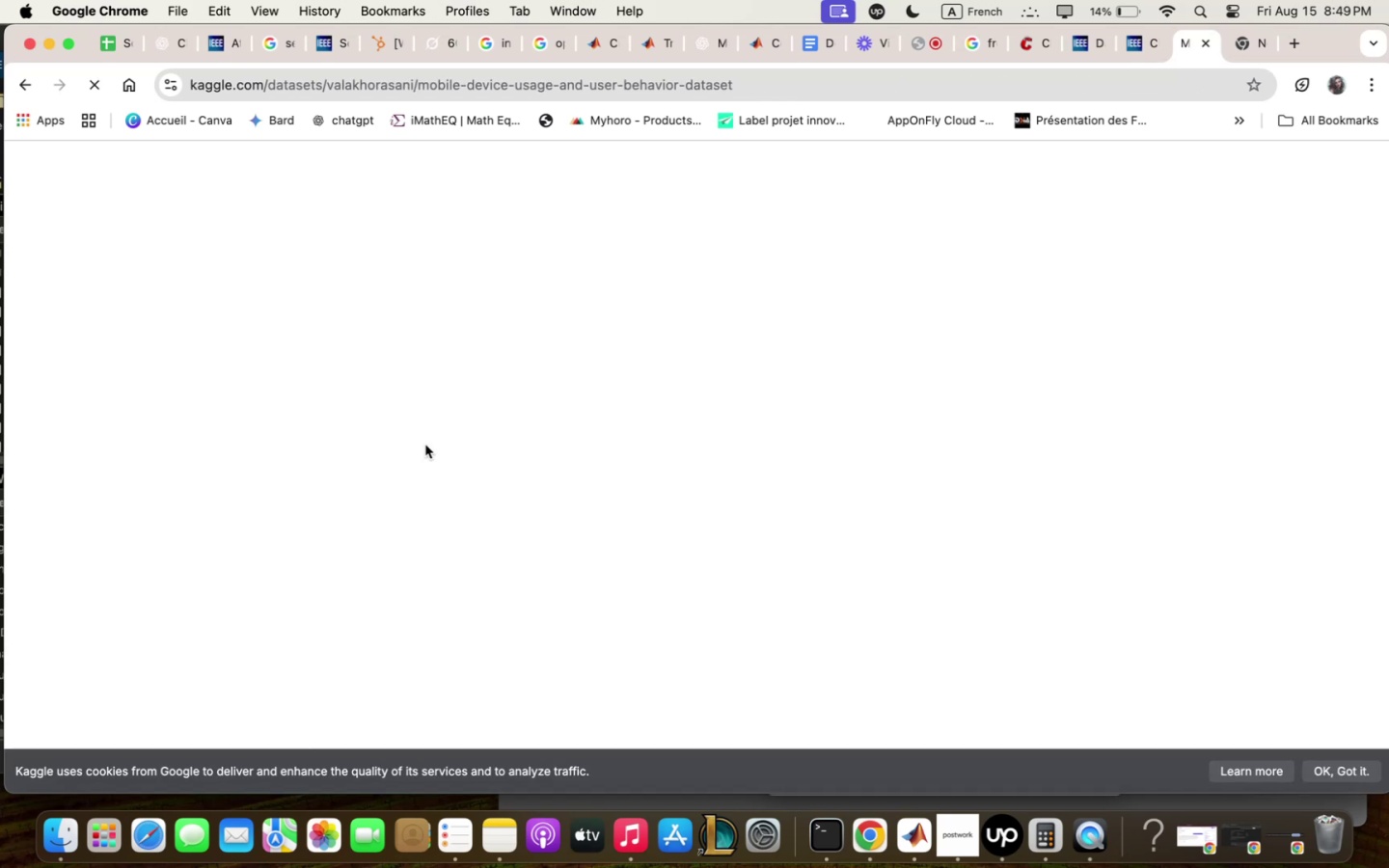 
scroll: coordinate [518, 574], scroll_direction: down, amount: 6.0
 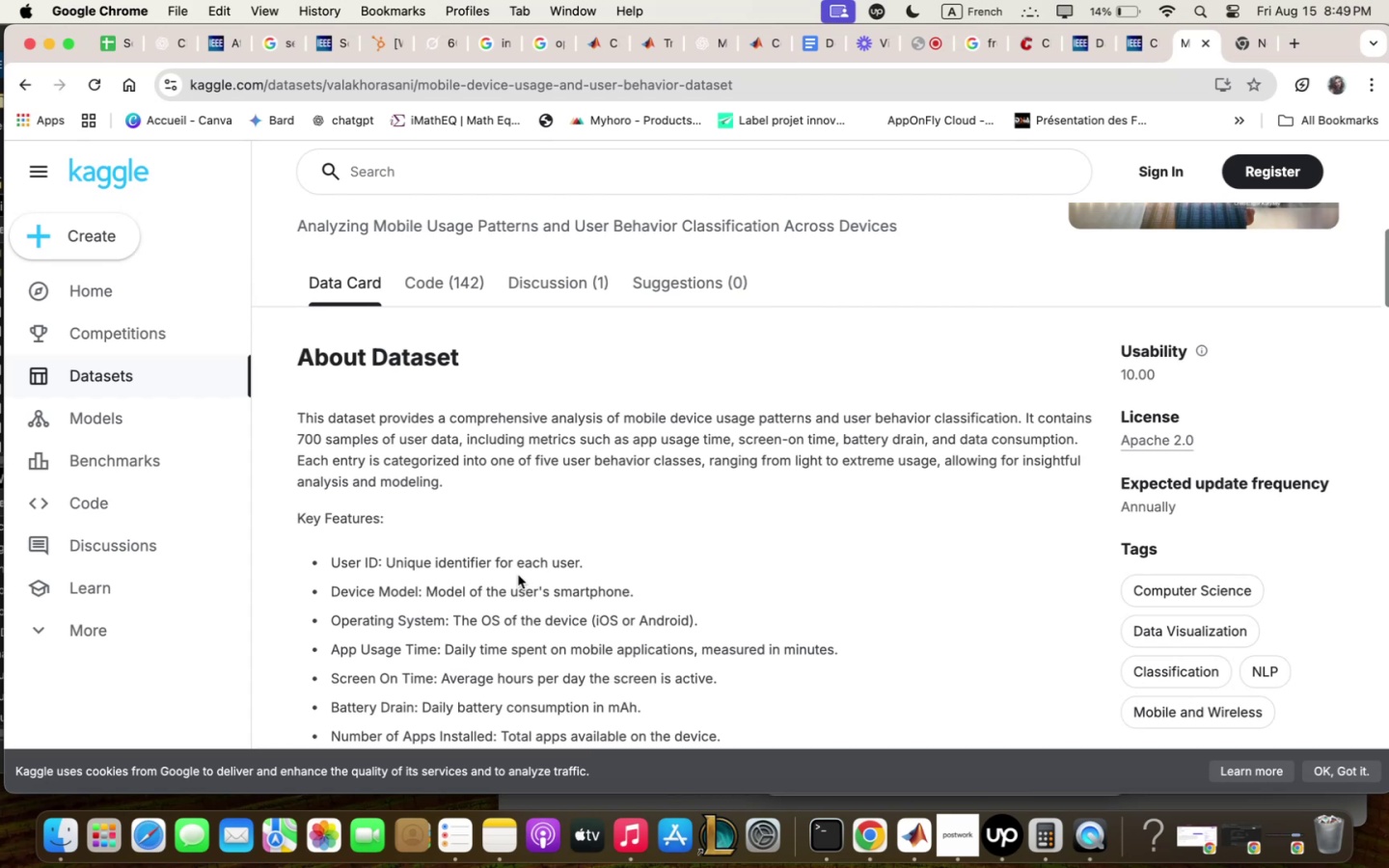 
wait(16.69)
 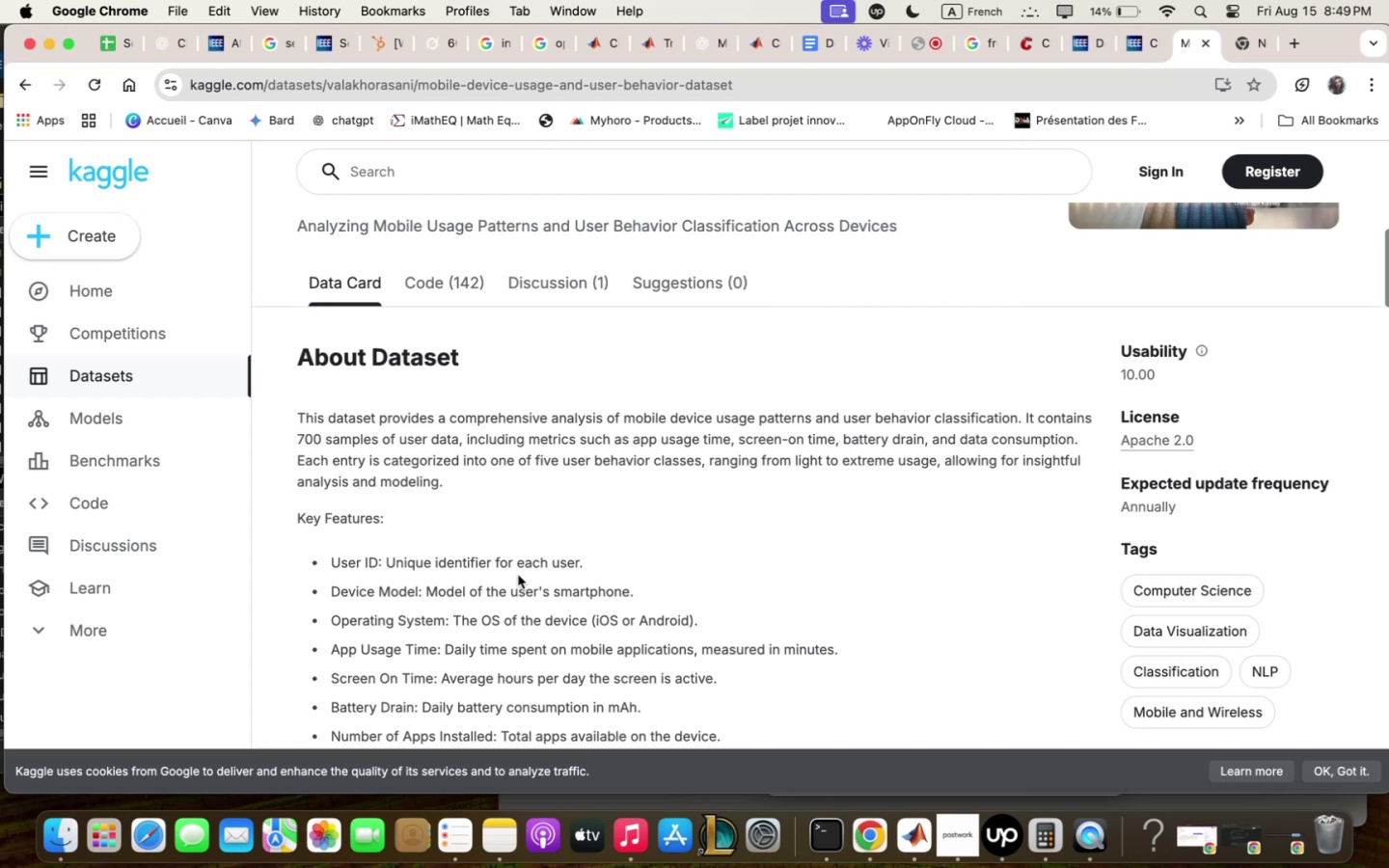 
left_click([338, 188])
 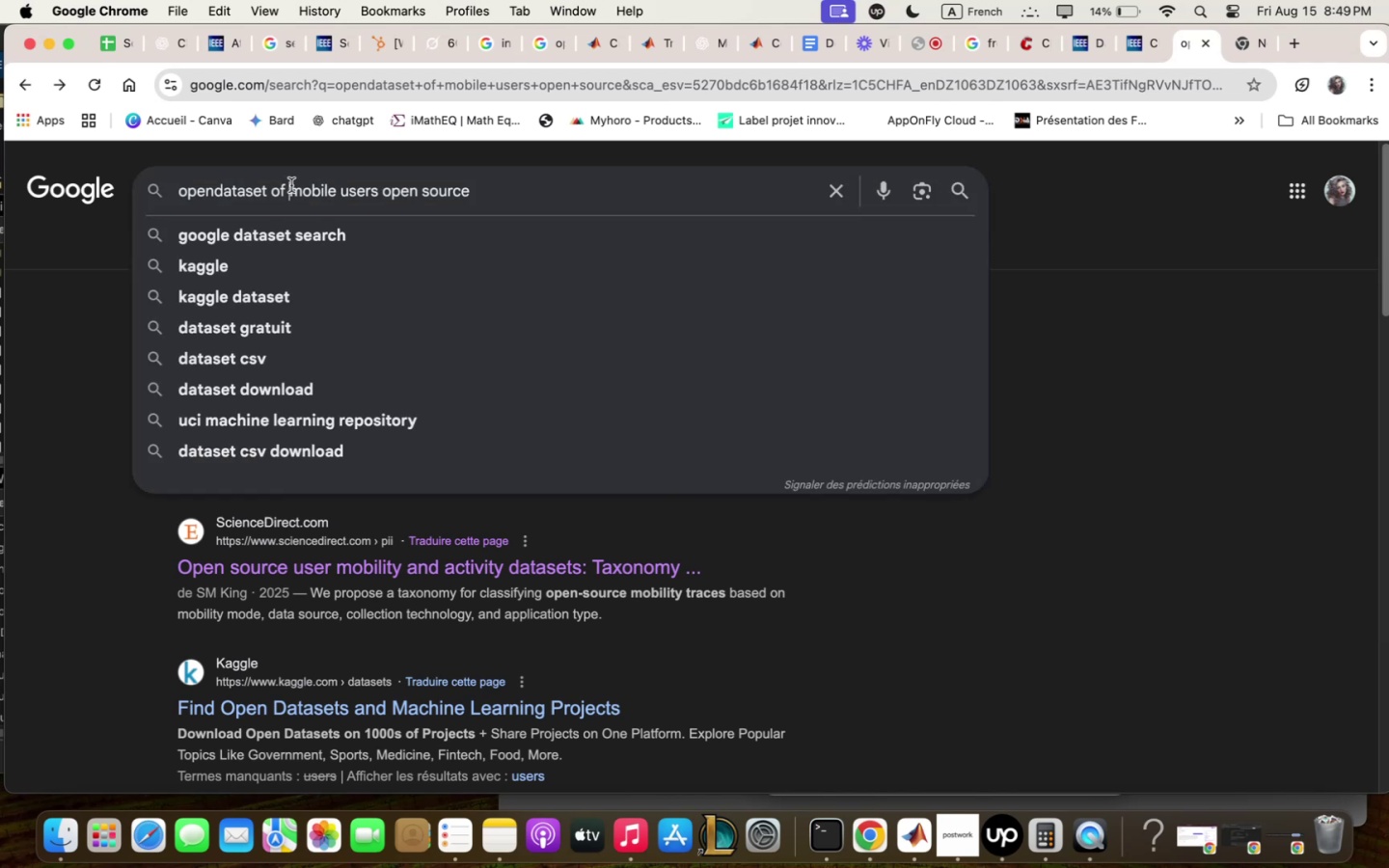 
type(coordinqtes of )
 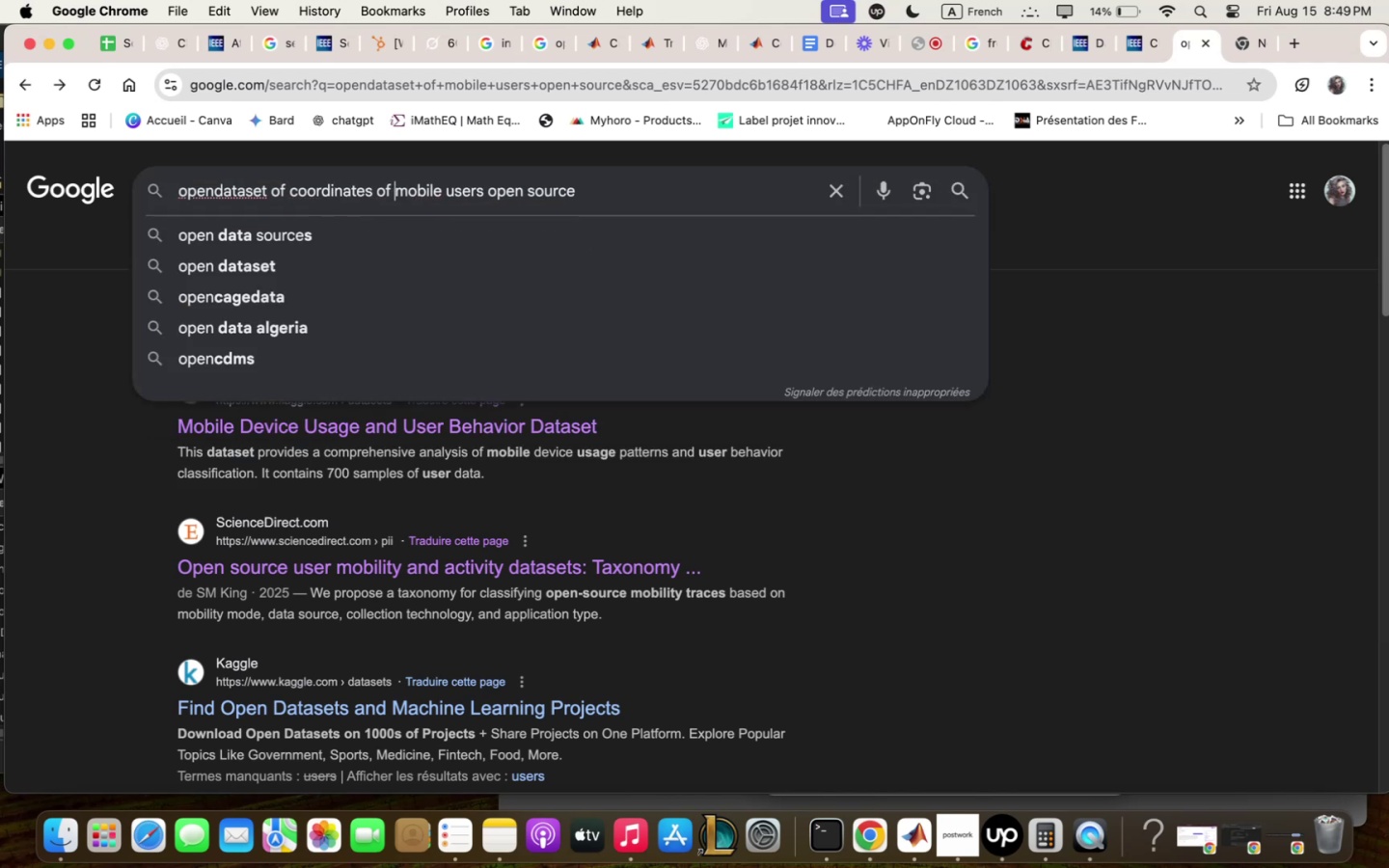 
key(Enter)
 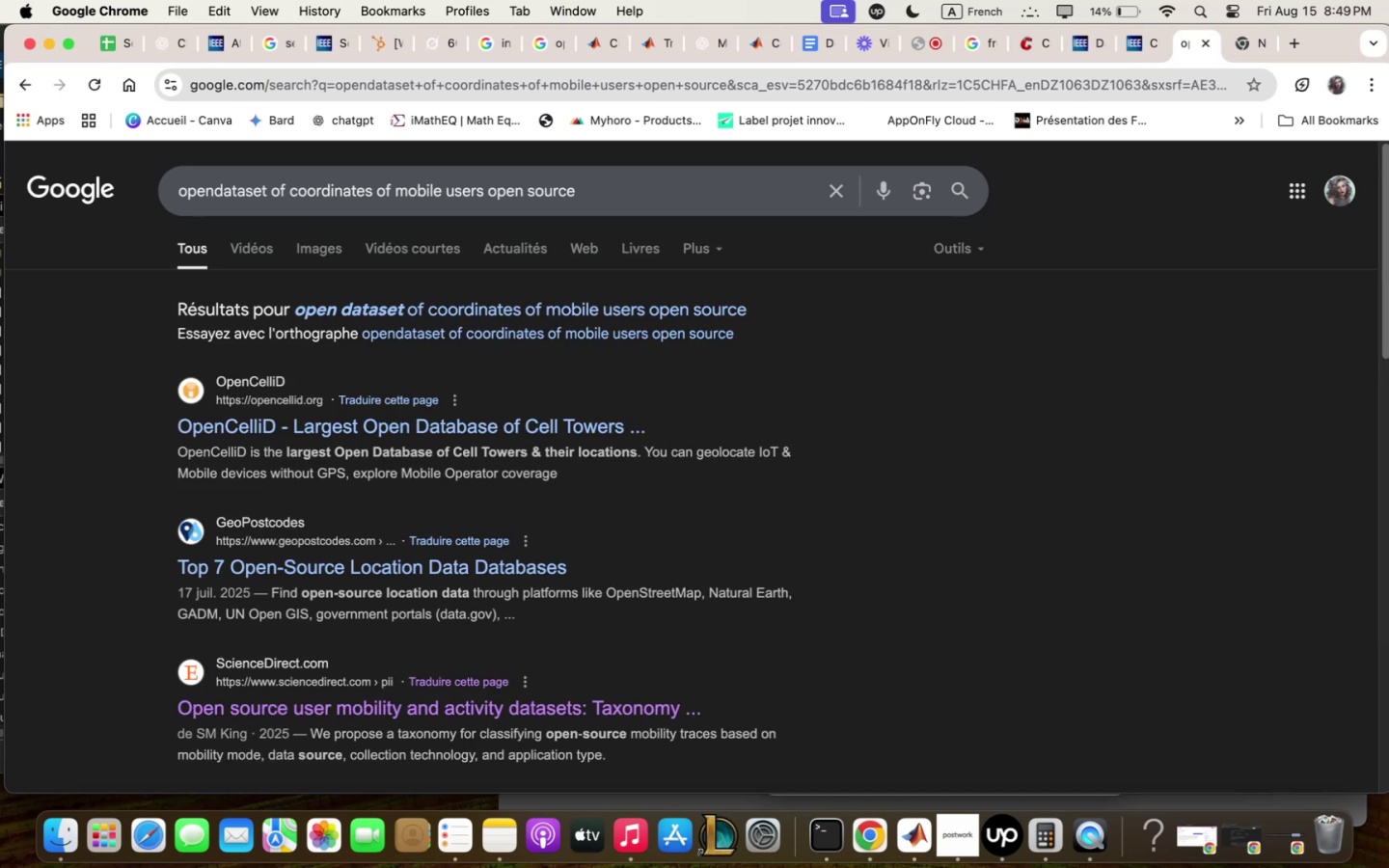 
wait(11.94)
 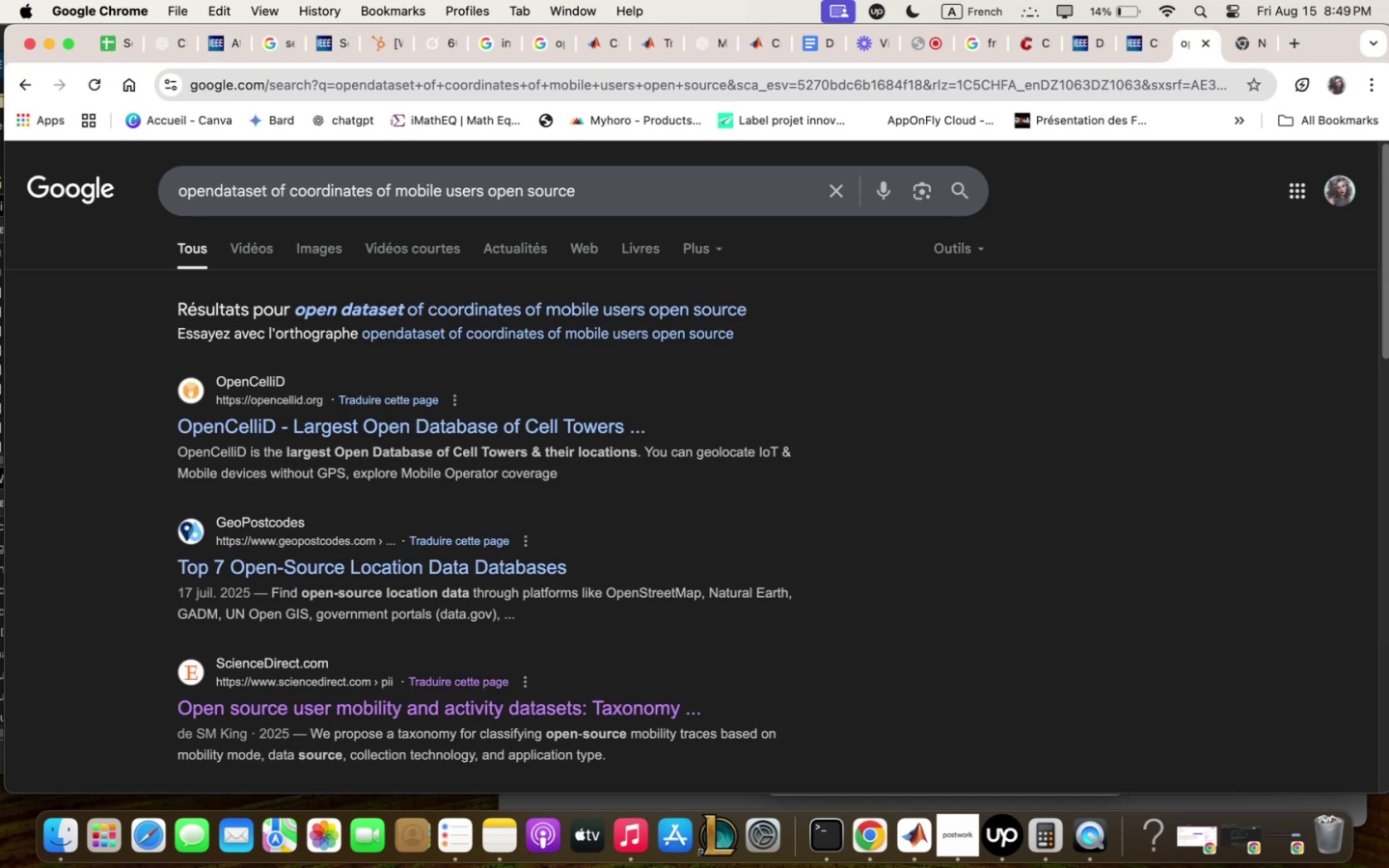 
left_click([449, 571])
 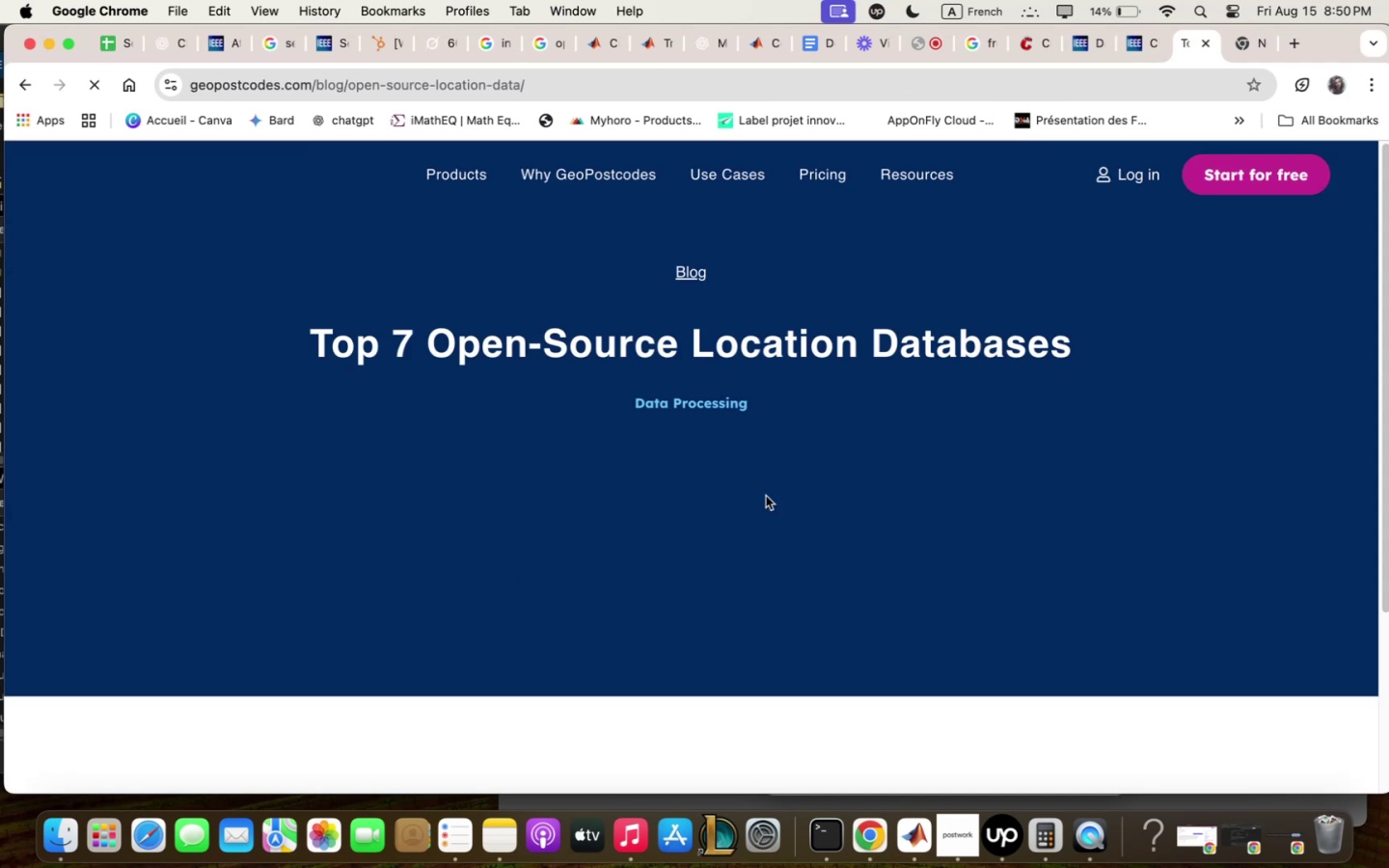 
wait(5.64)
 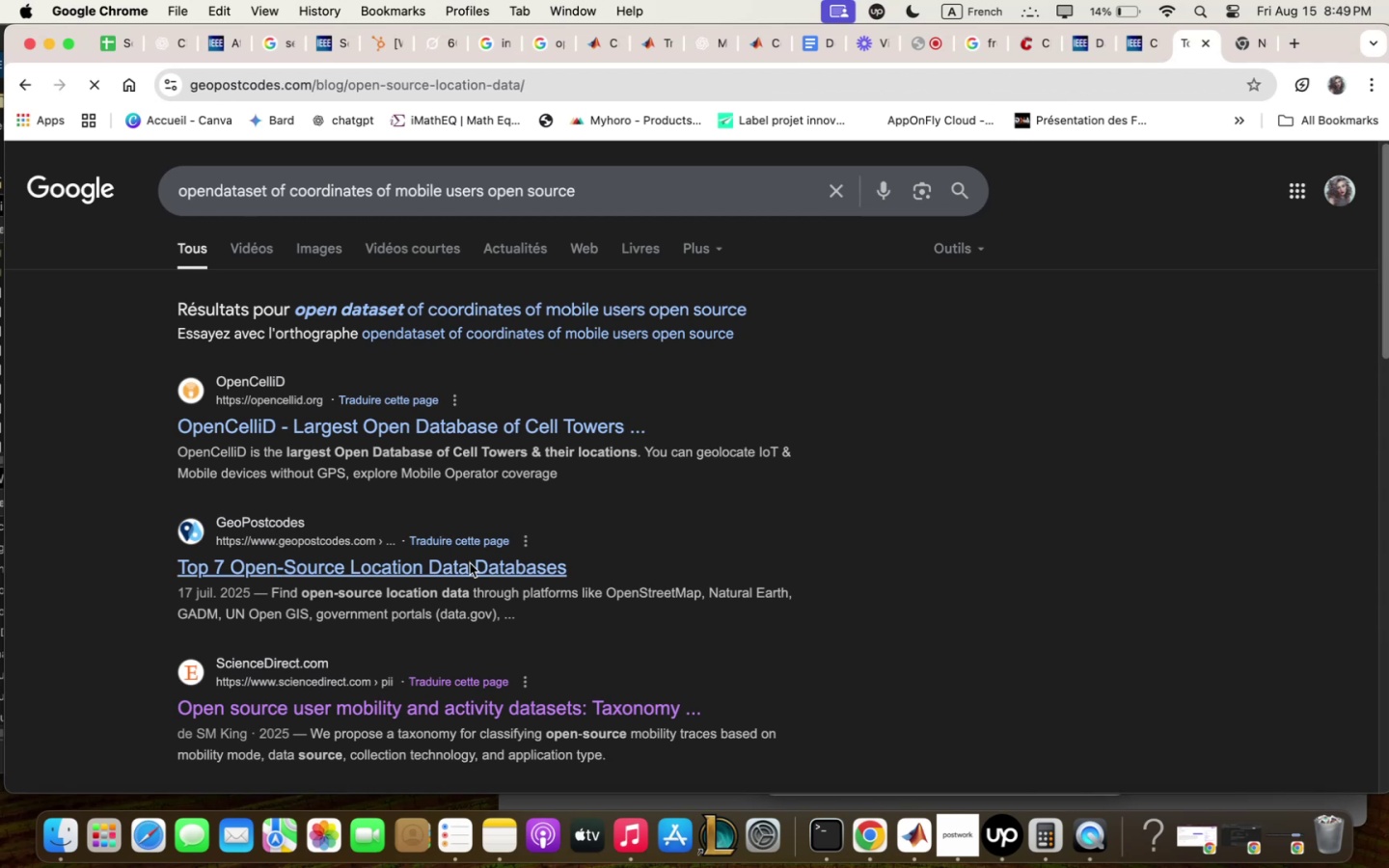 
scroll: coordinate [764, 525], scroll_direction: down, amount: 19.0
 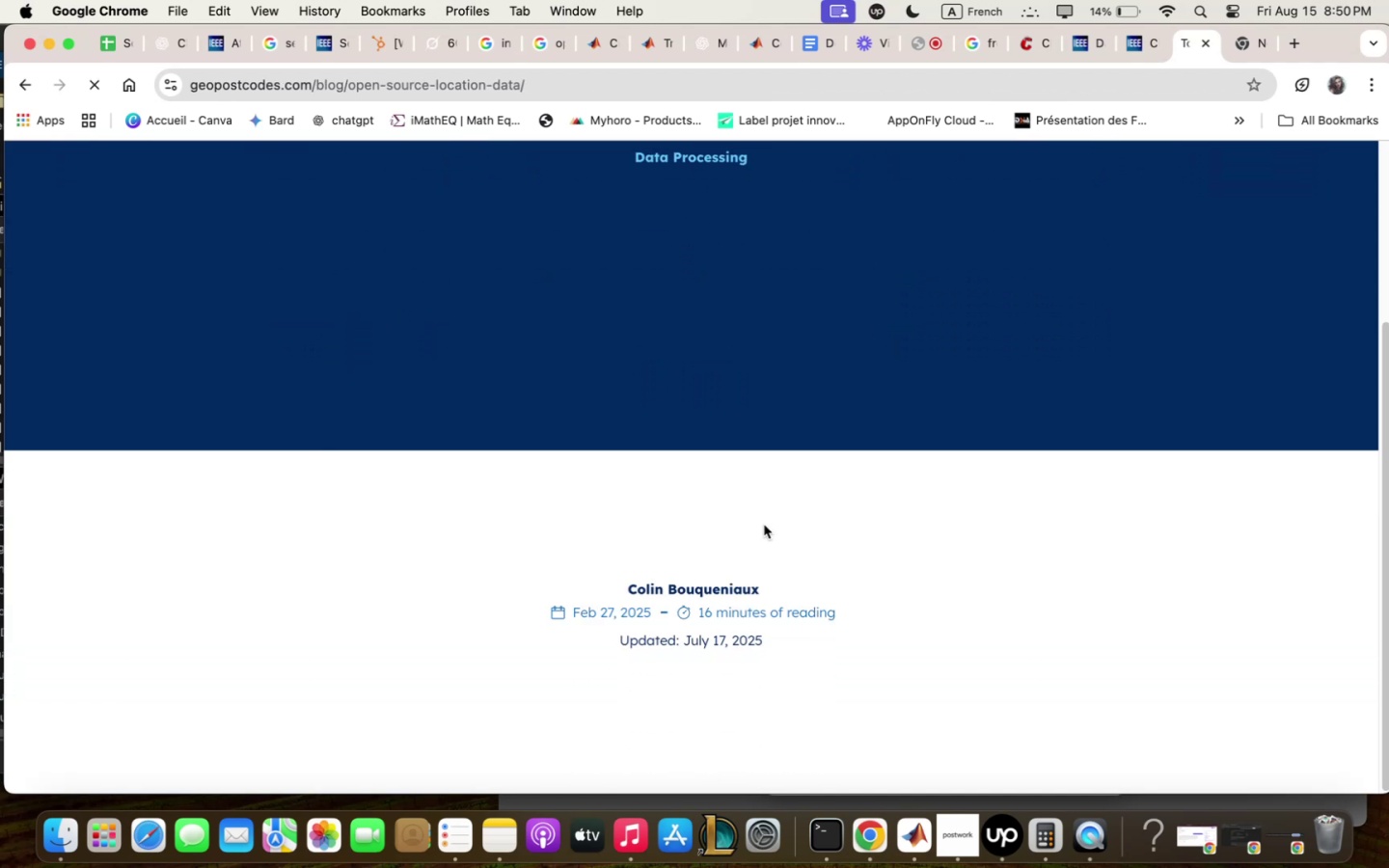 
scroll: coordinate [764, 524], scroll_direction: up, amount: 7.0
 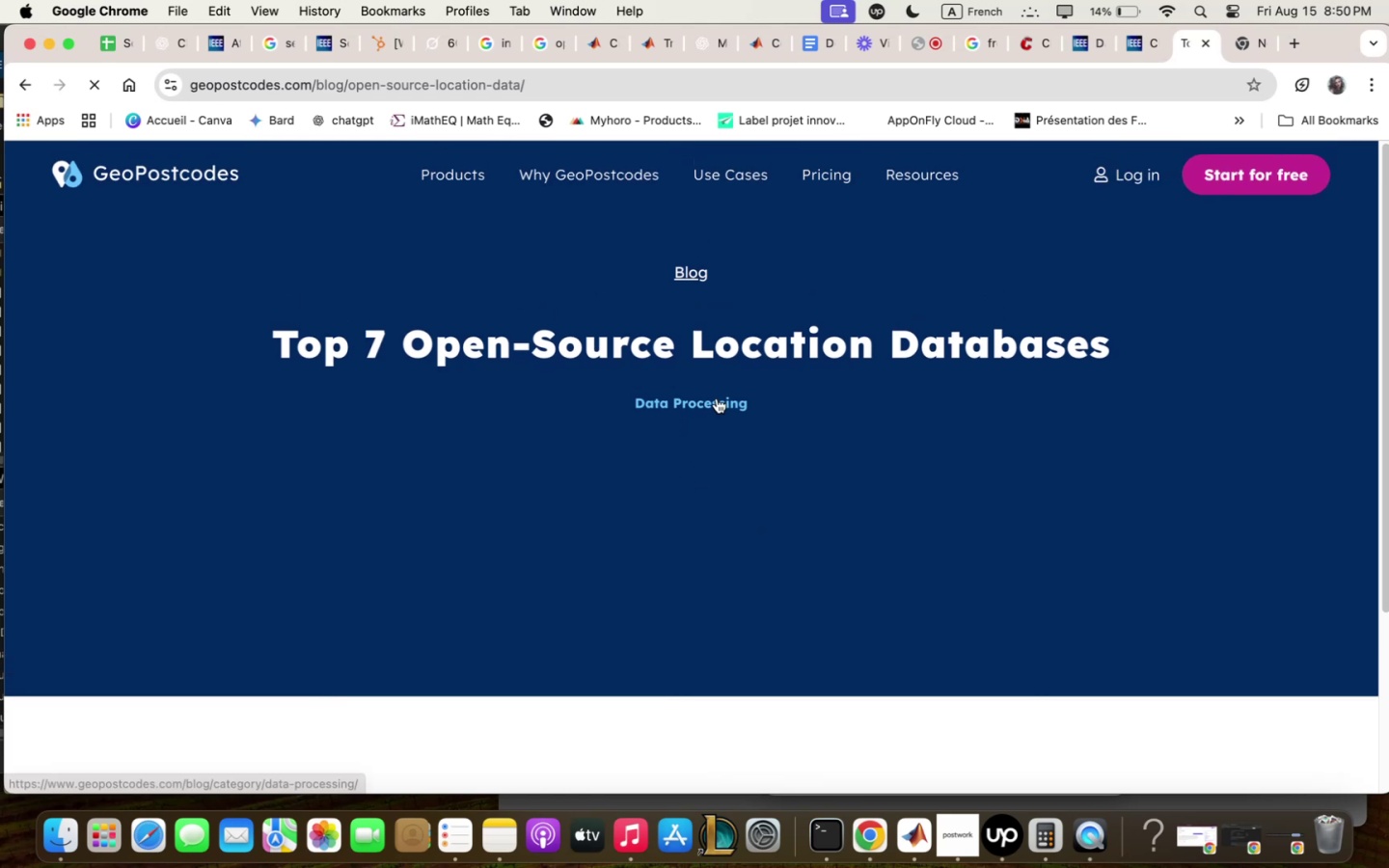 
left_click([717, 398])
 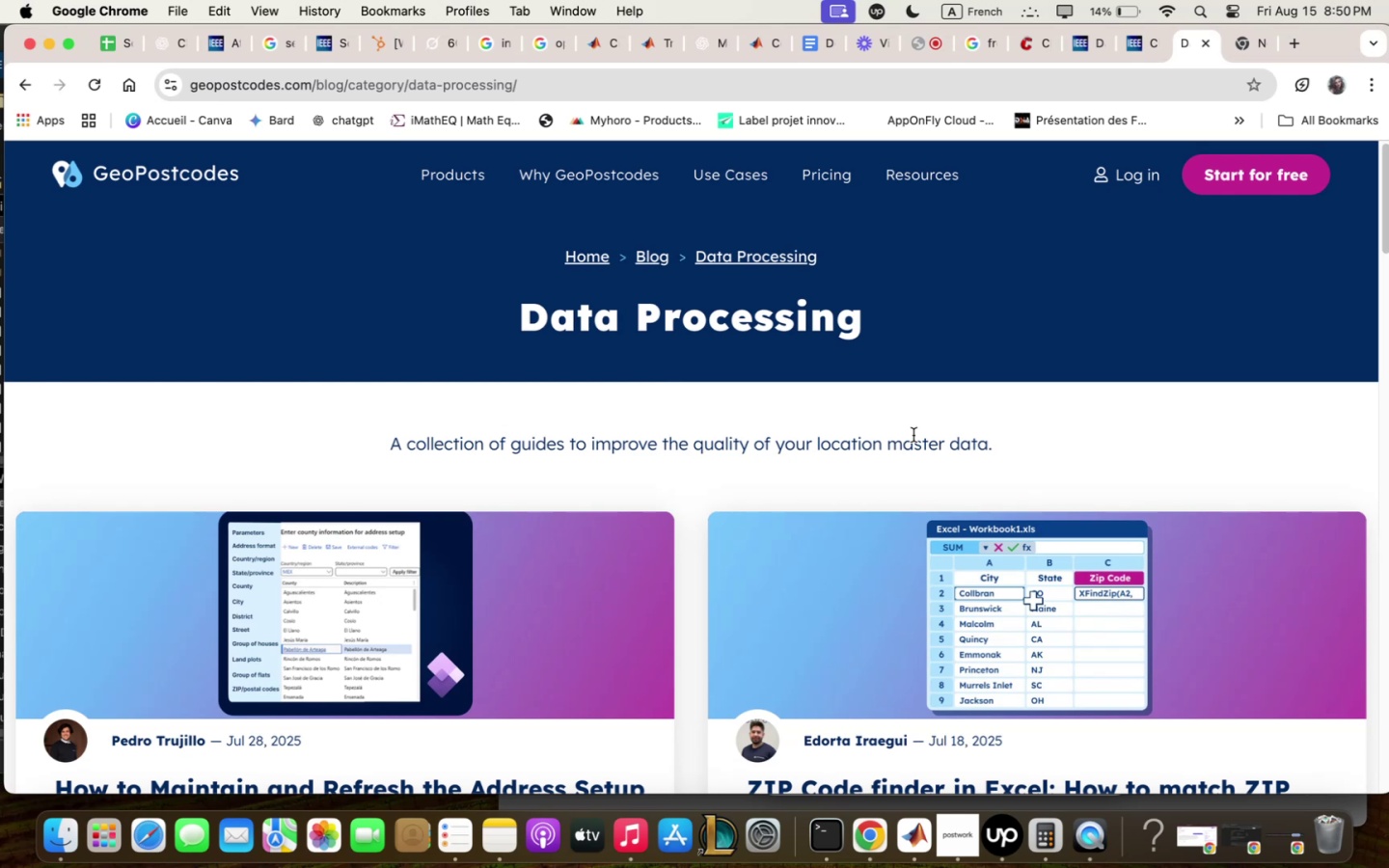 
wait(15.49)
 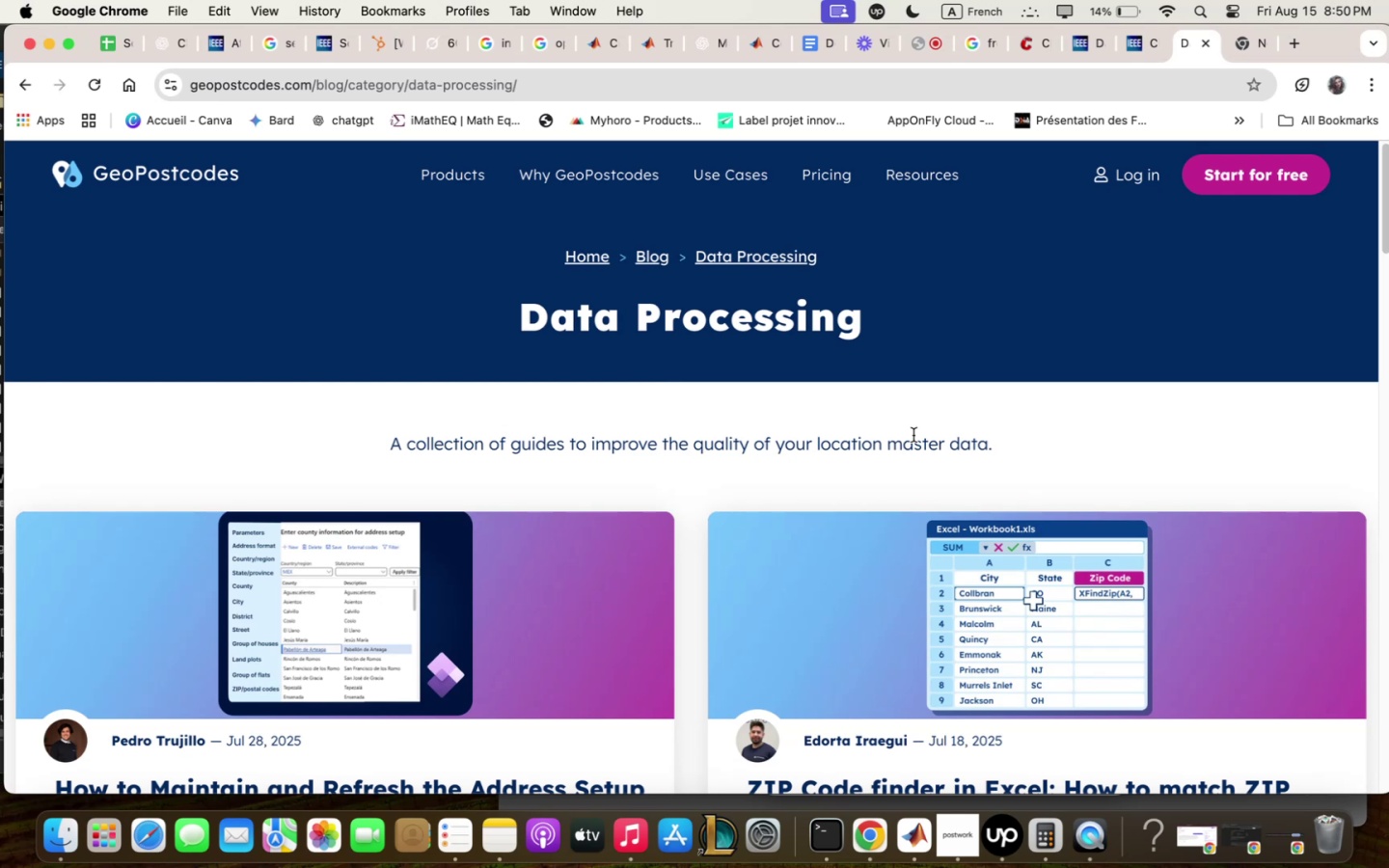 
scroll: coordinate [889, 354], scroll_direction: down, amount: 16.0
 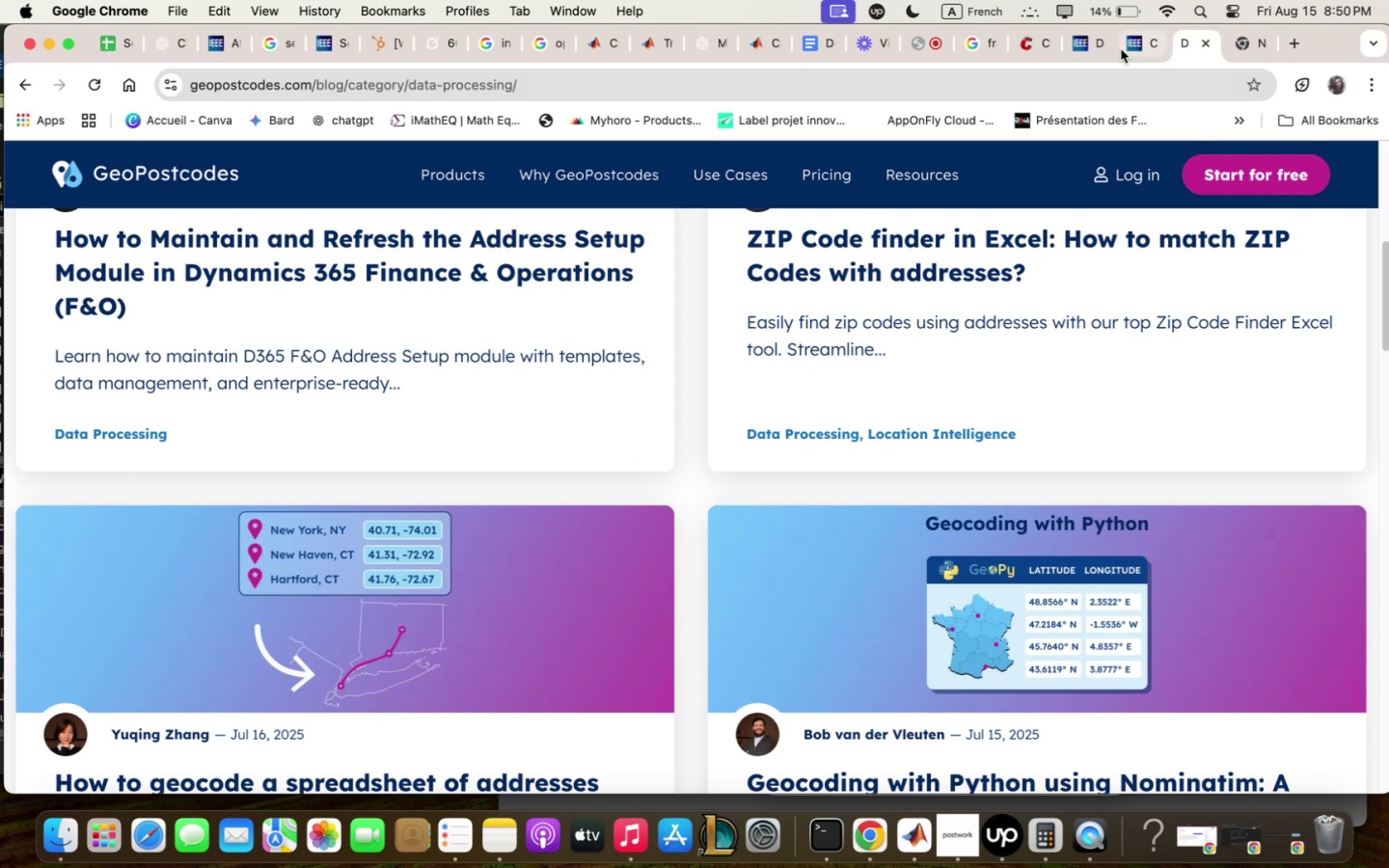 
left_click([1027, 49])
 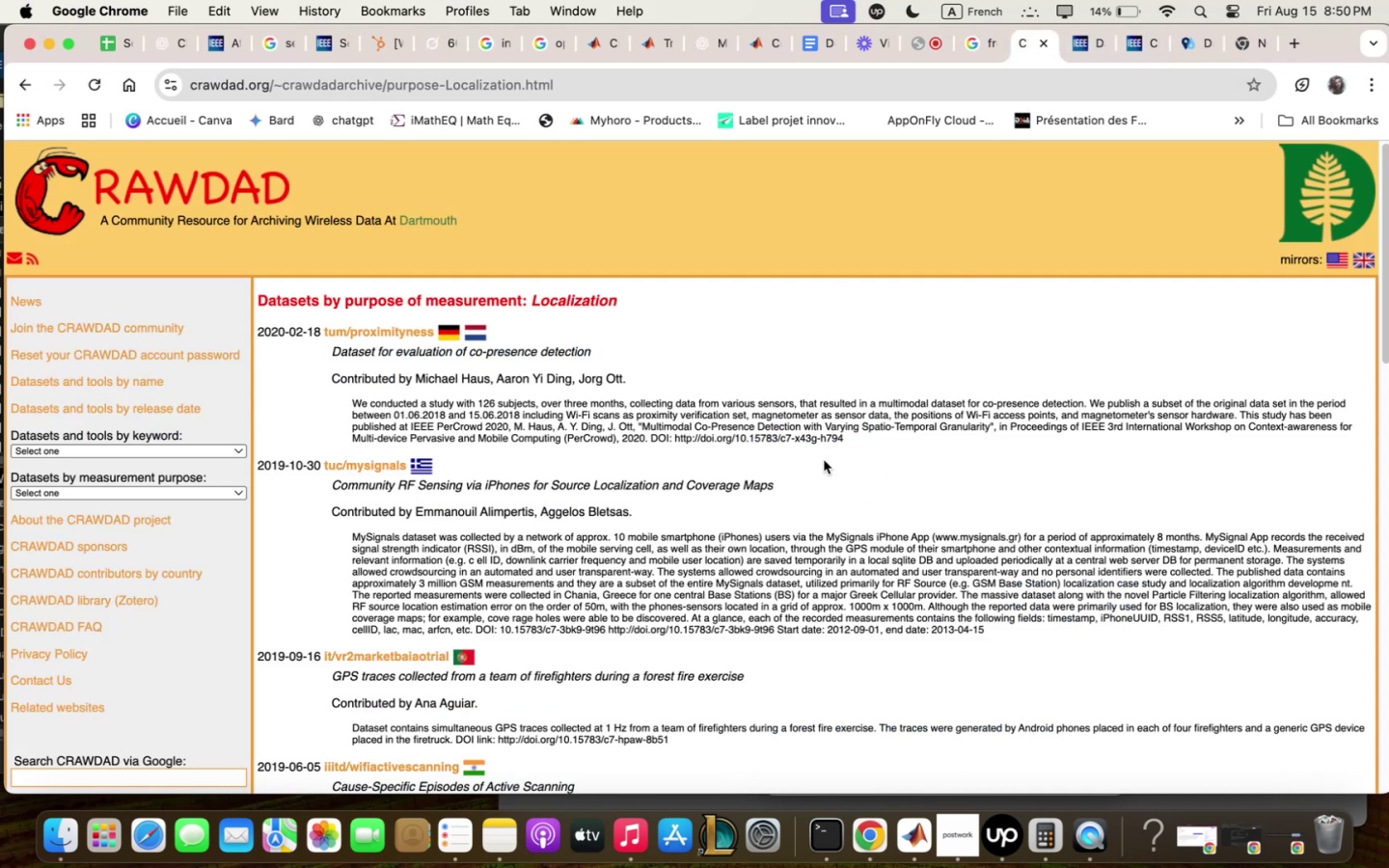 
scroll: coordinate [820, 450], scroll_direction: down, amount: 5.0
 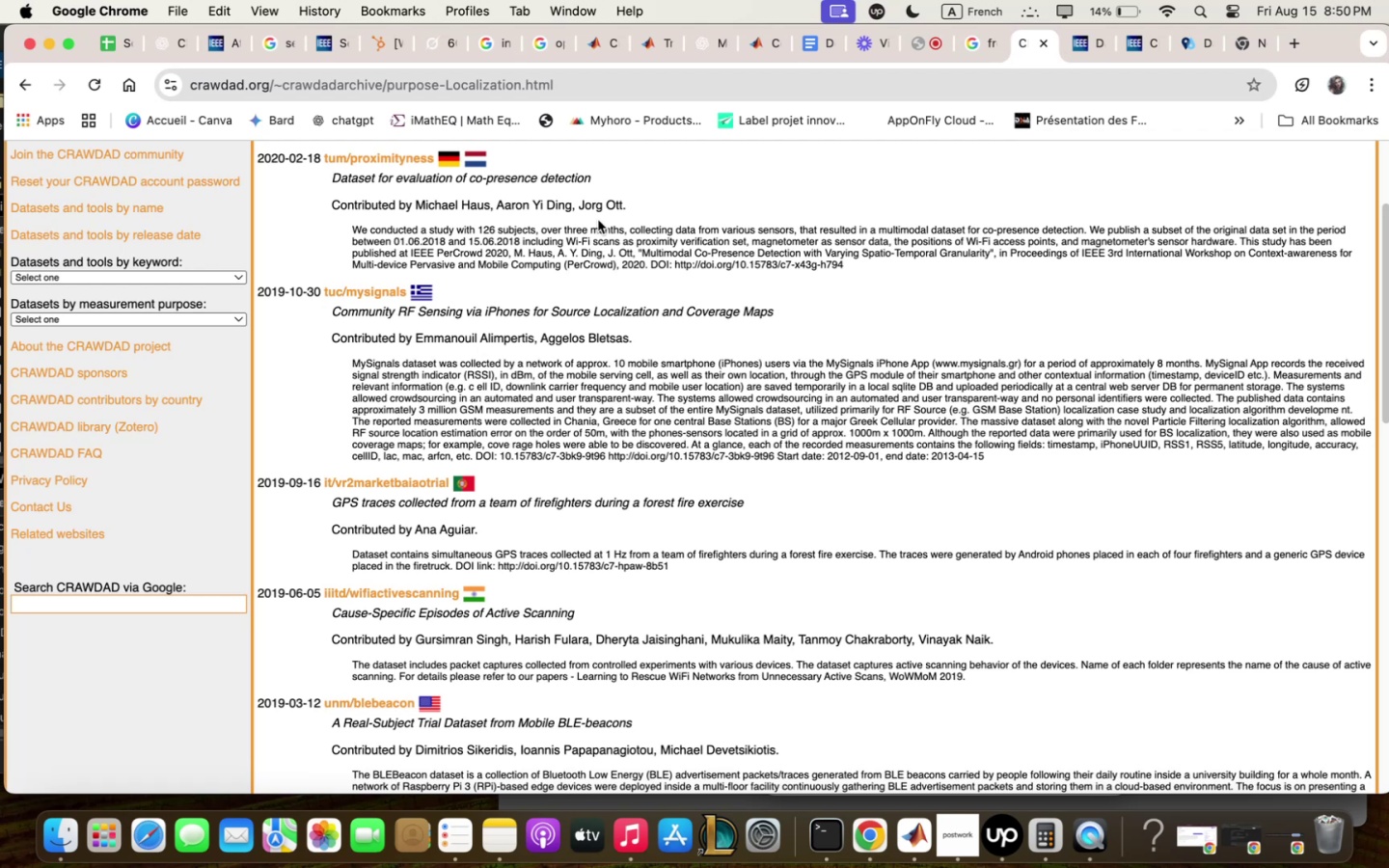 
wait(31.54)
 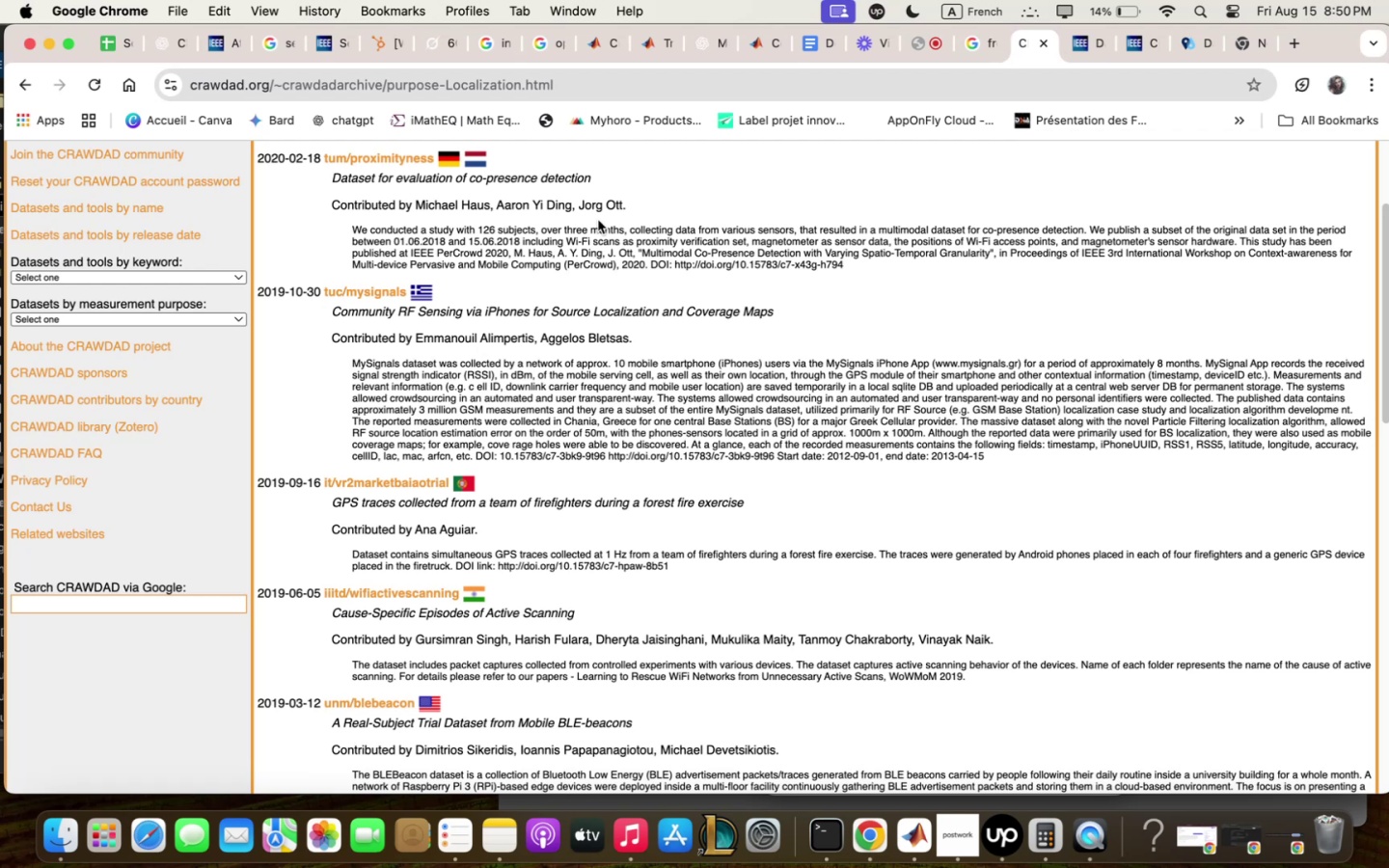 
scroll: coordinate [596, 187], scroll_direction: down, amount: 3.0
 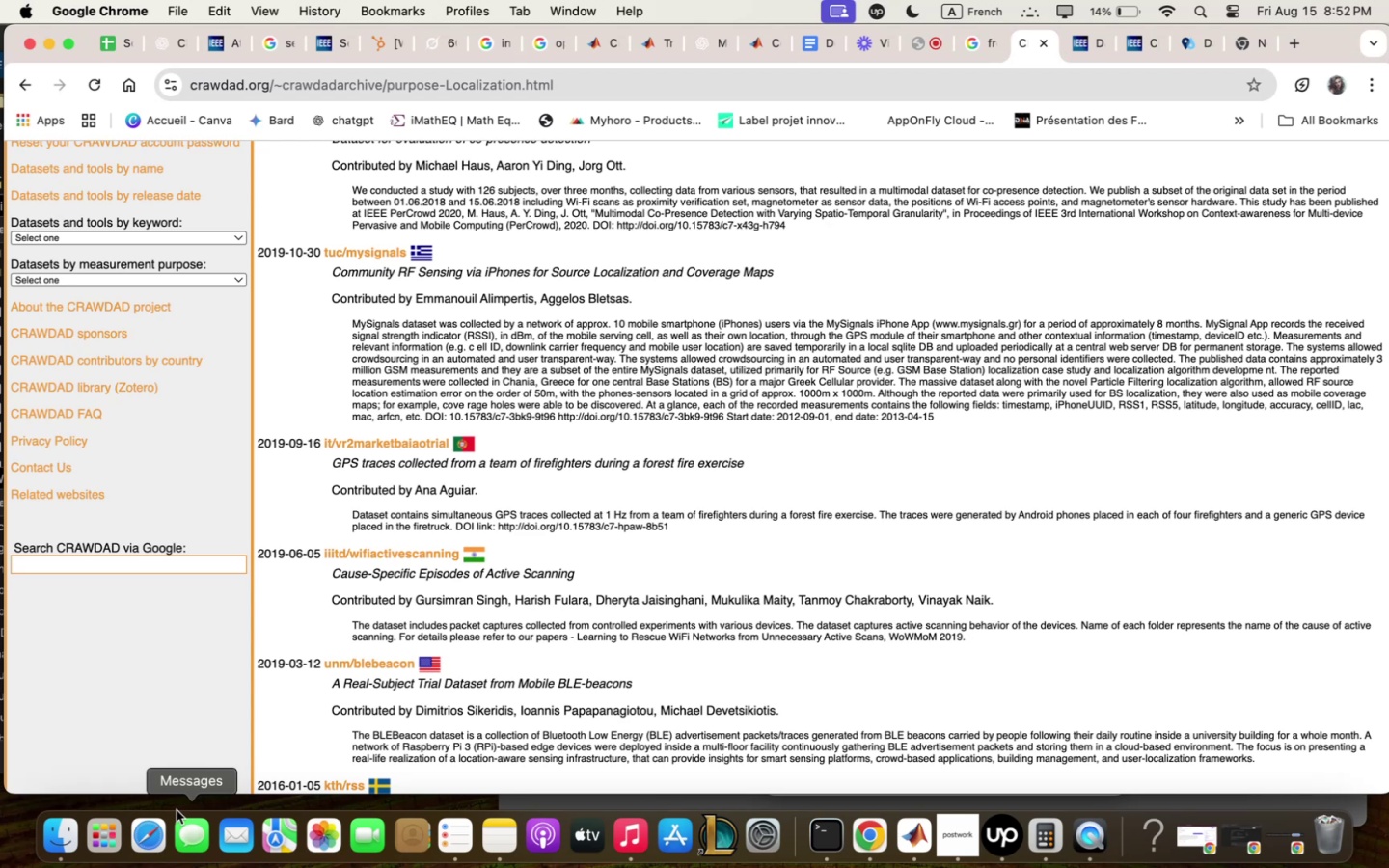 
wait(64.57)
 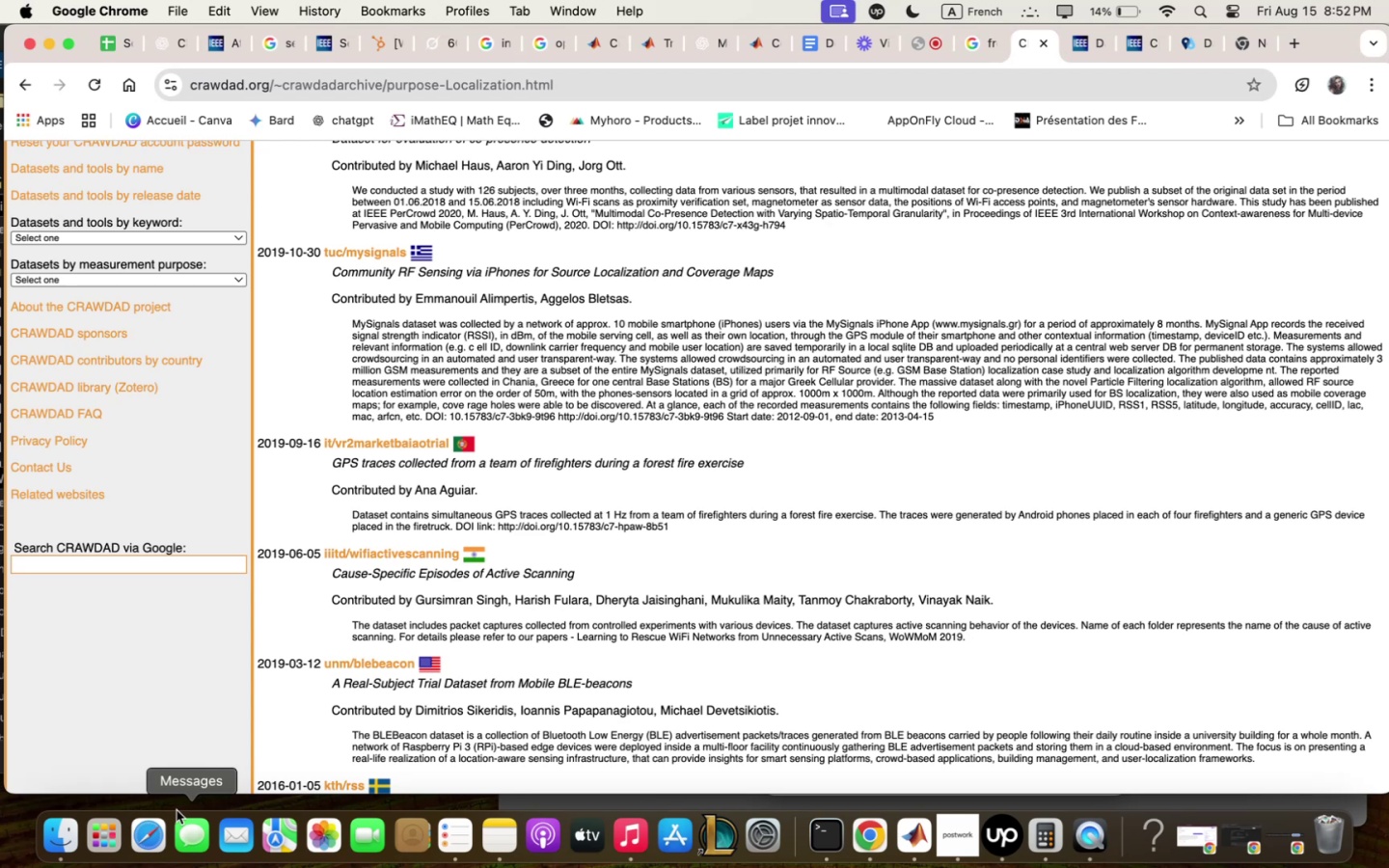 
left_click([1087, 50])
 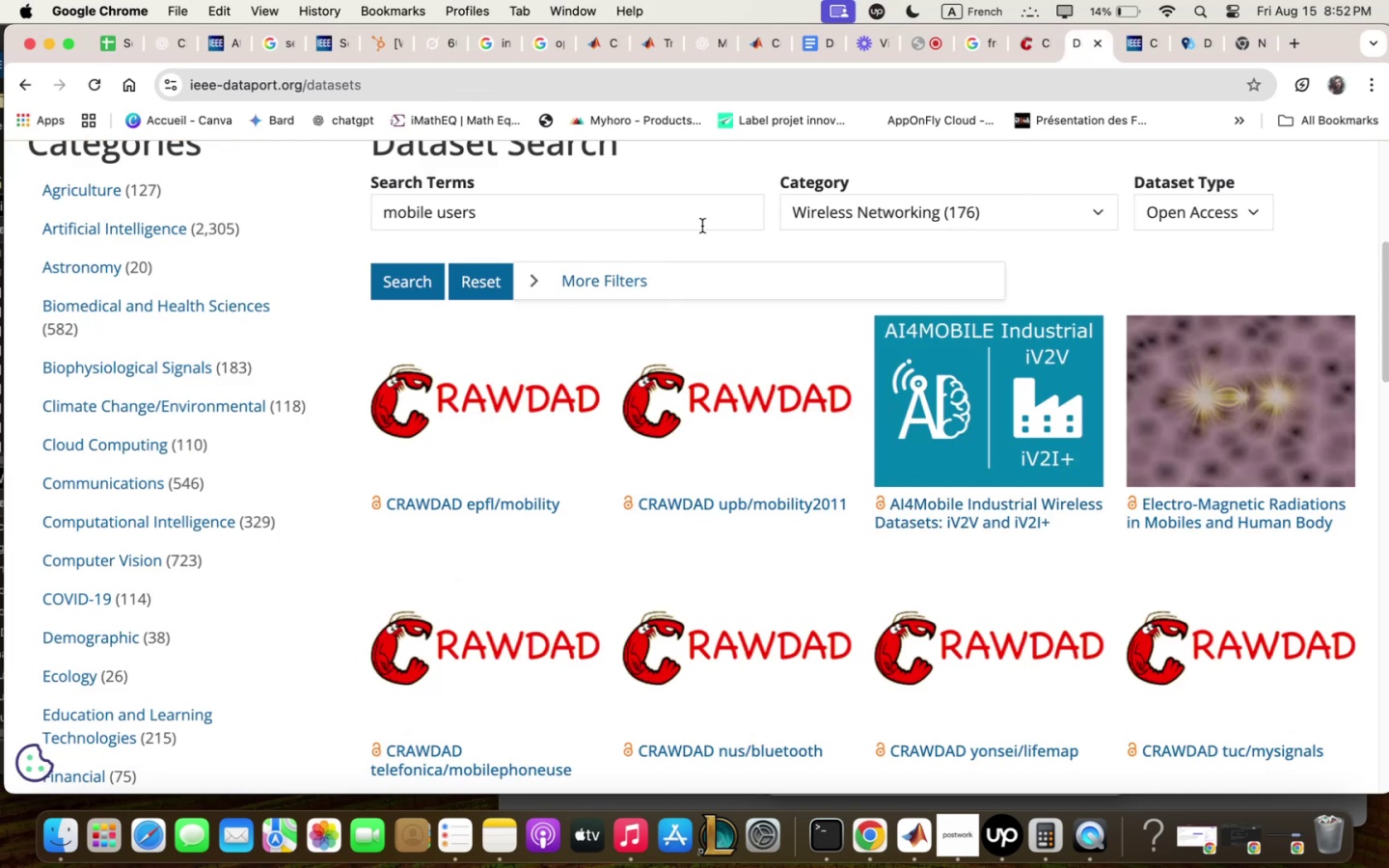 
left_click_drag(start_coordinate=[696, 214], to_coordinate=[275, 176])
 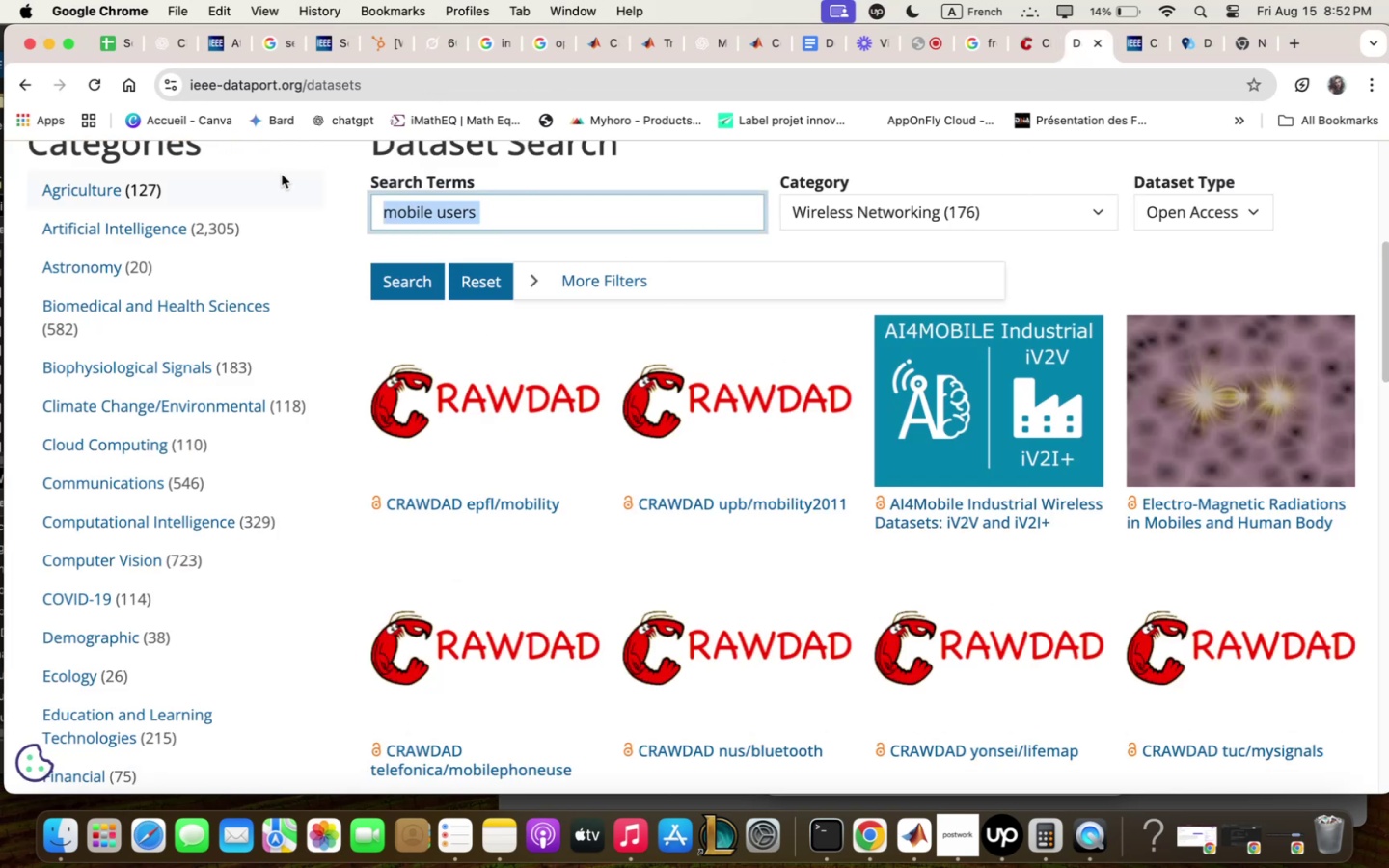 
type(sqb)
key(Backspace)
key(Backspace)
 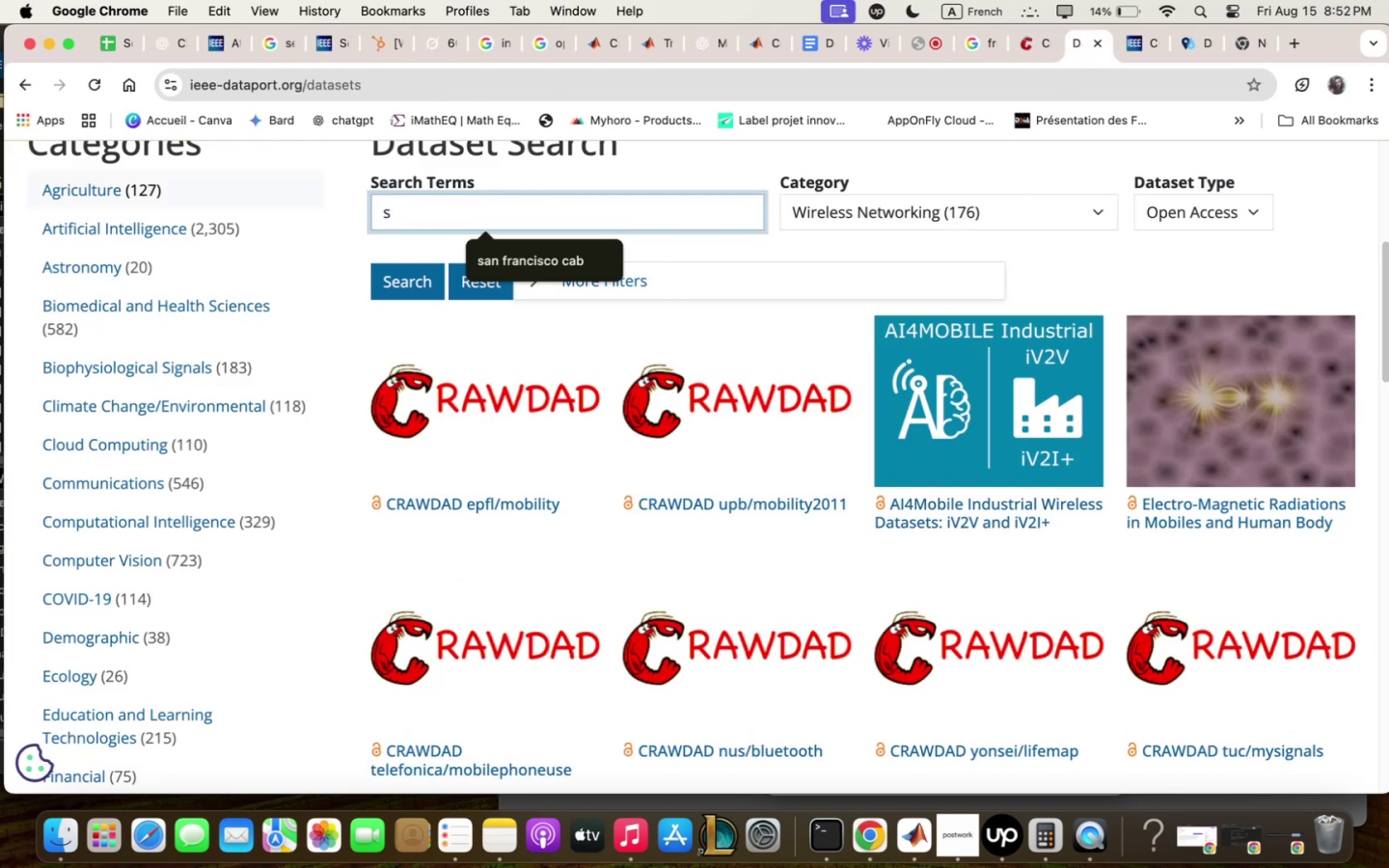 
key(ArrowDown)
 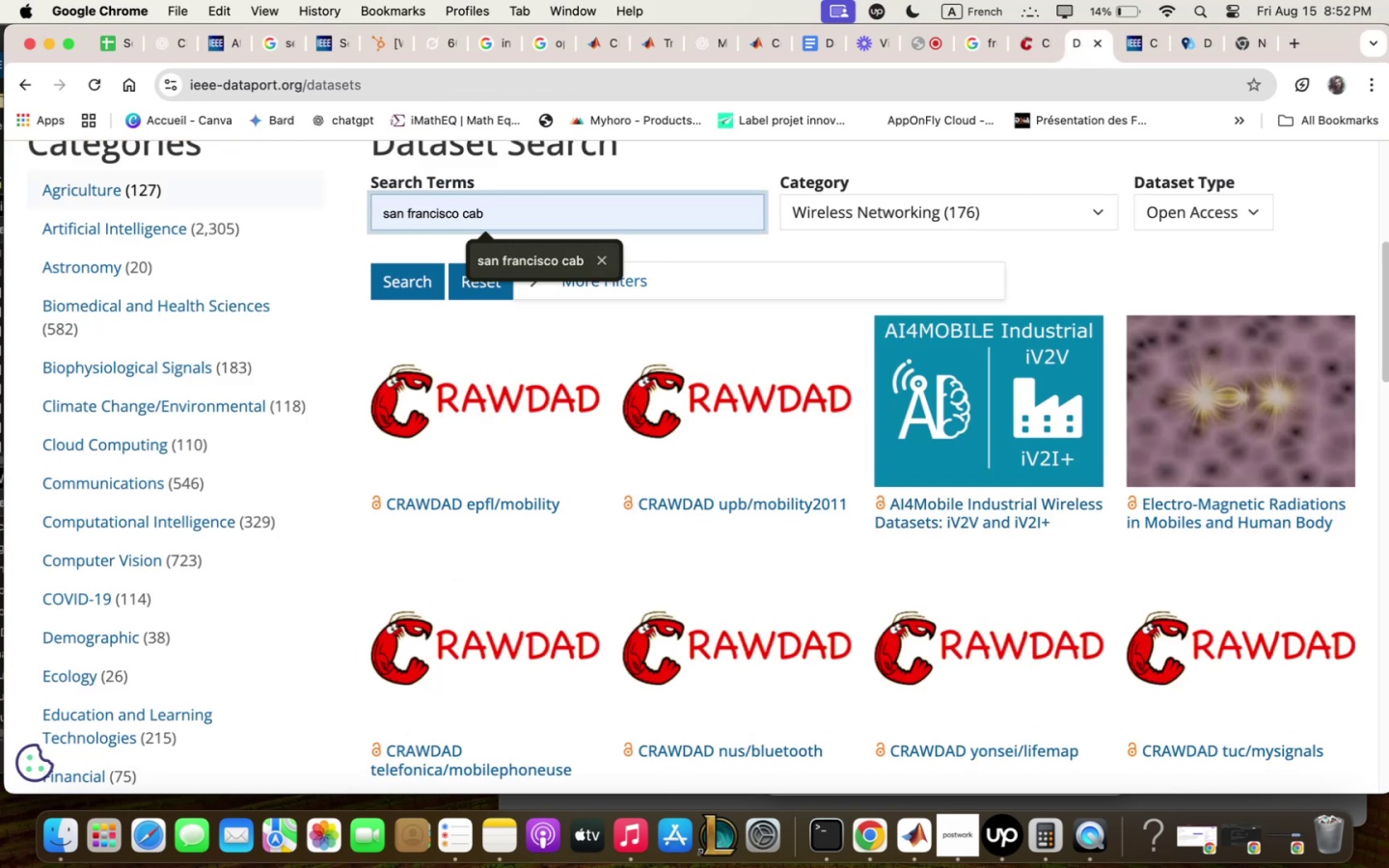 
key(Enter)
 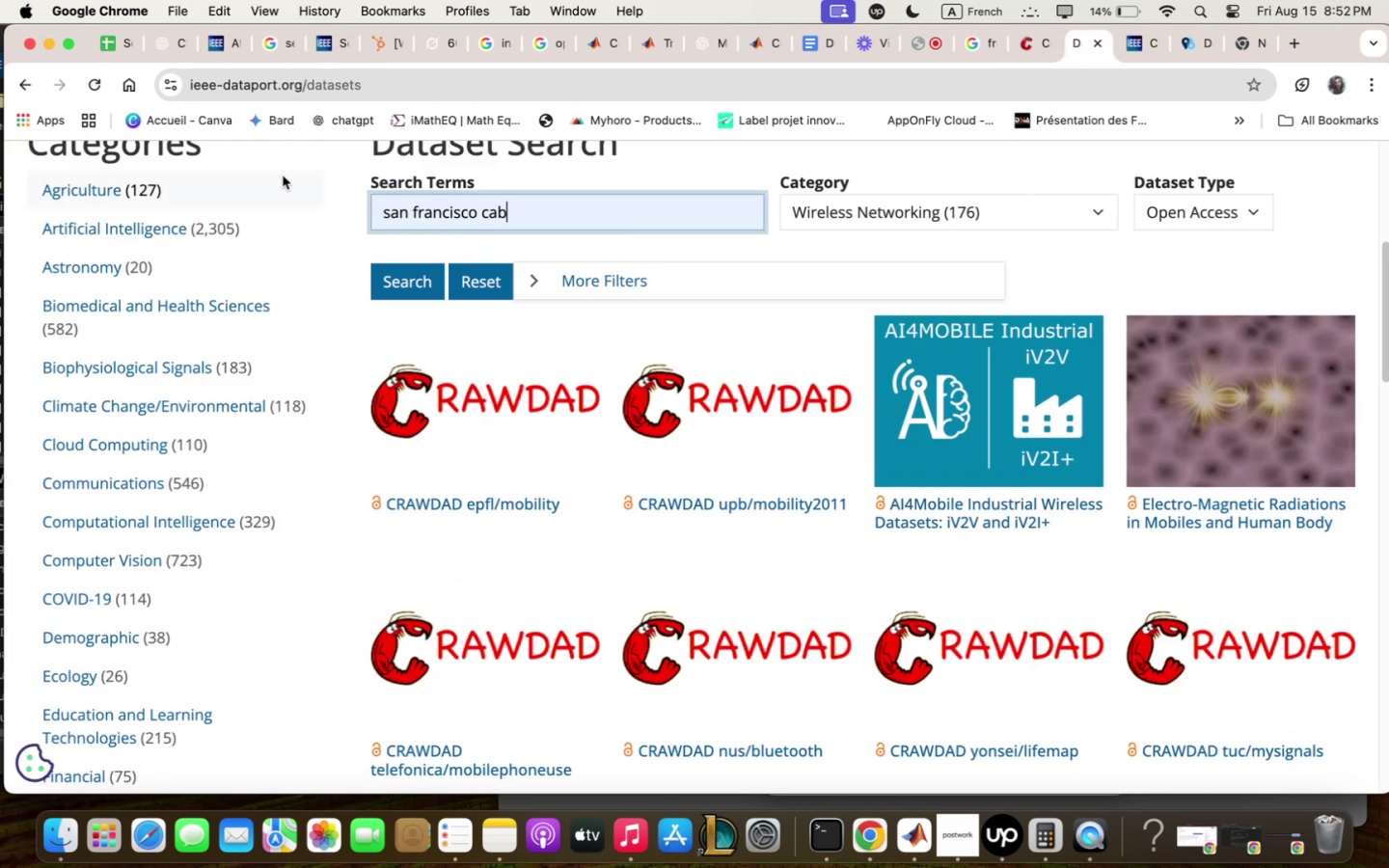 
key(Enter)
 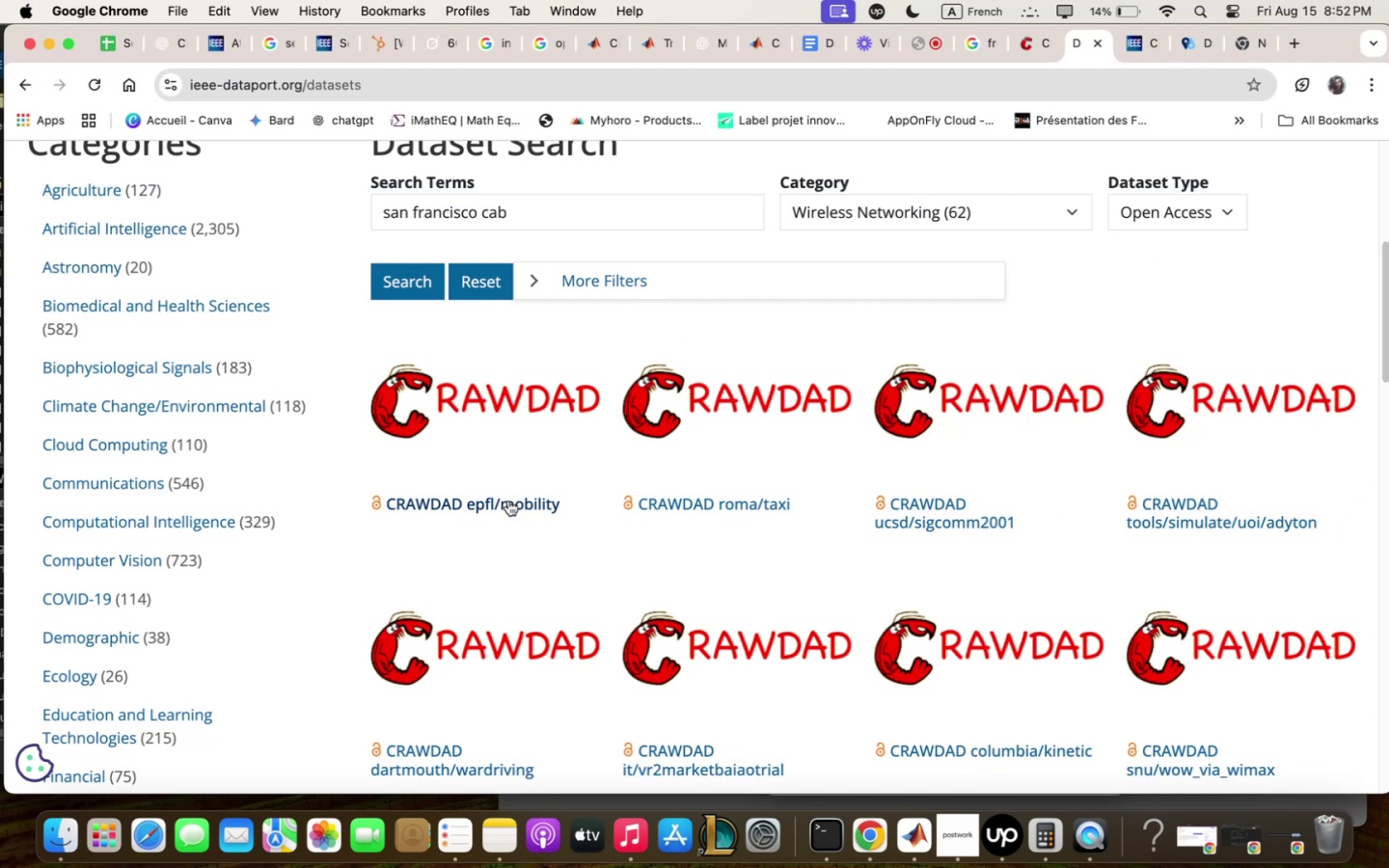 
left_click_drag(start_coordinate=[510, 497], to_coordinate=[1141, 52])
 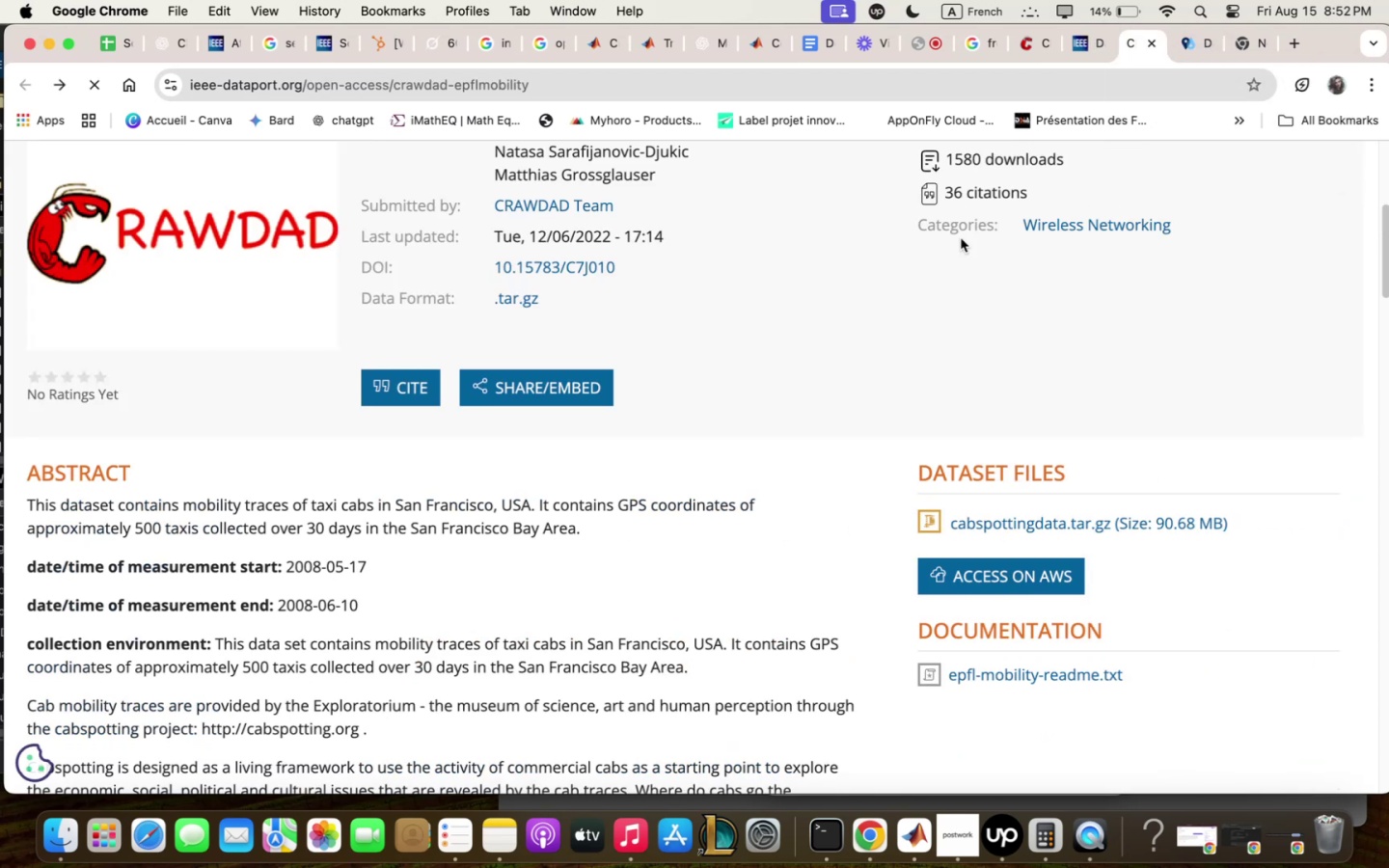 
scroll: coordinate [961, 238], scroll_direction: down, amount: 3.0
 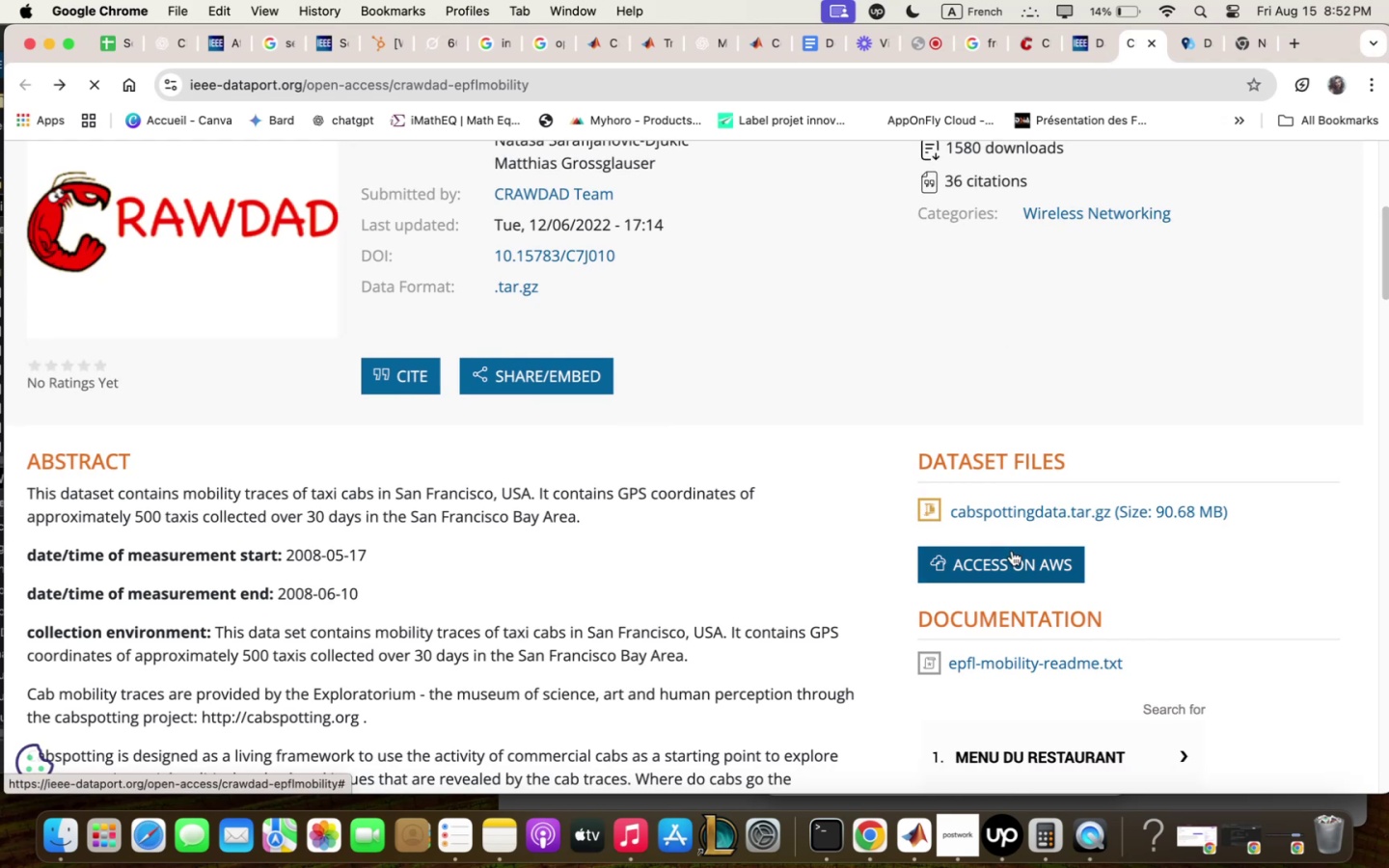 
left_click([1023, 516])
 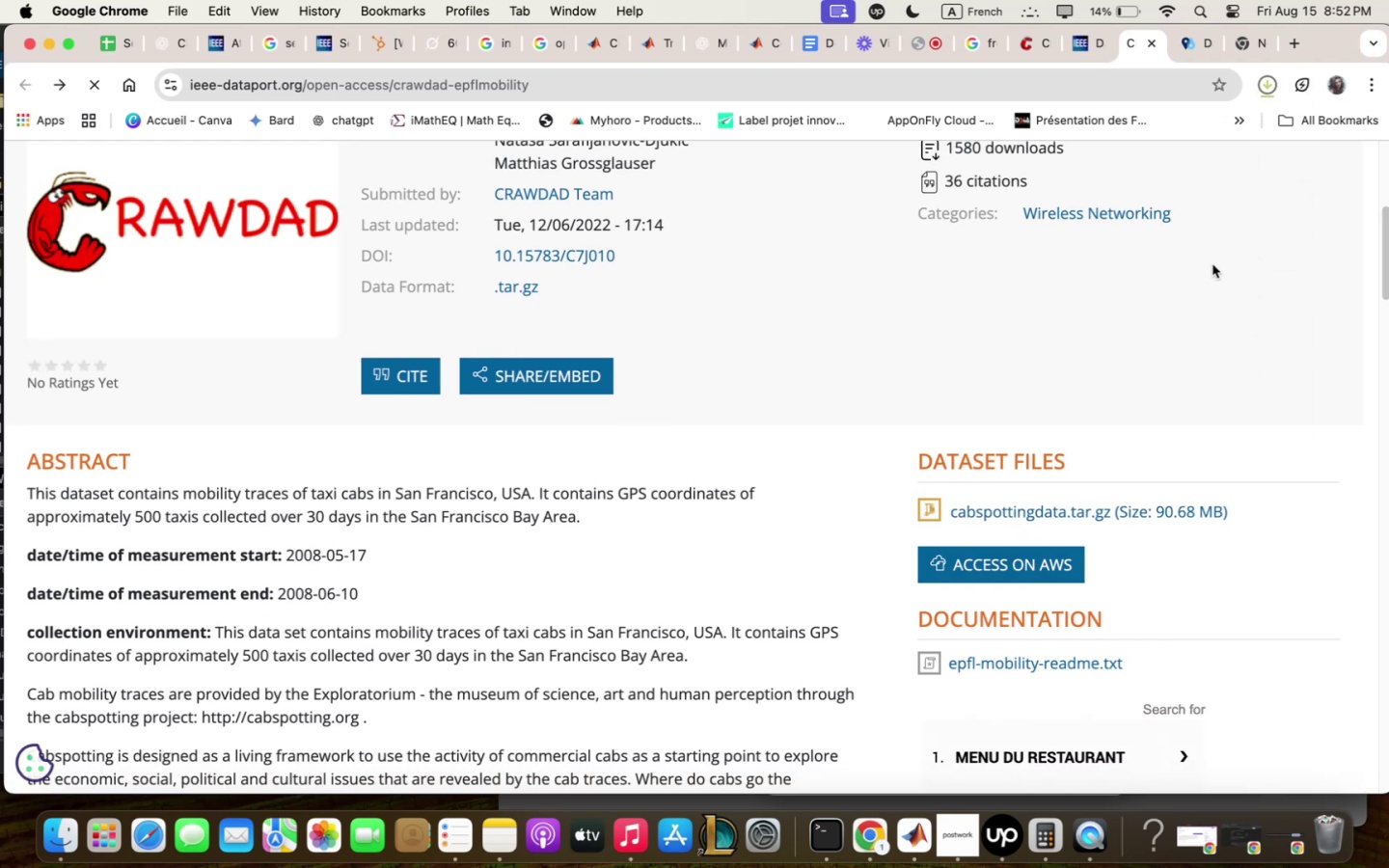 
scroll: coordinate [1062, 360], scroll_direction: up, amount: 8.0
 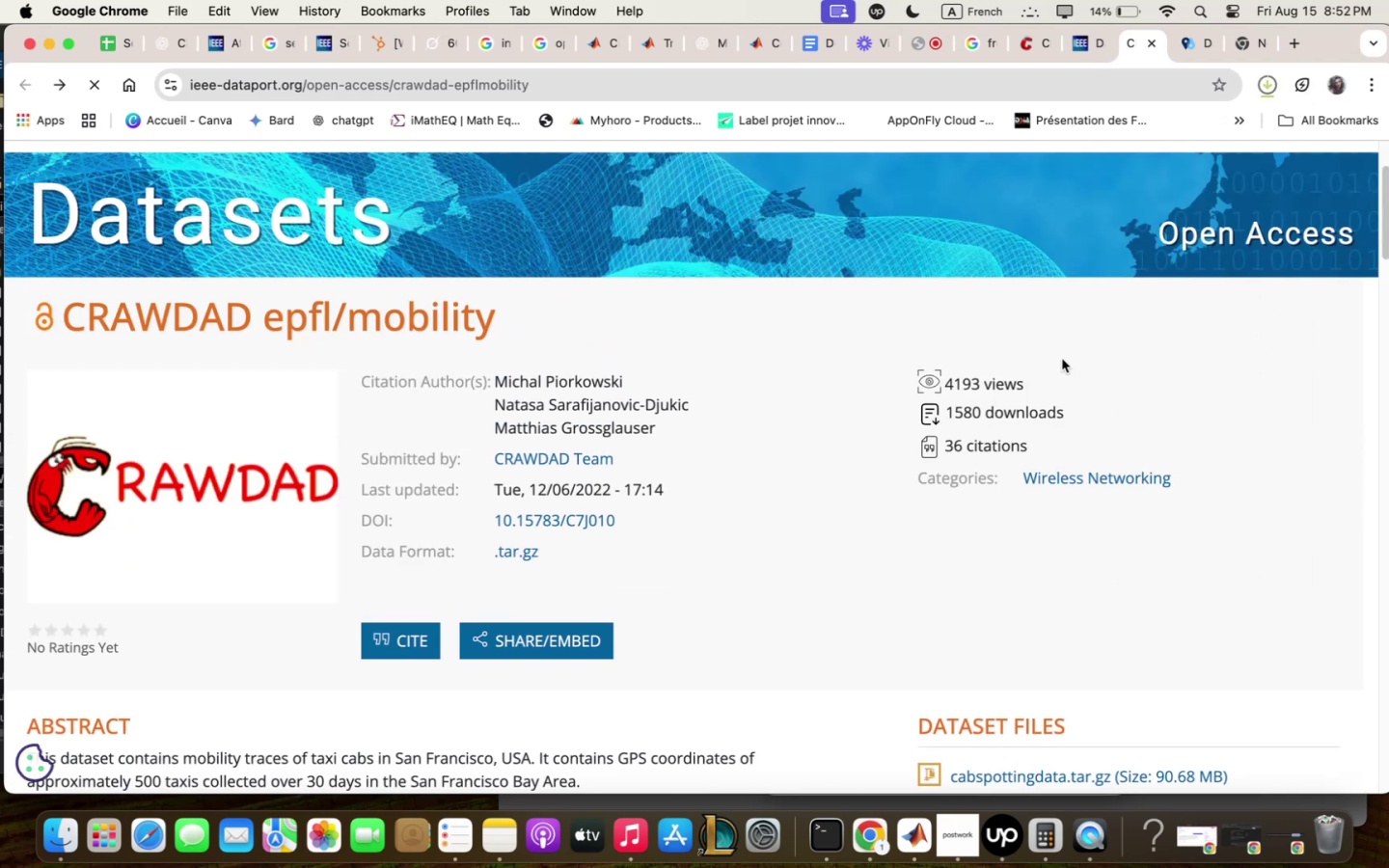 
scroll: coordinate [1075, 336], scroll_direction: down, amount: 11.0
 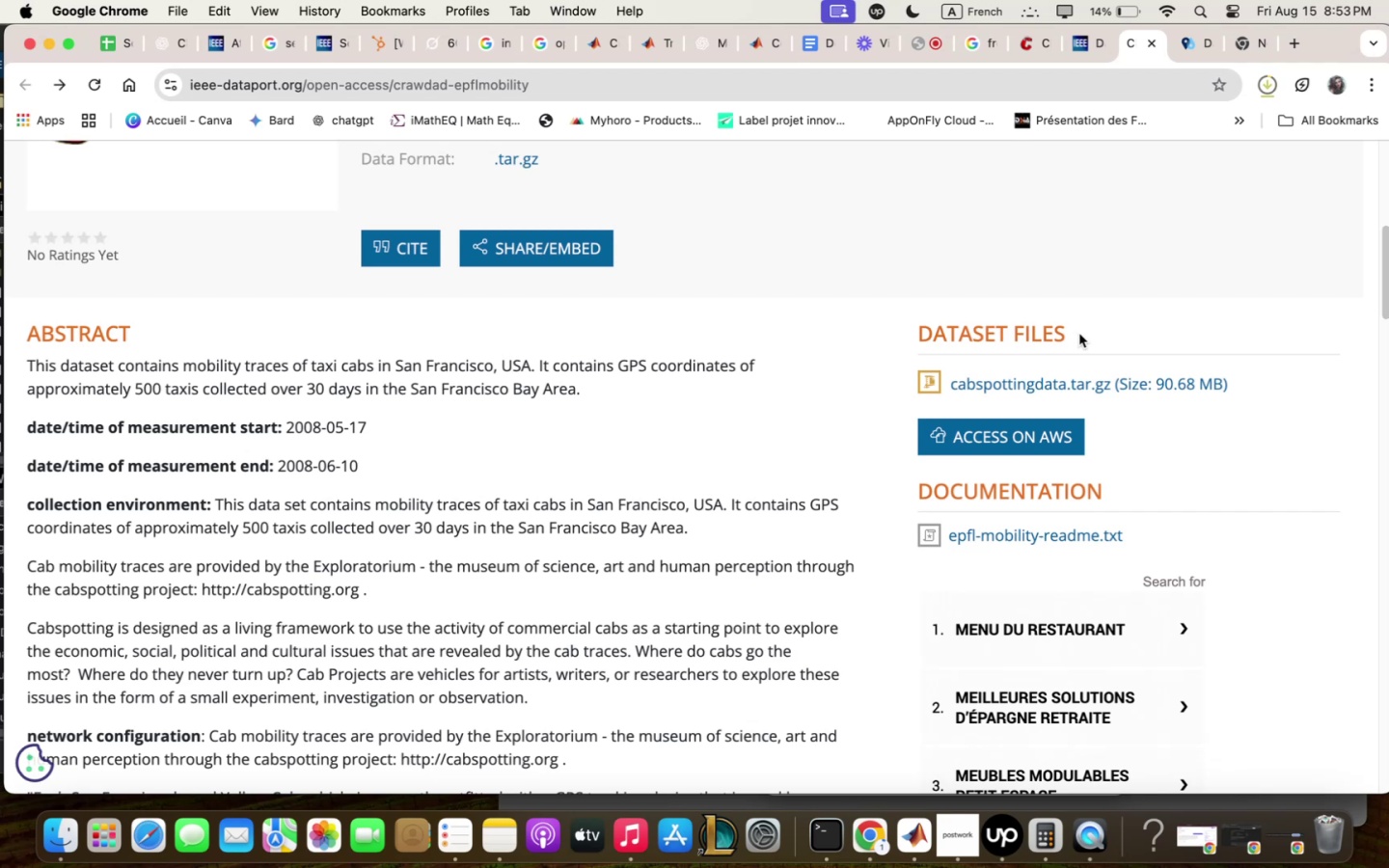 
wait(41.9)
 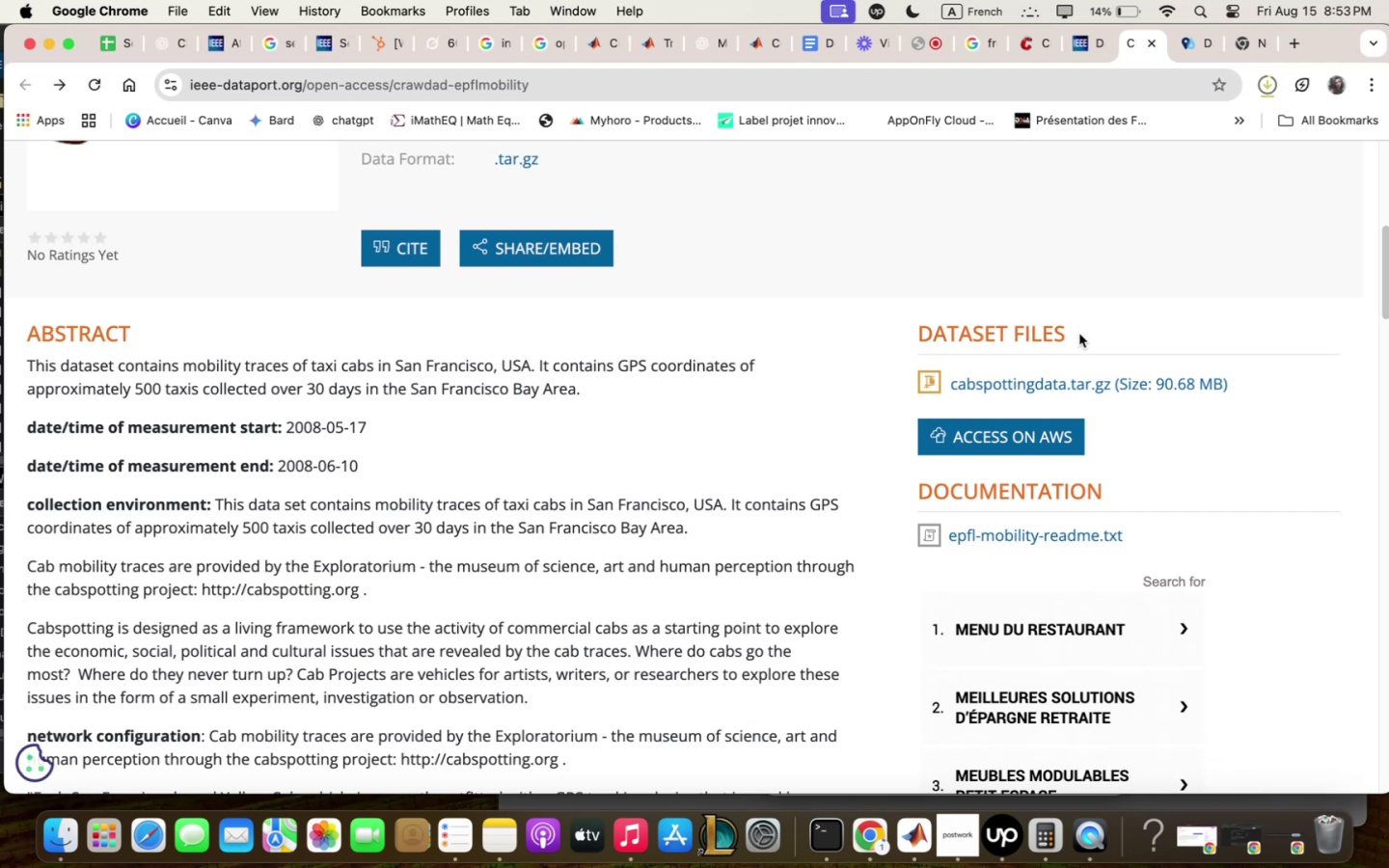 
scroll: coordinate [883, 475], scroll_direction: down, amount: 12.0
 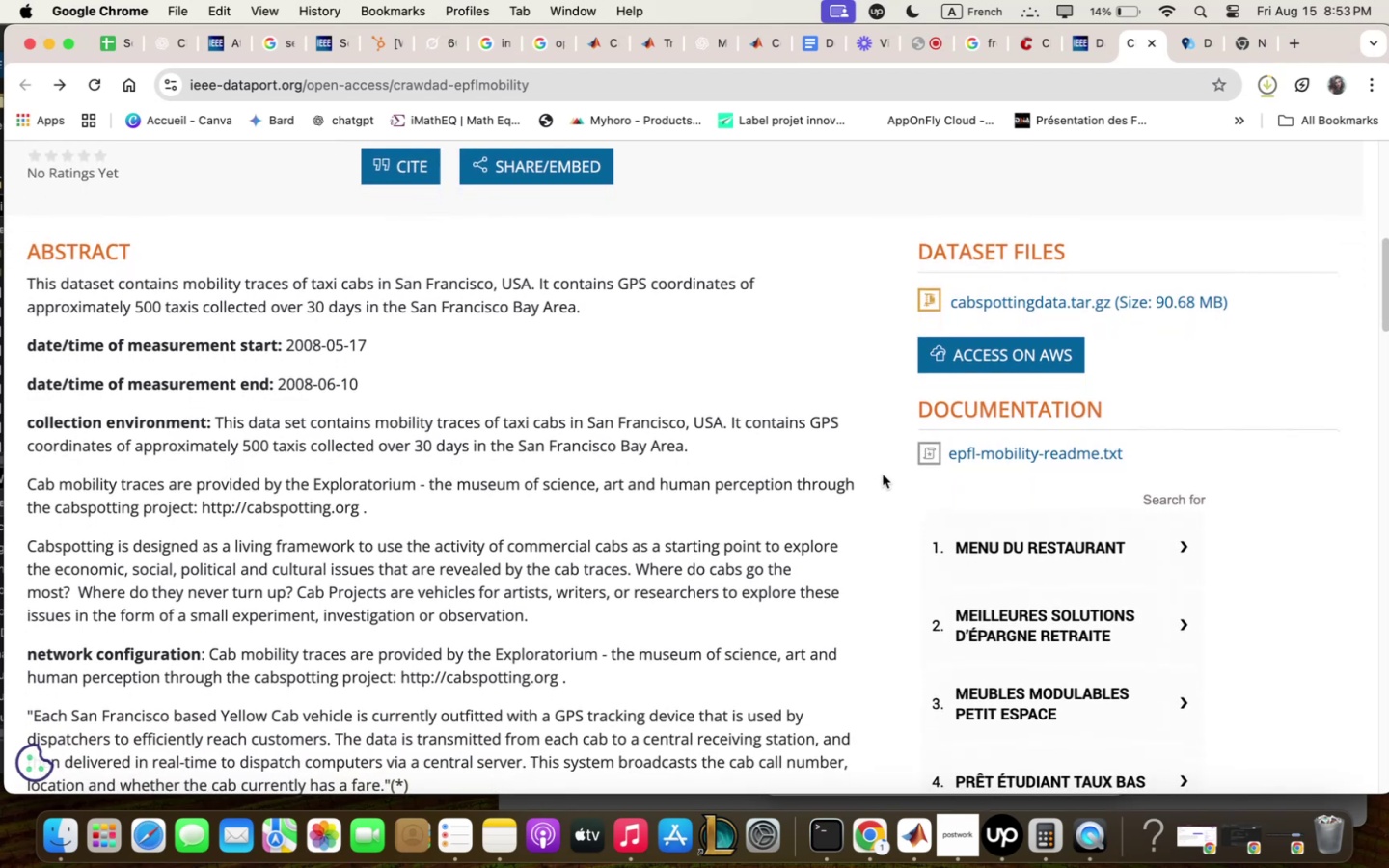 
scroll: coordinate [883, 475], scroll_direction: down, amount: 2.0
 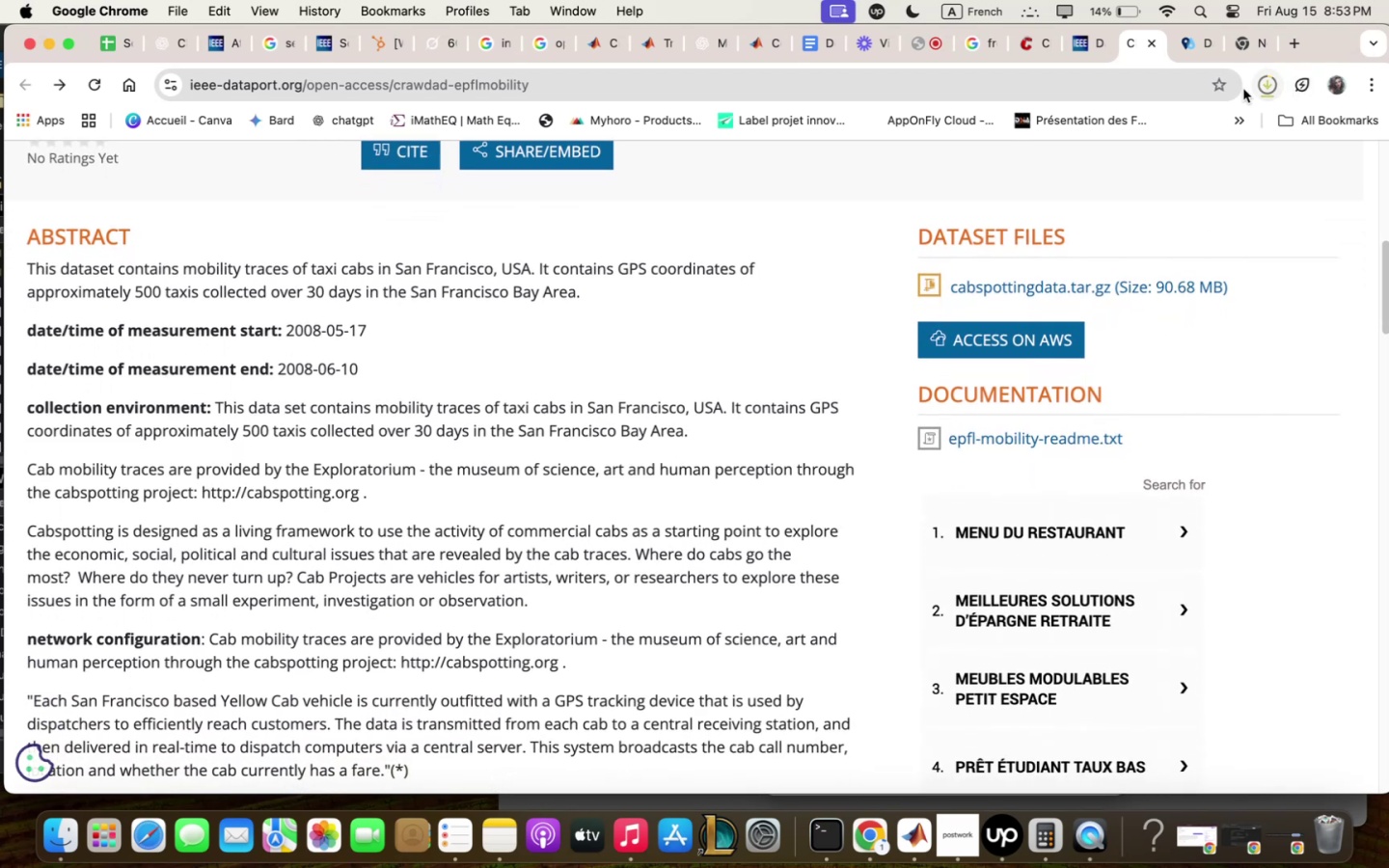 
left_click([1266, 88])
 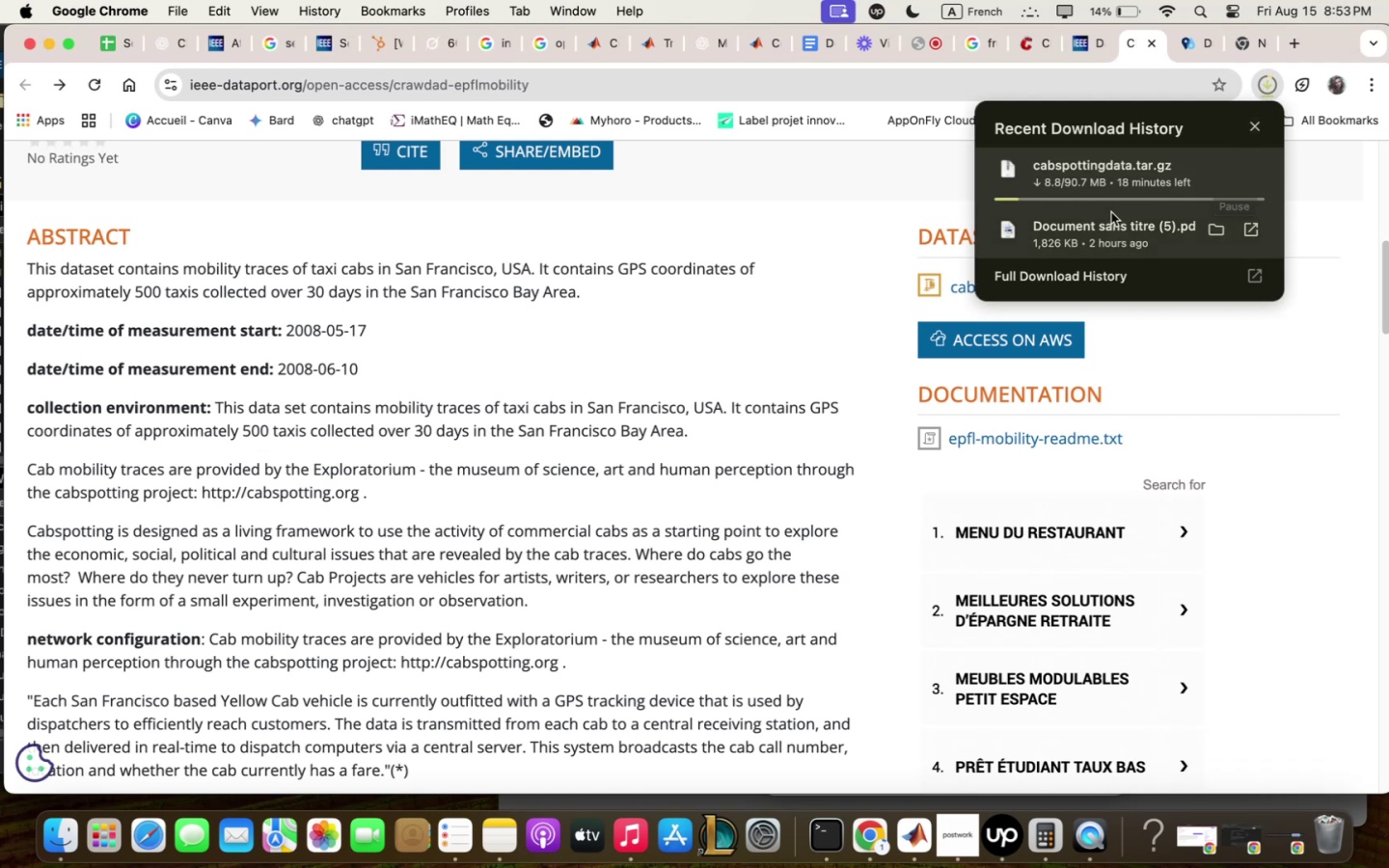 
left_click([831, 248])
 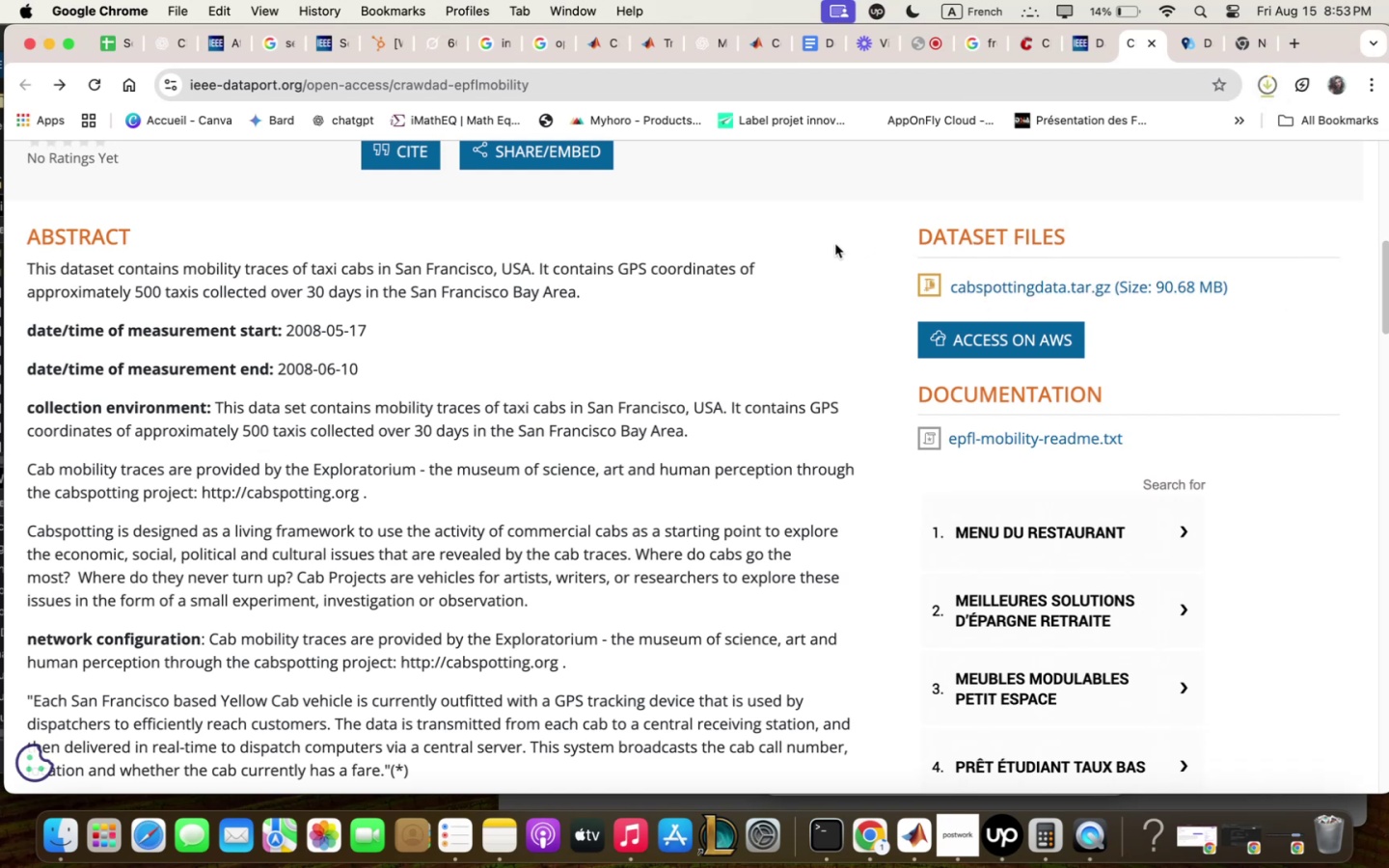 
scroll: coordinate [752, 456], scroll_direction: down, amount: 10.0
 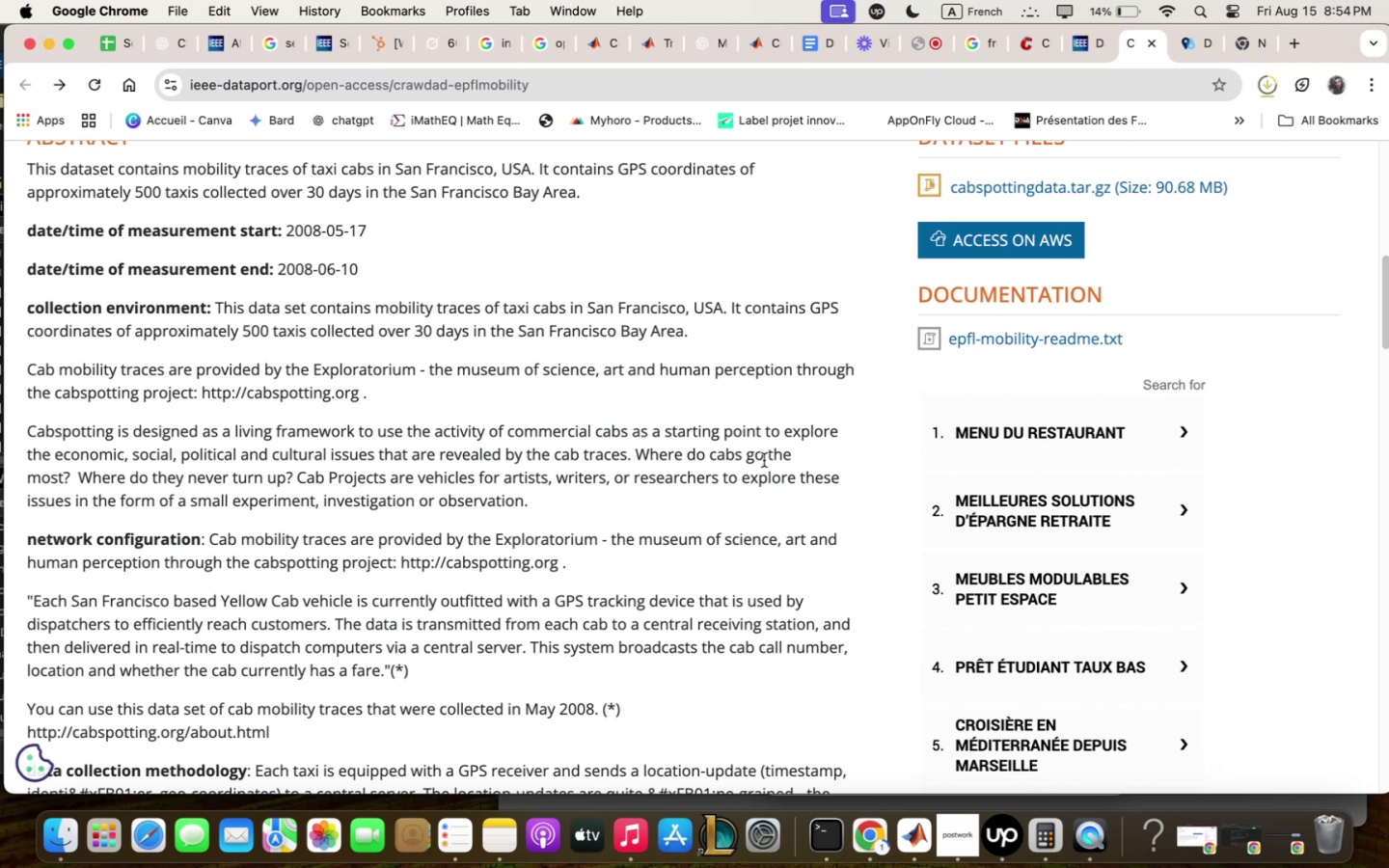 
wait(43.78)
 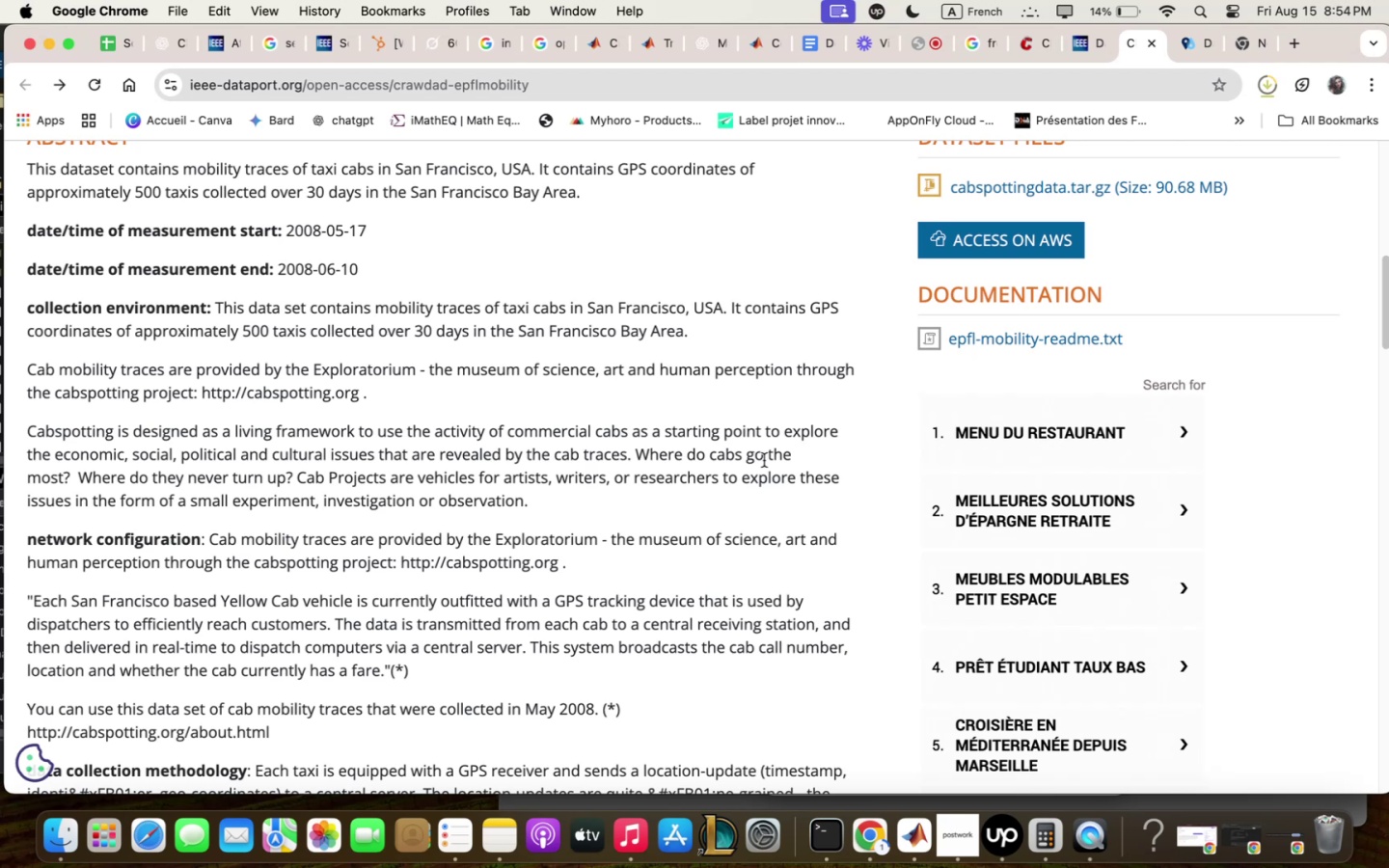 
scroll: coordinate [615, 440], scroll_direction: down, amount: 7.0
 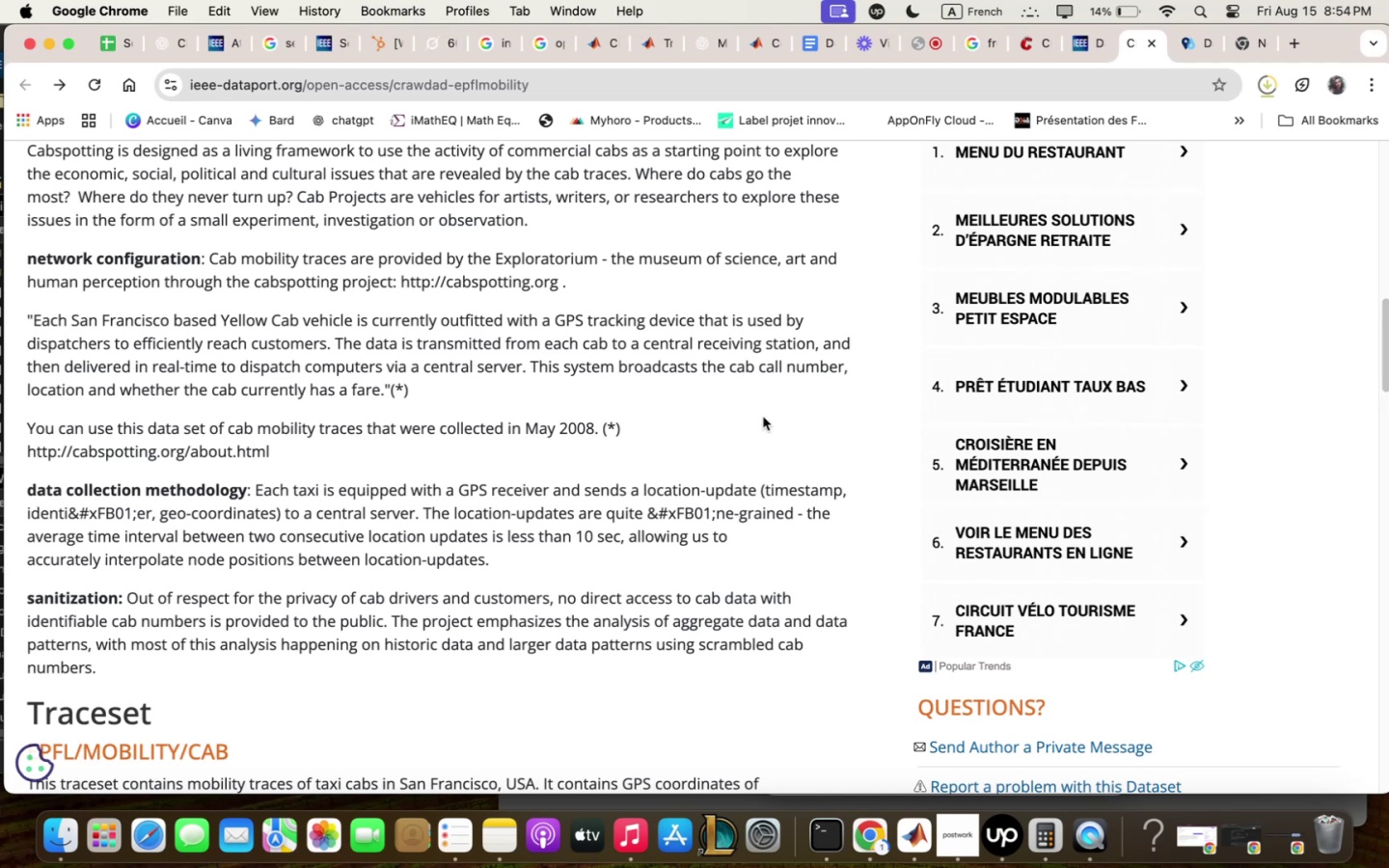 
wait(42.28)
 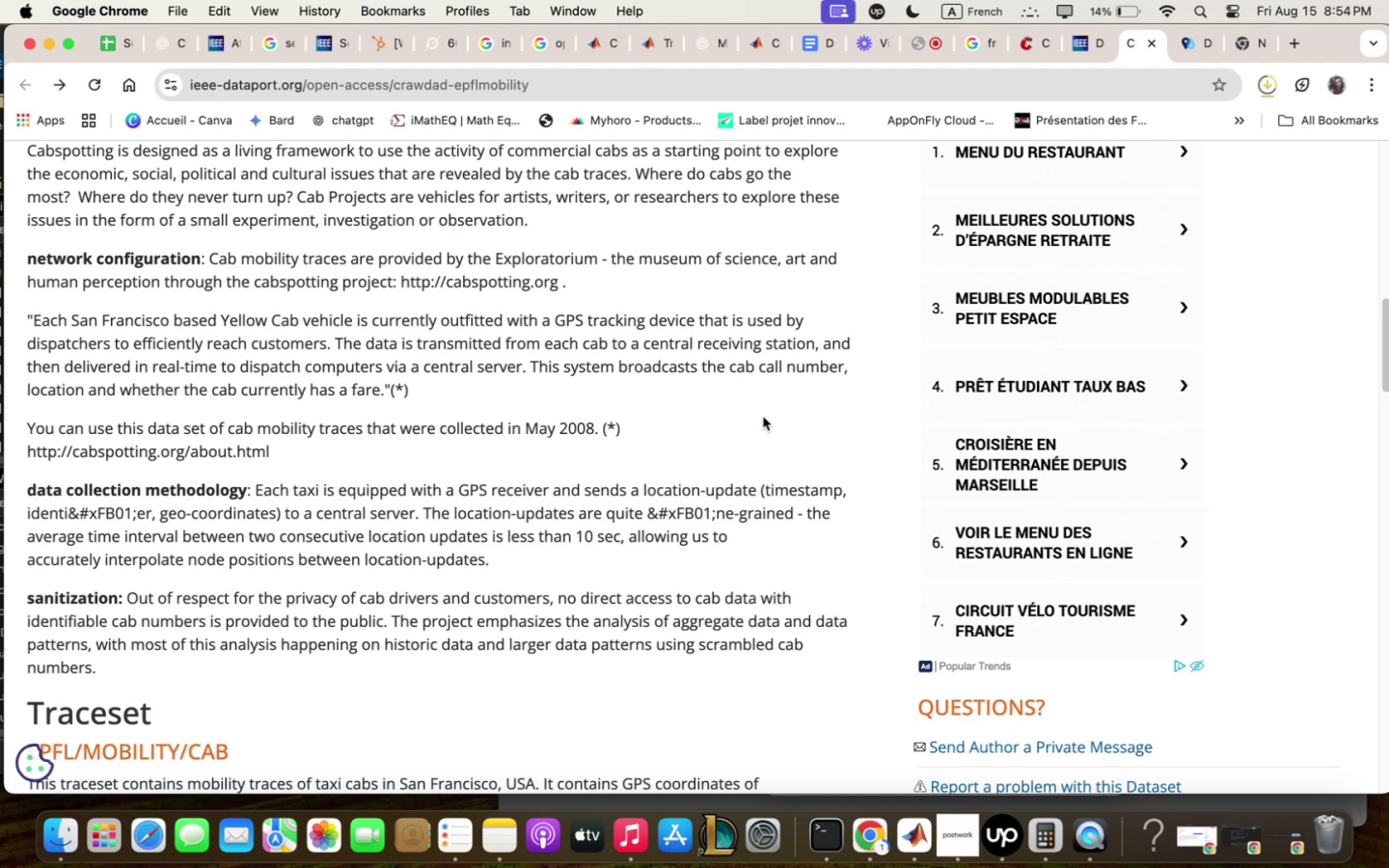 
scroll: coordinate [487, 529], scroll_direction: down, amount: 11.0
 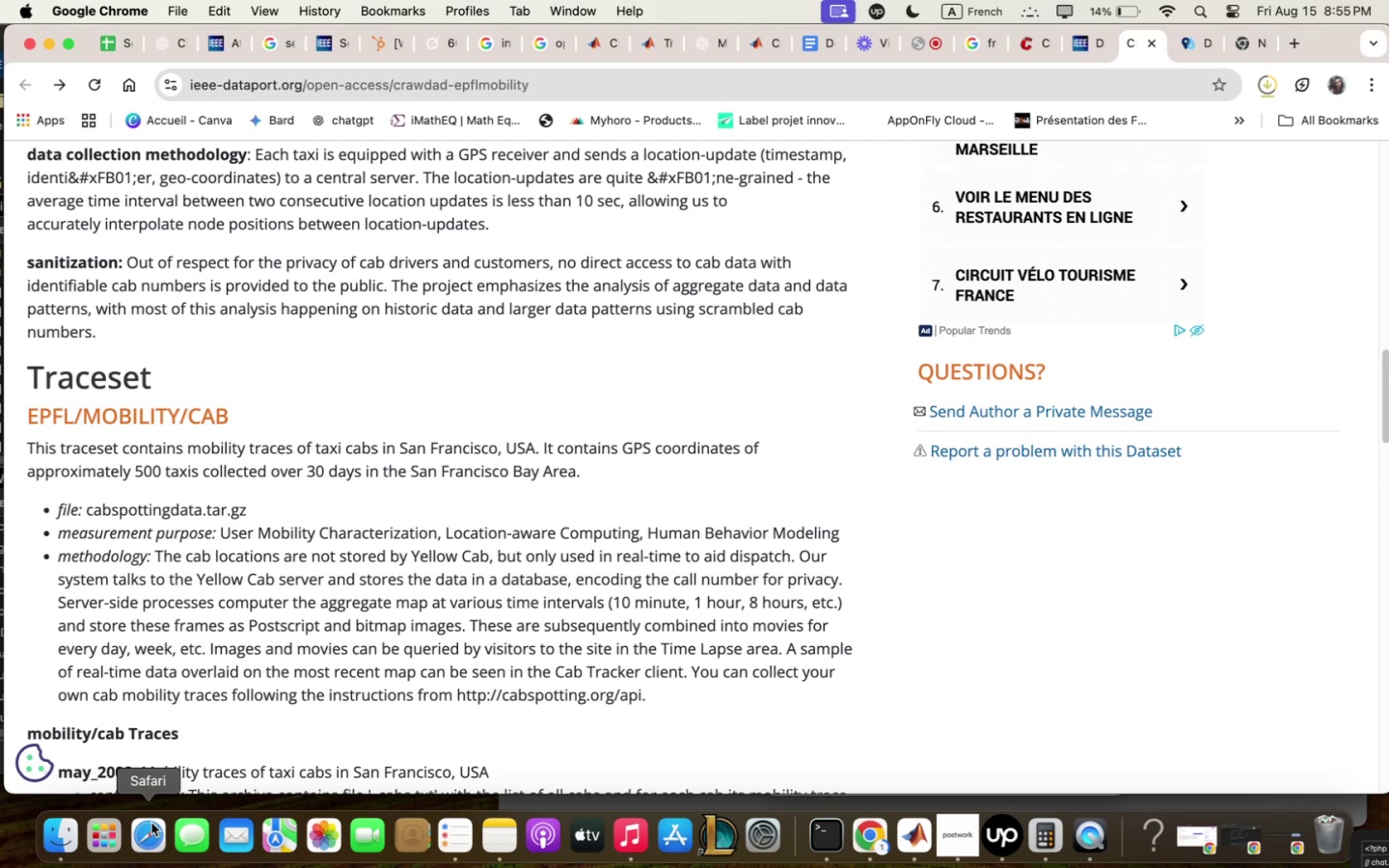 
wait(14.24)
 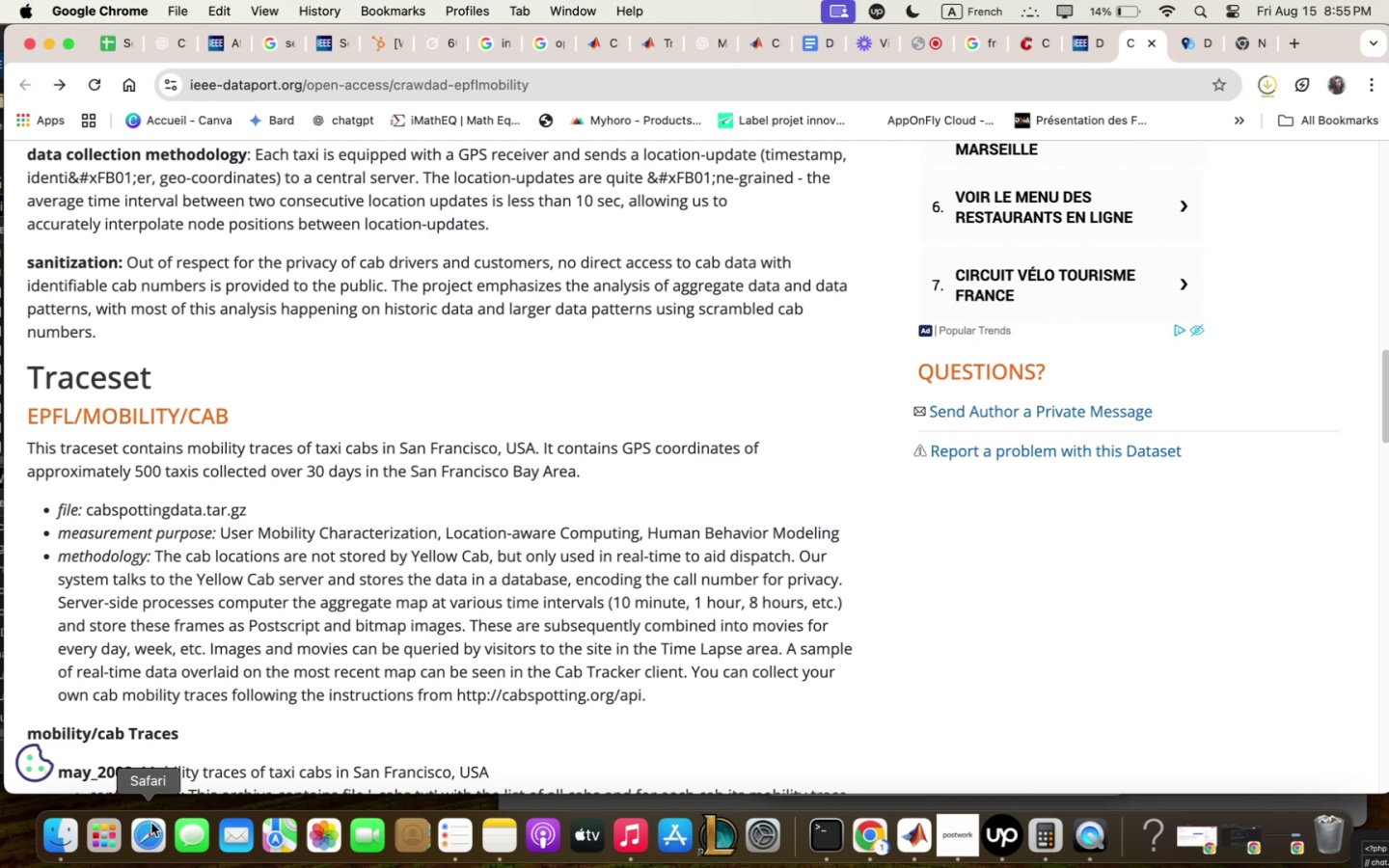 
mouse_move([498, 867])
 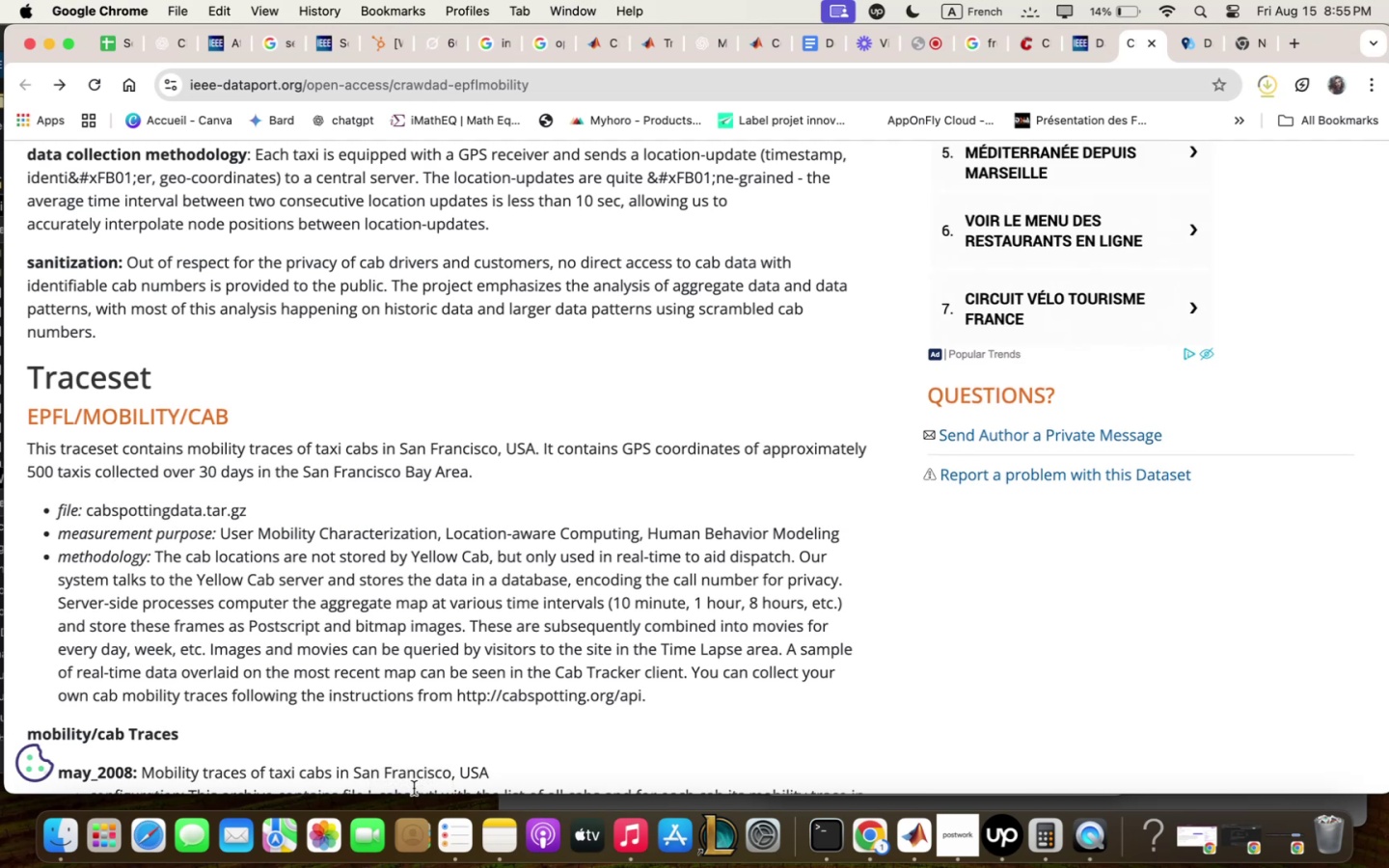 
wait(13.41)
 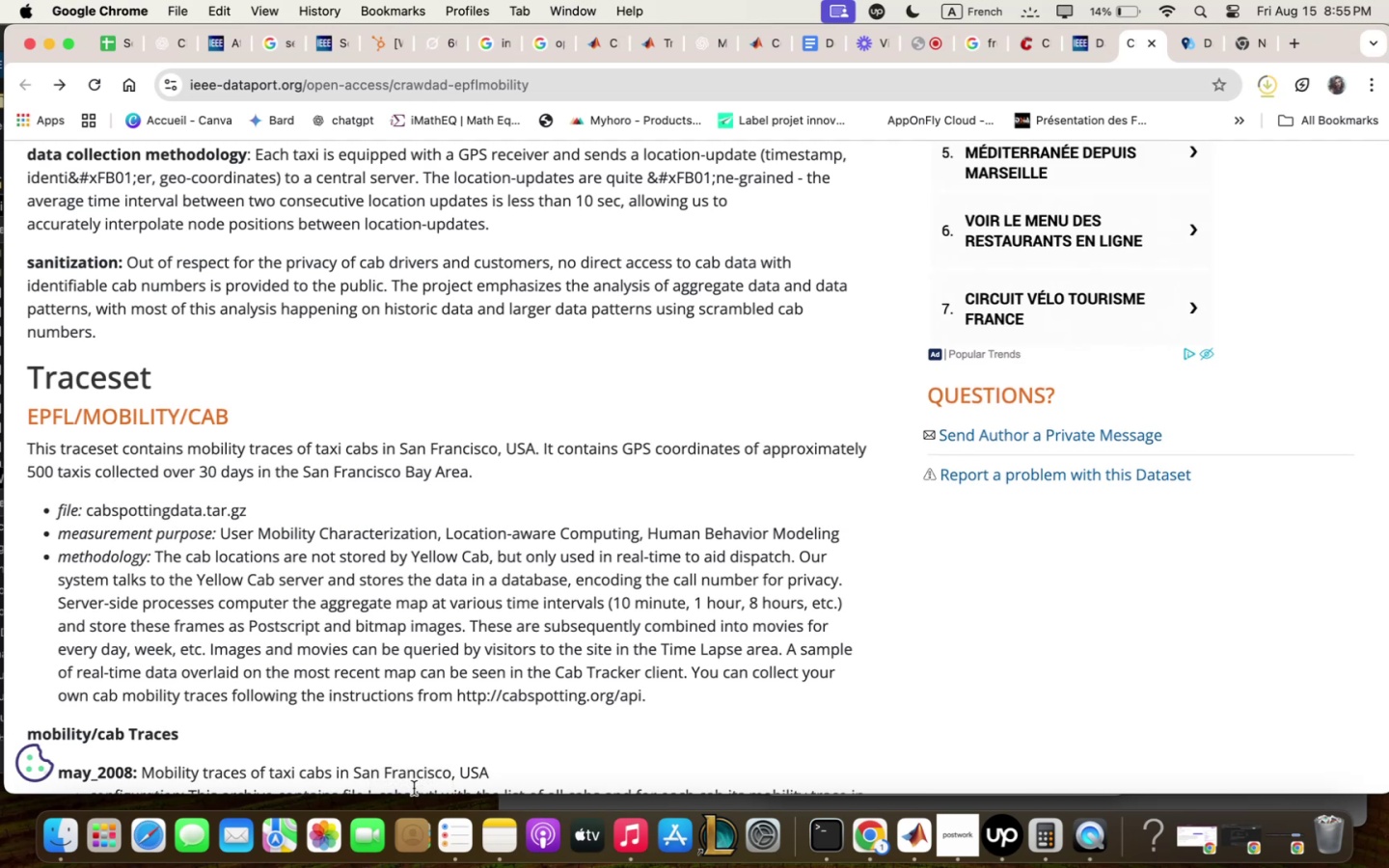 
left_click([1010, 846])
 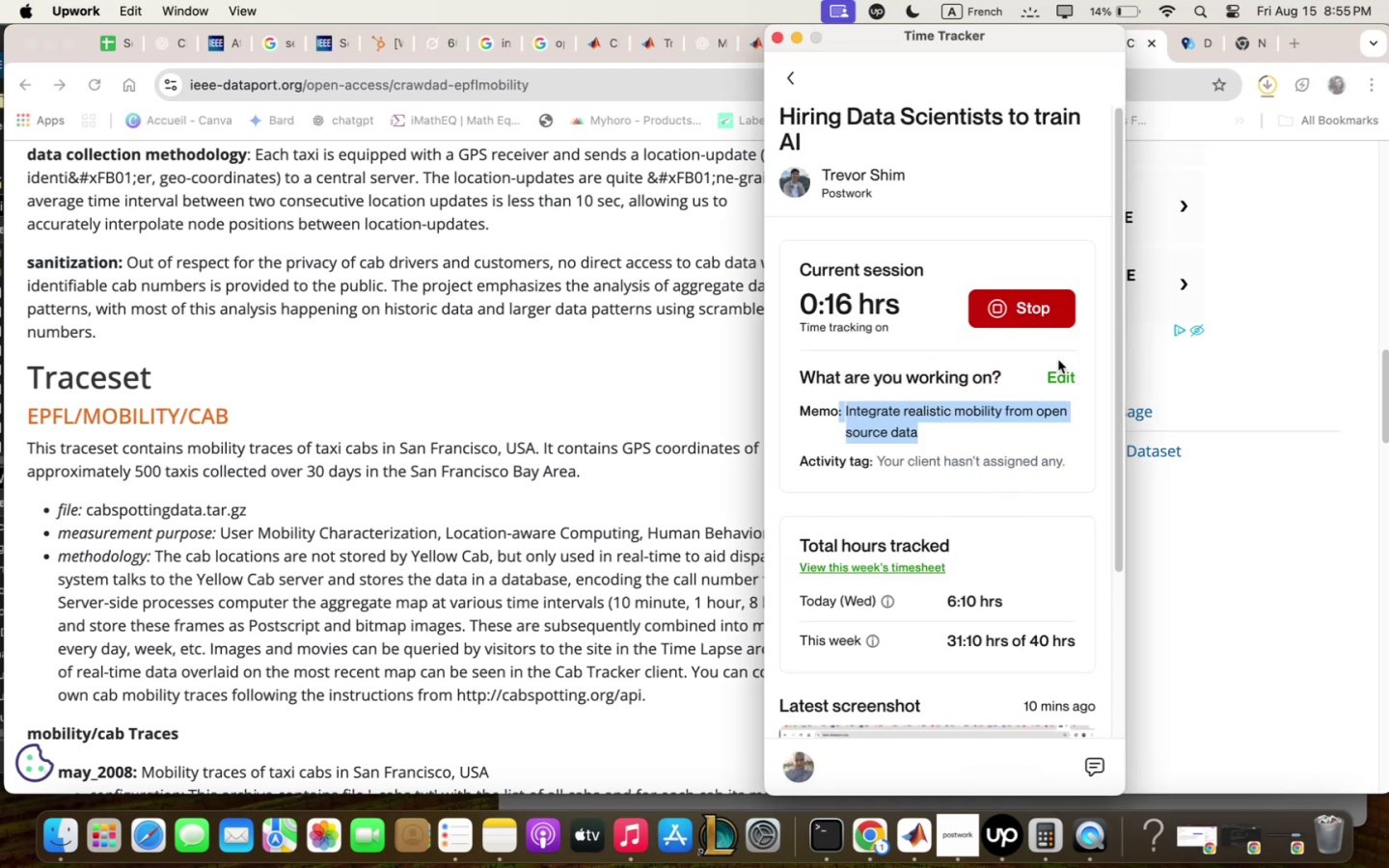 
left_click([1062, 371])
 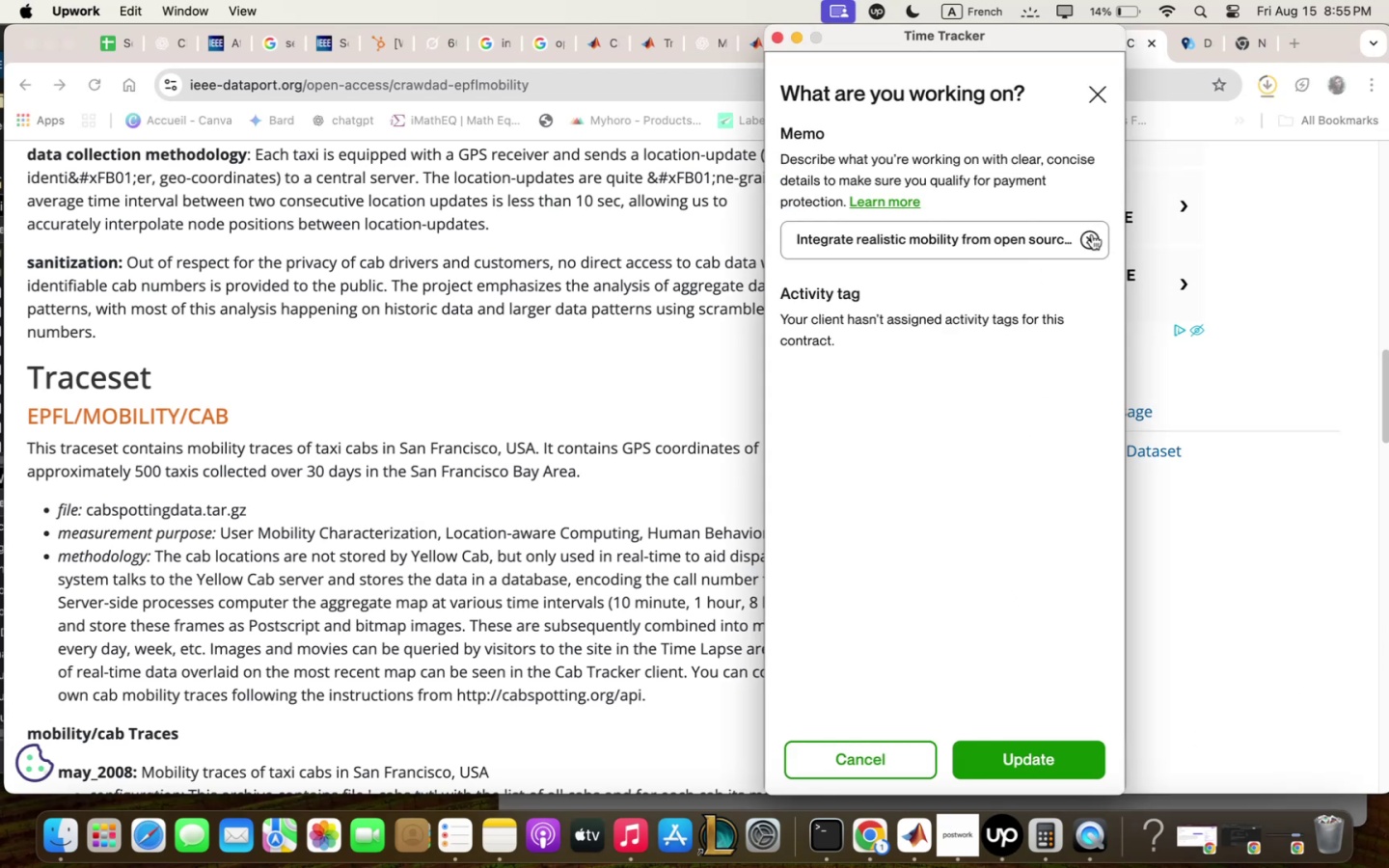 
left_click_drag(start_coordinate=[1041, 243], to_coordinate=[1103, 269])
 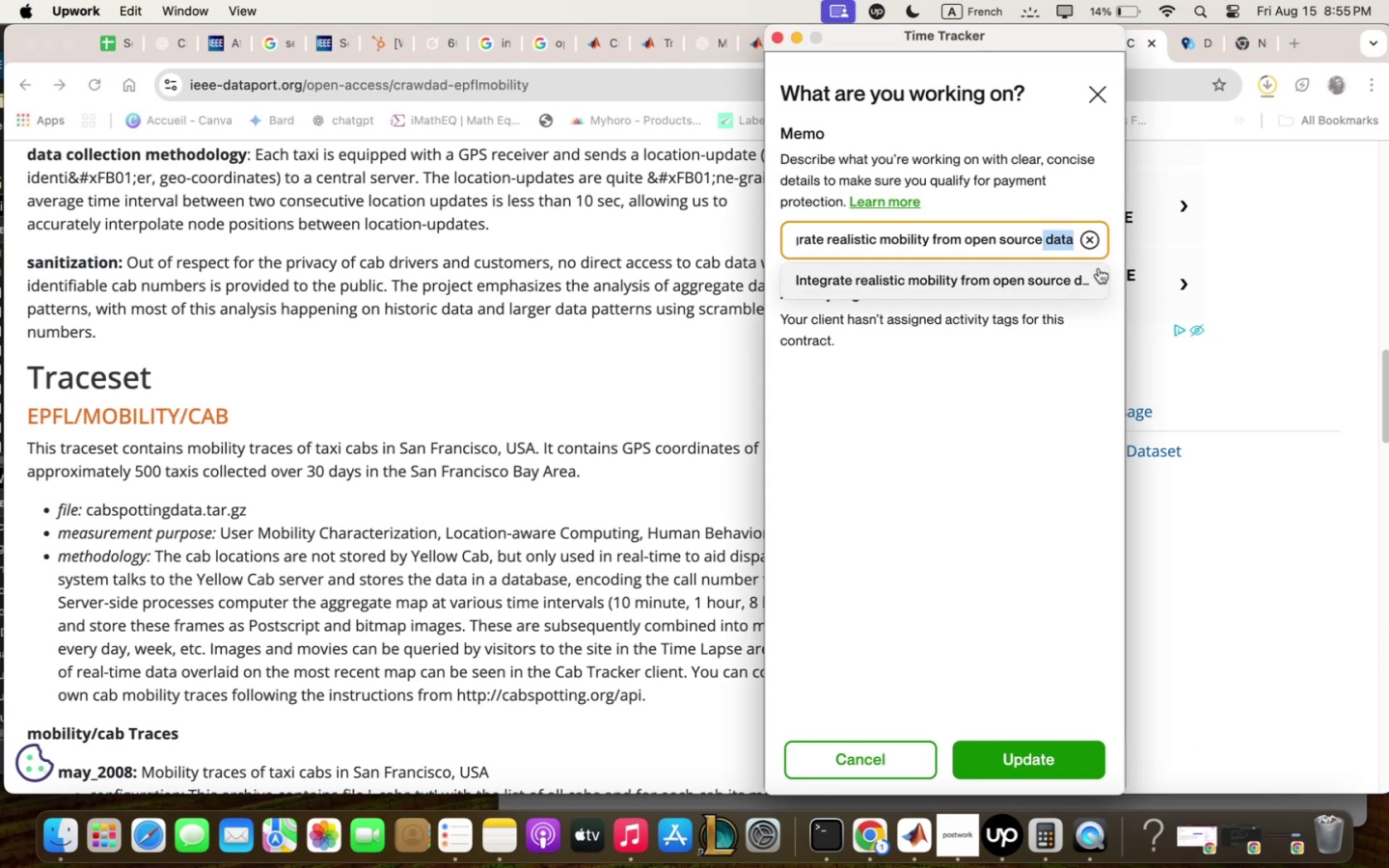 
key(ArrowRight)
 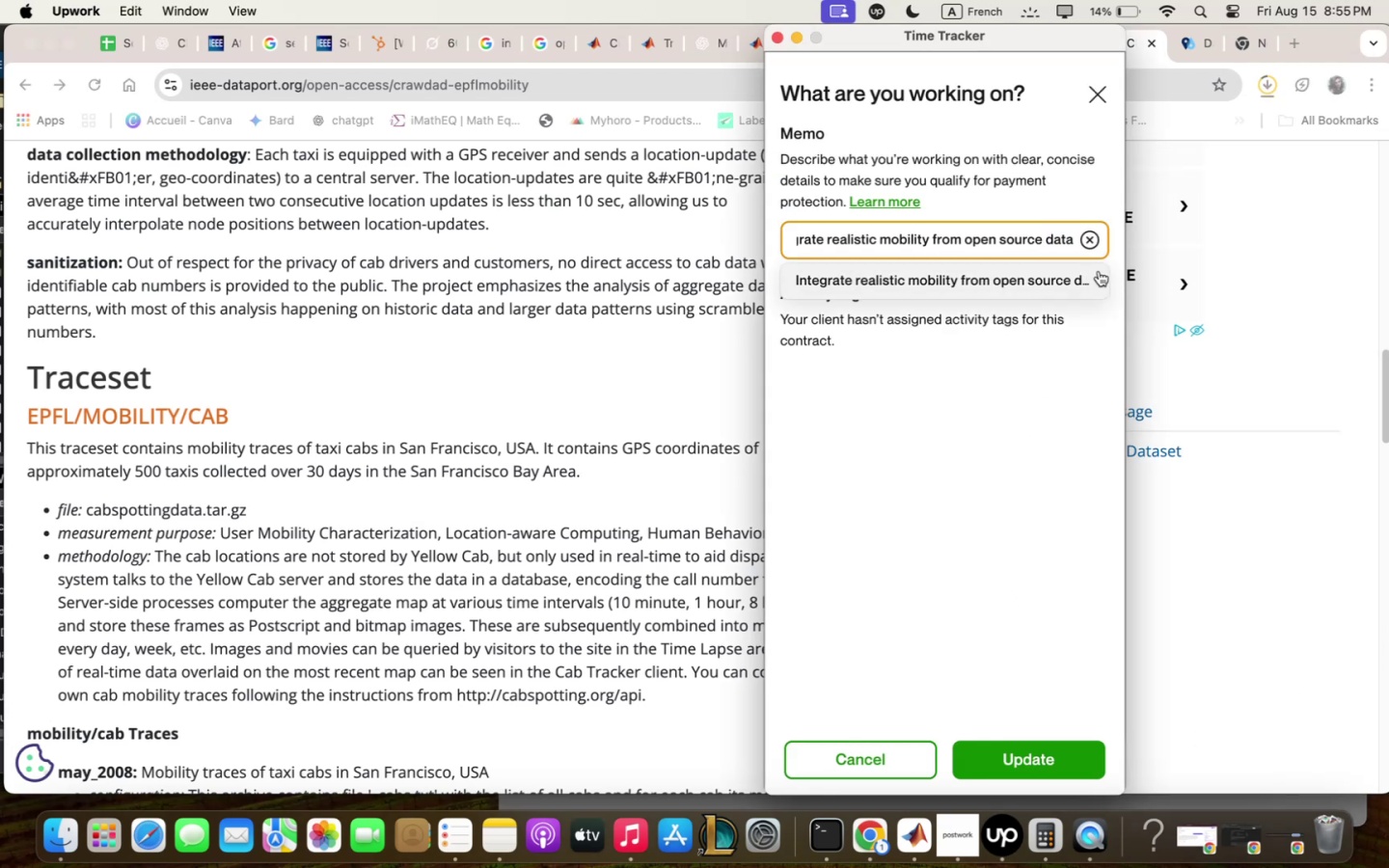 
type( 5 seqrch)
 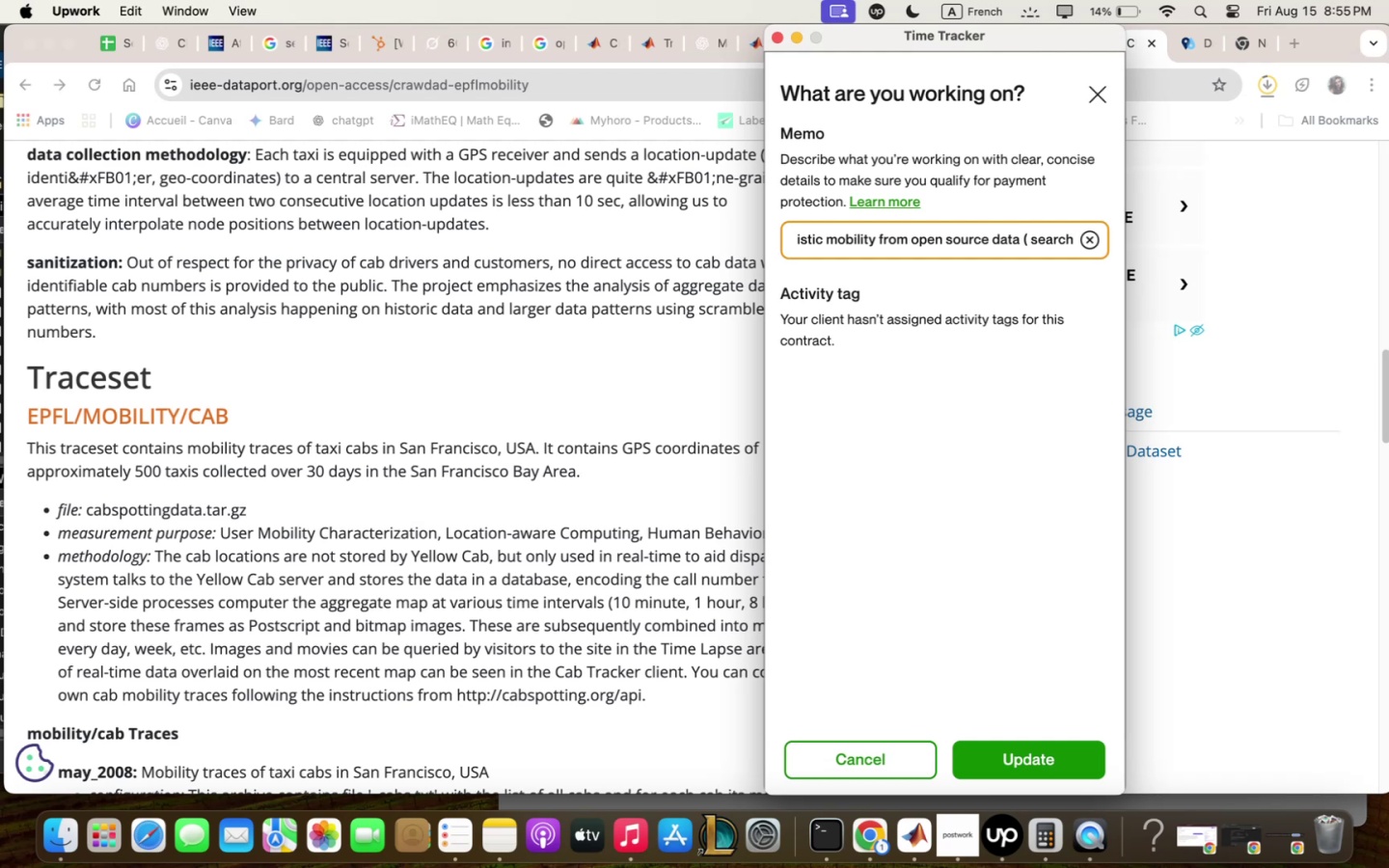 
wait(5.08)
 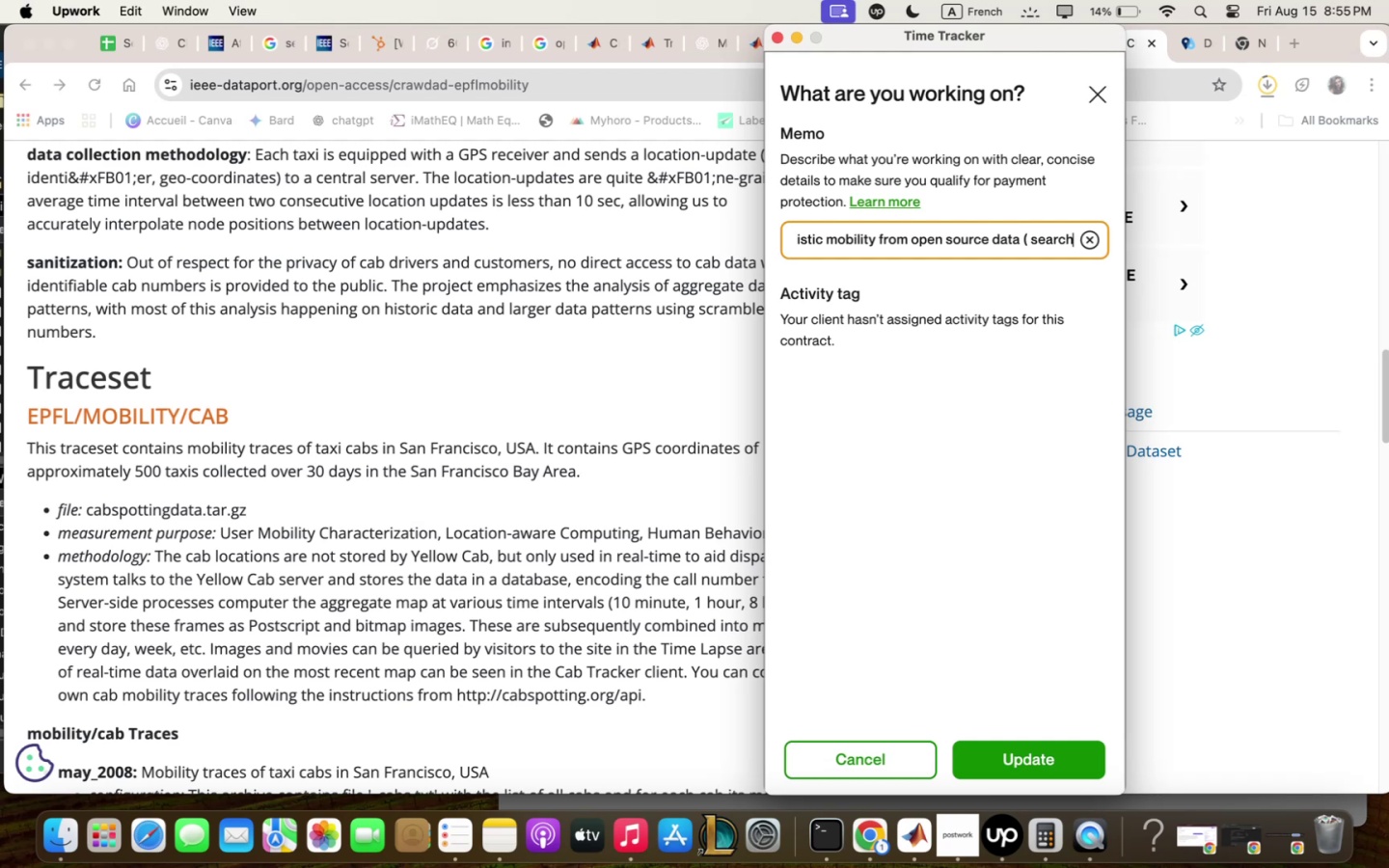 
key(Space)
 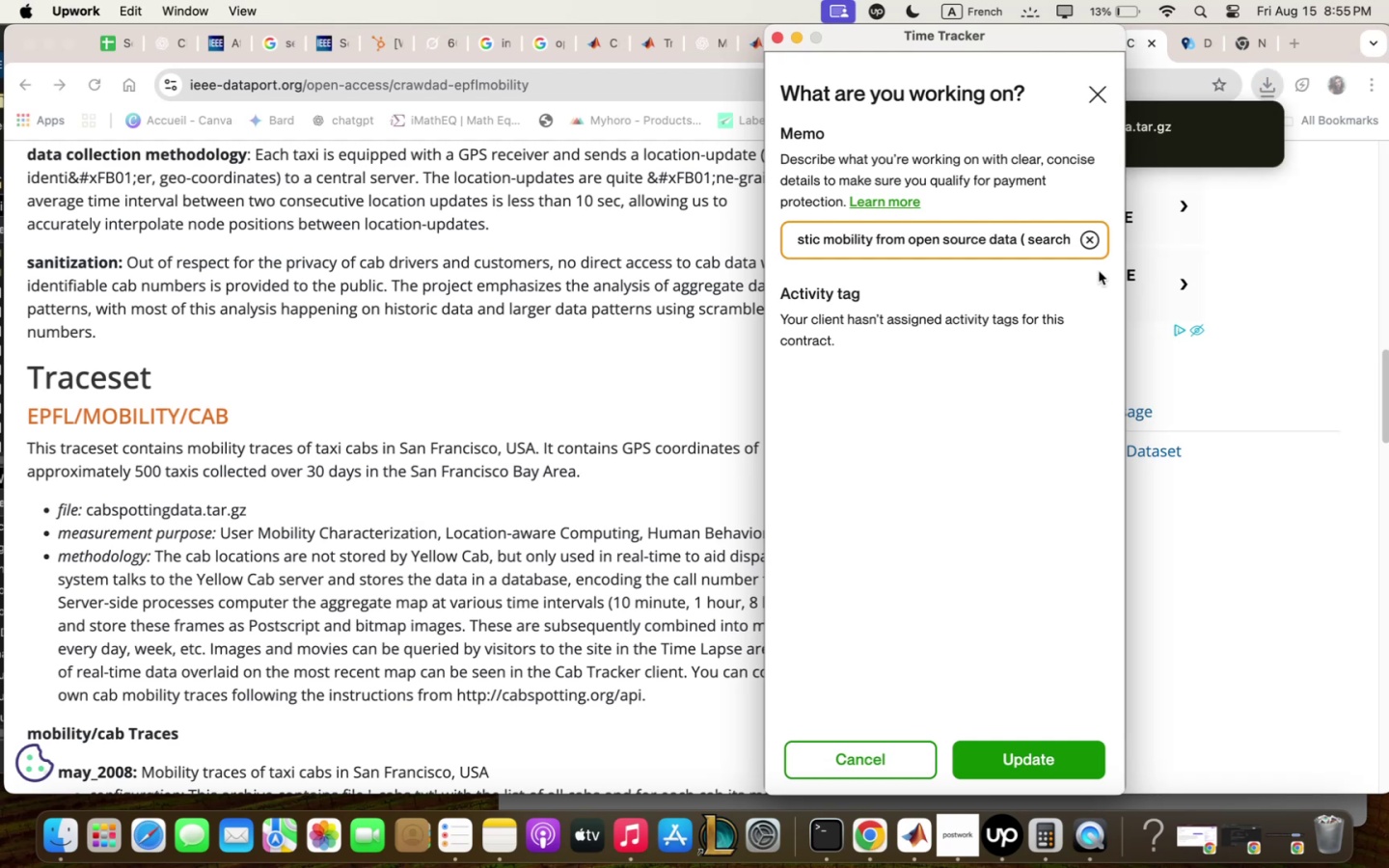 
wait(6.41)
 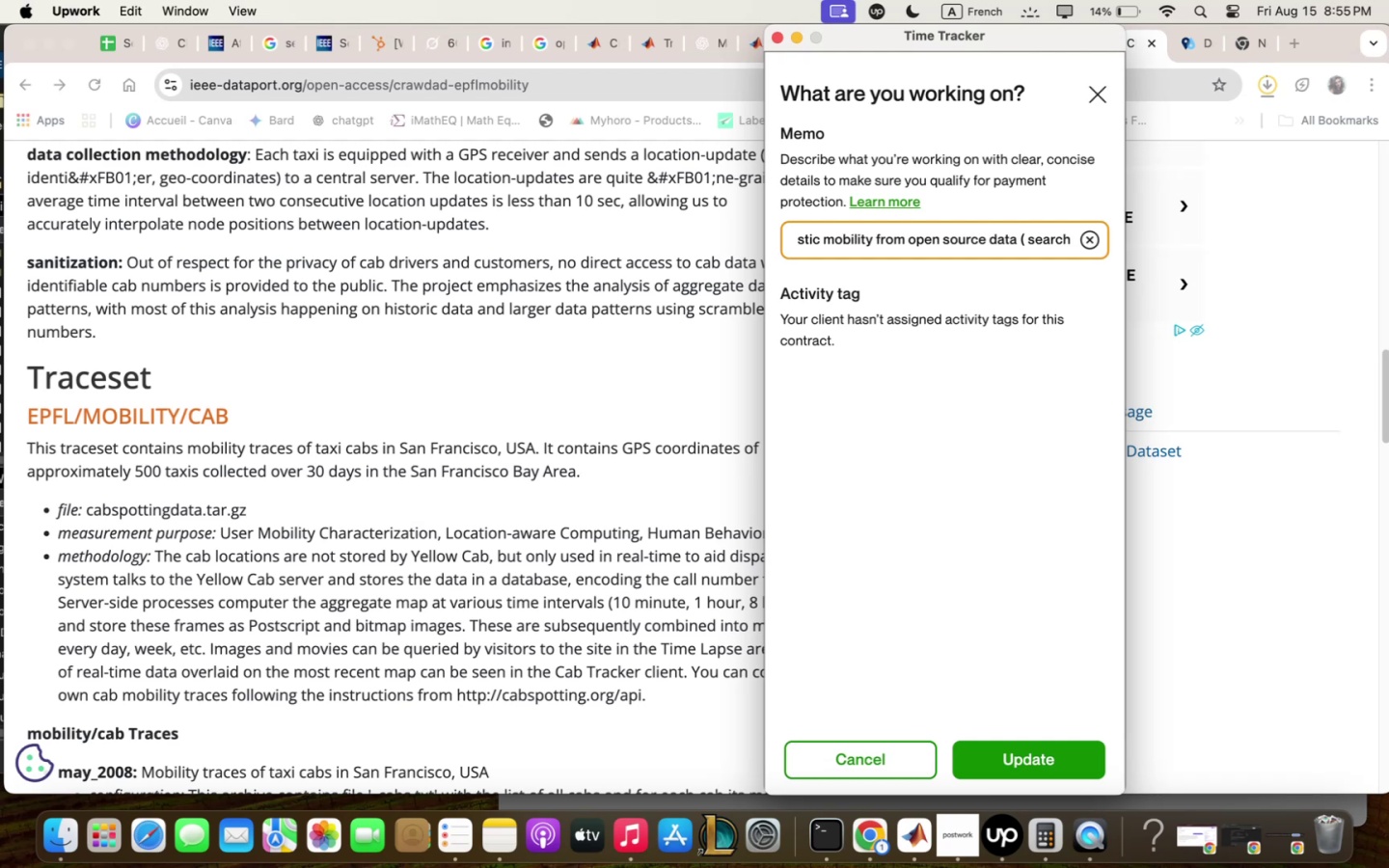 
type(fopr)
key(Backspace)
key(Backspace)
type(r suitqble op)
key(Backspace)
key(Backspace)
type(dqtq)
key(Backspace)
key(Backspace)
key(Backspace)
key(Backspace)
type(dqtq qnd prepqre)
 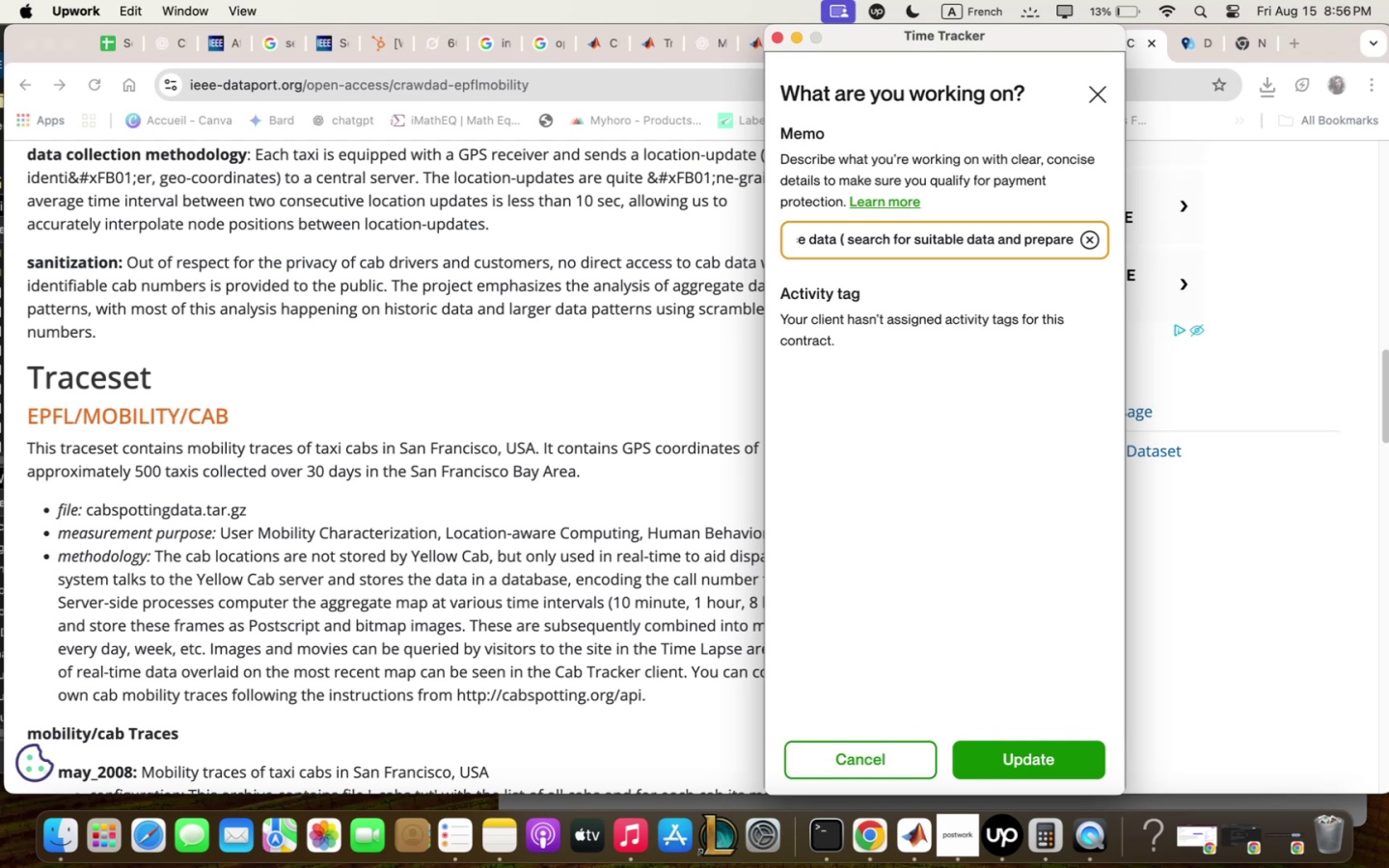 
wait(10.84)
 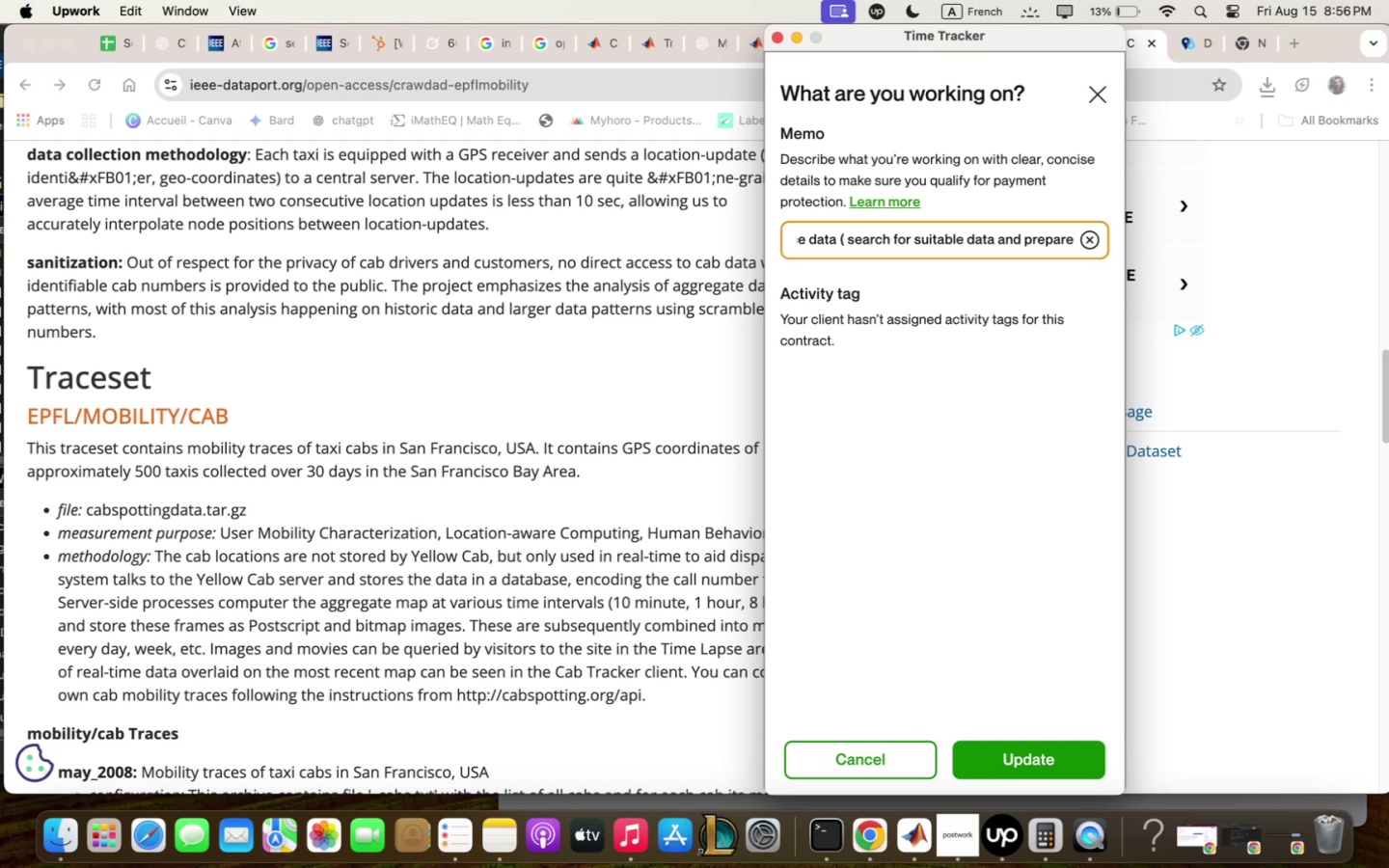 
key(Backspace)
type(e the proper scripts)
 